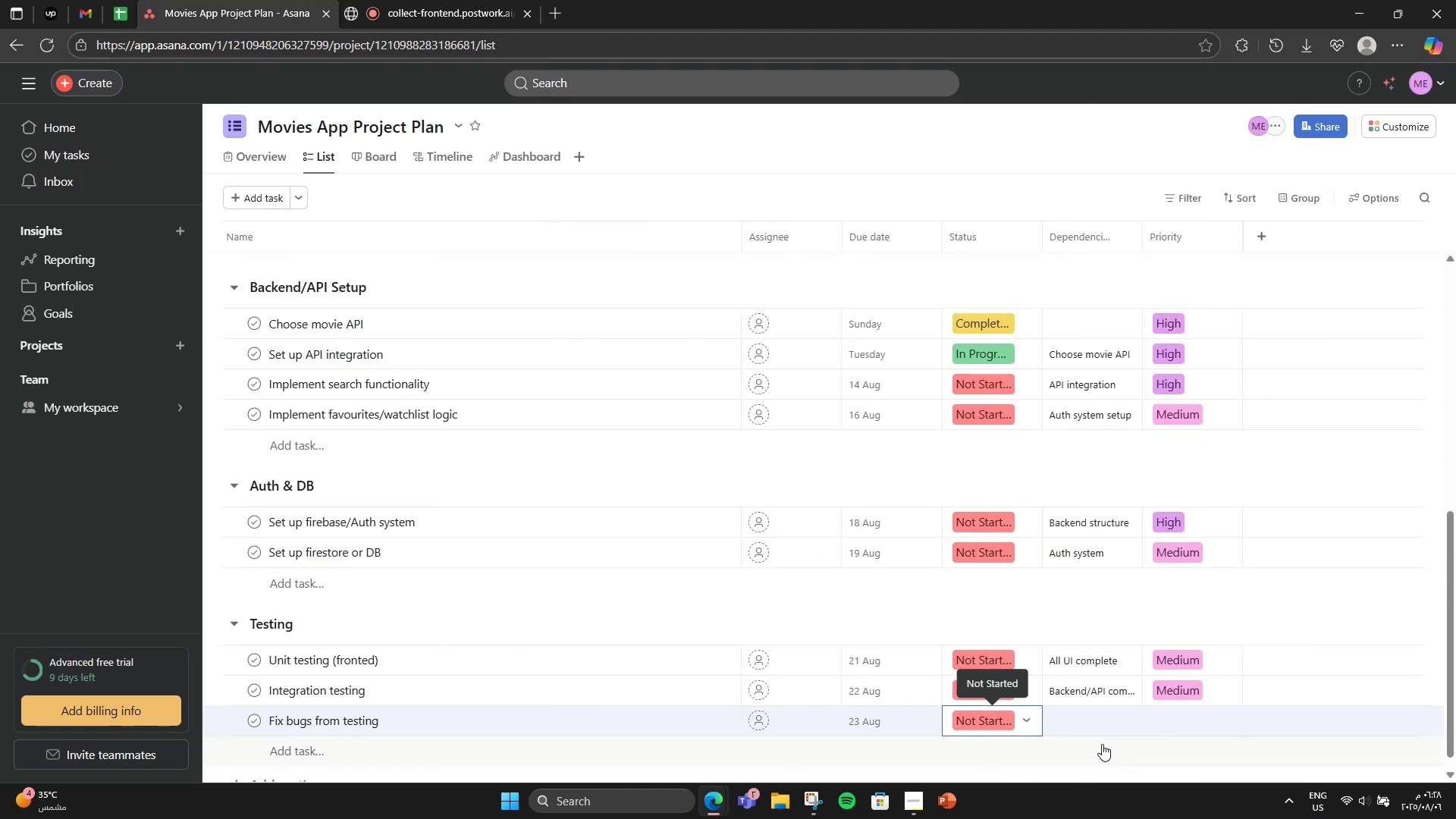 
left_click([1109, 725])
 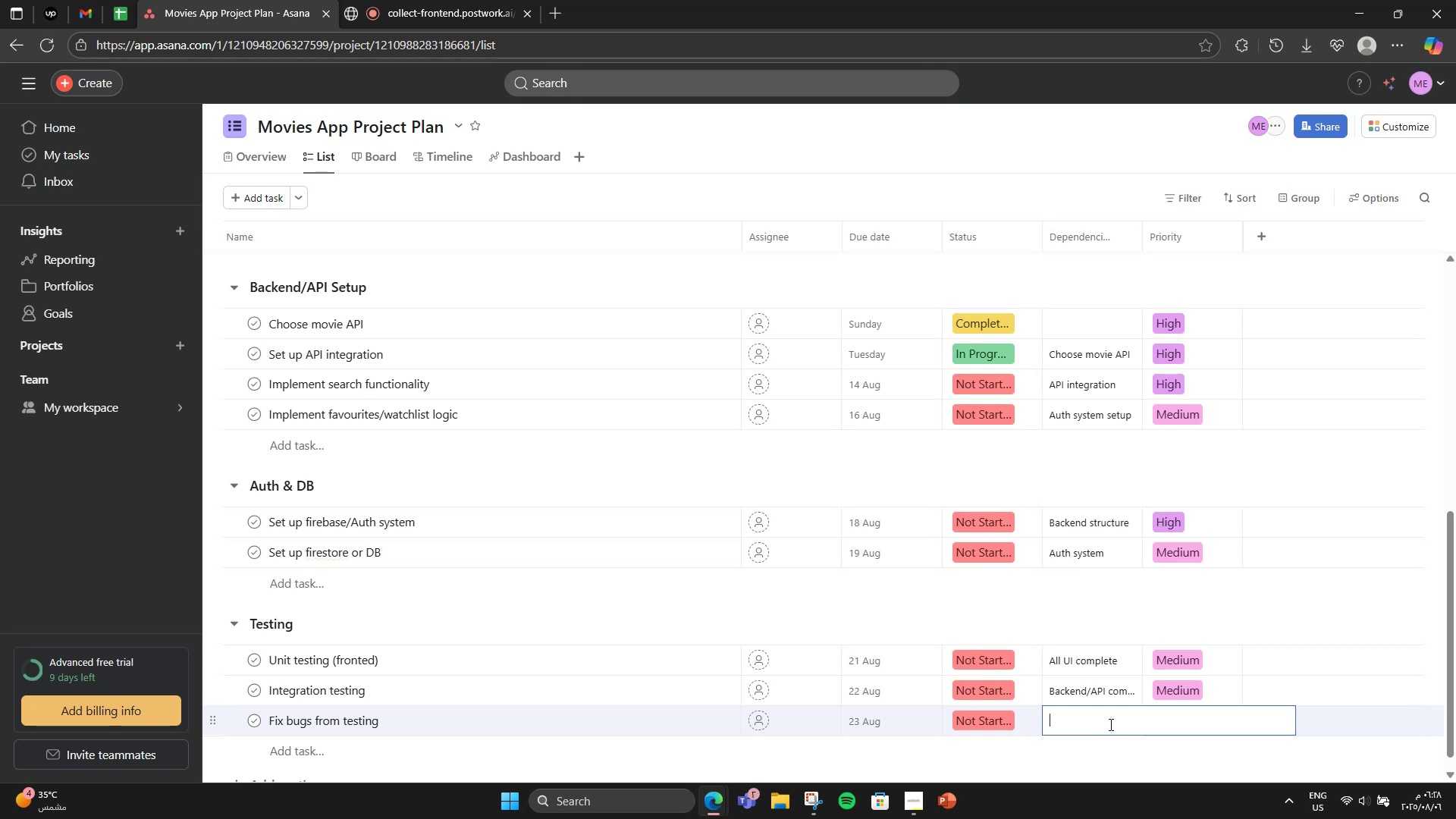 
wait(7.71)
 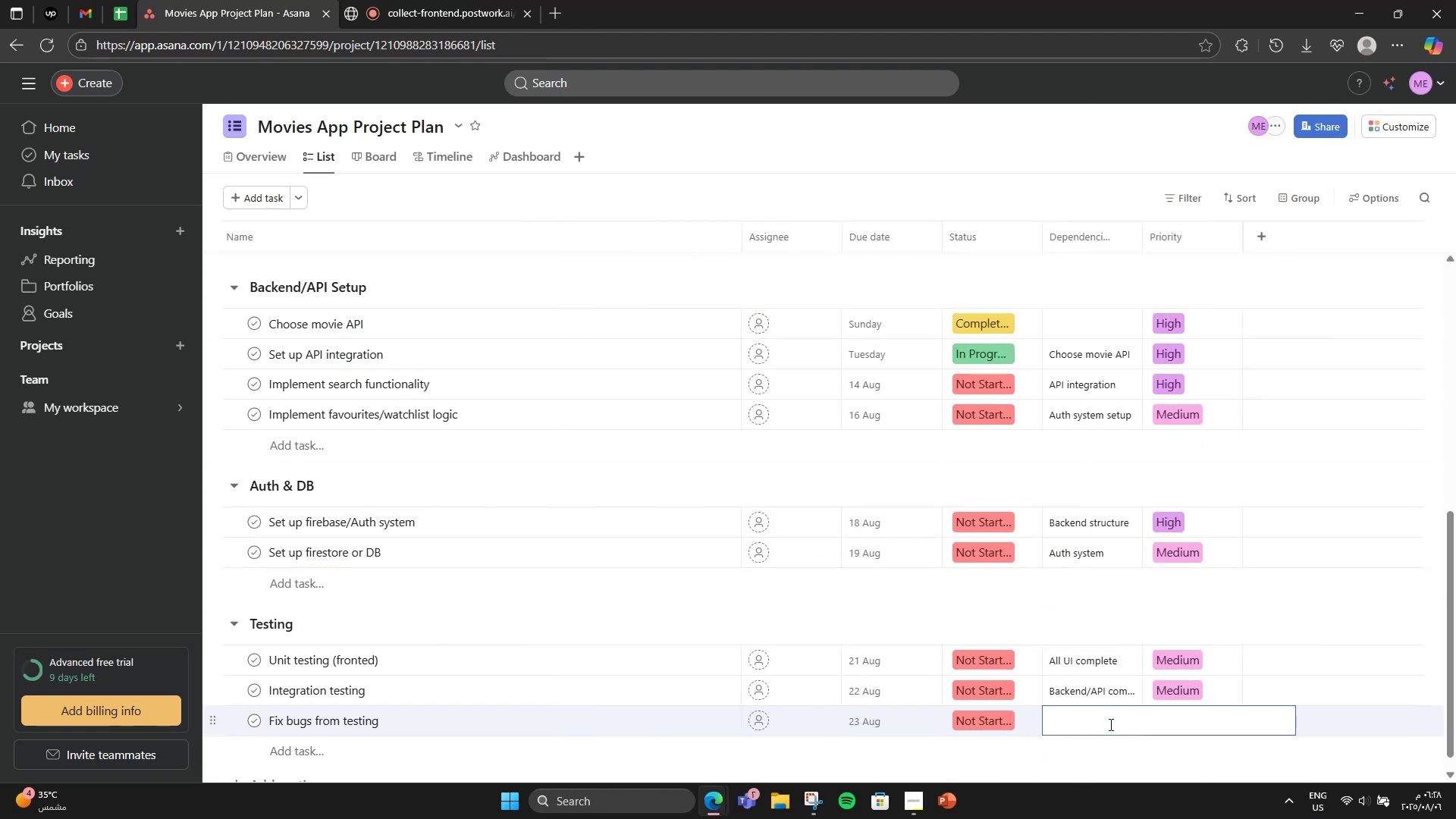 
type(Test rounds)
 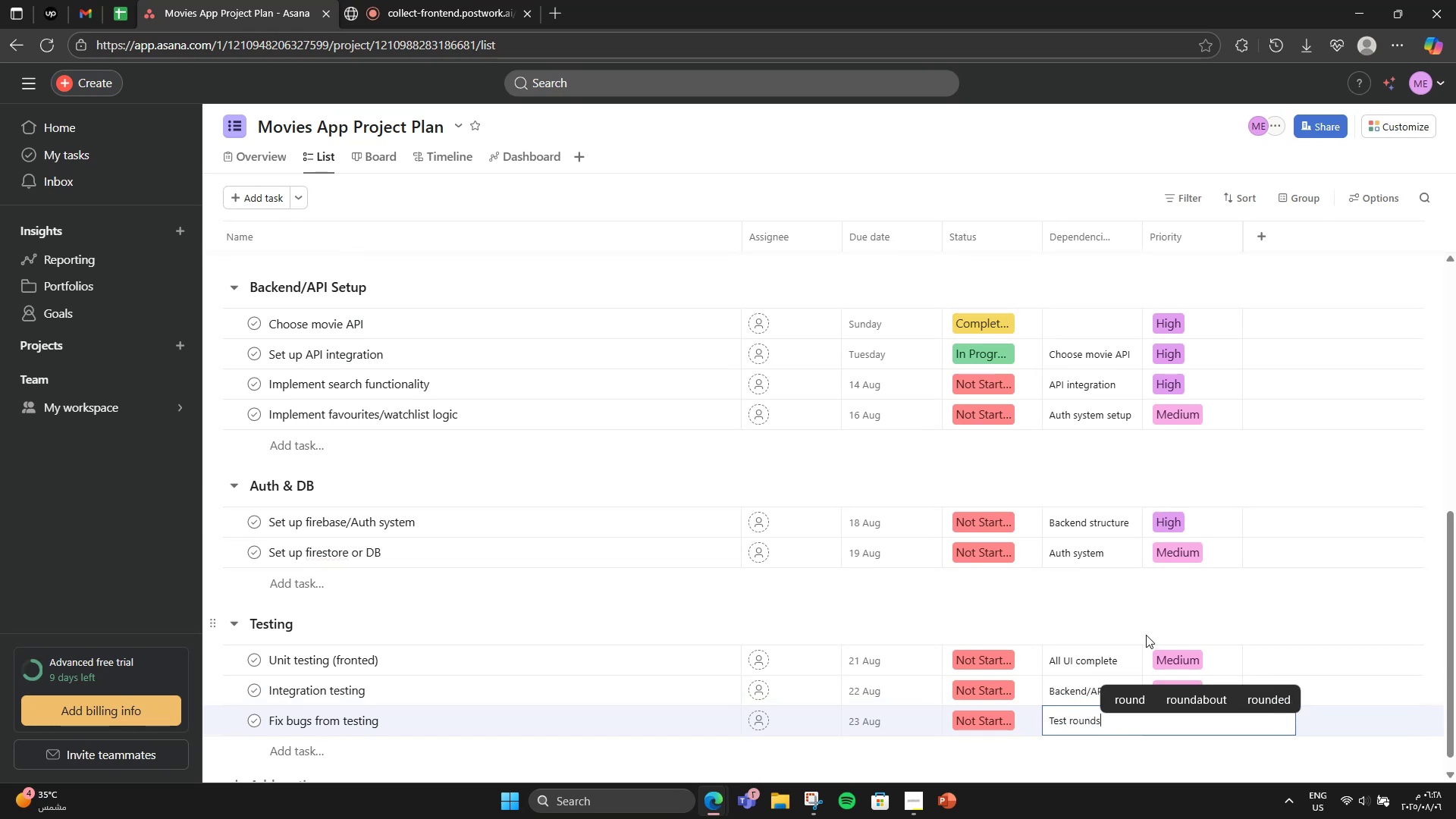 
left_click([1146, 635])
 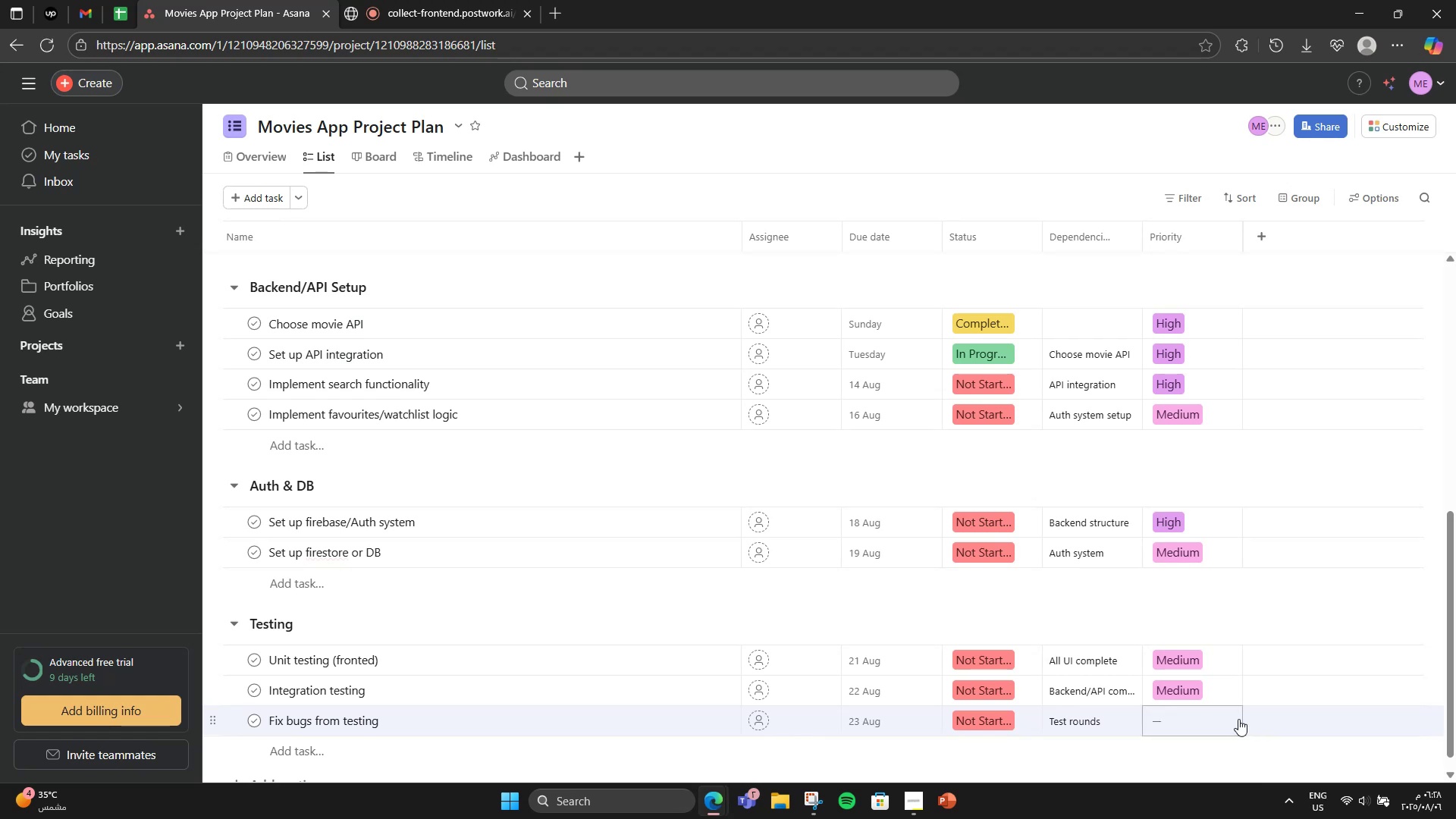 
left_click([1211, 714])
 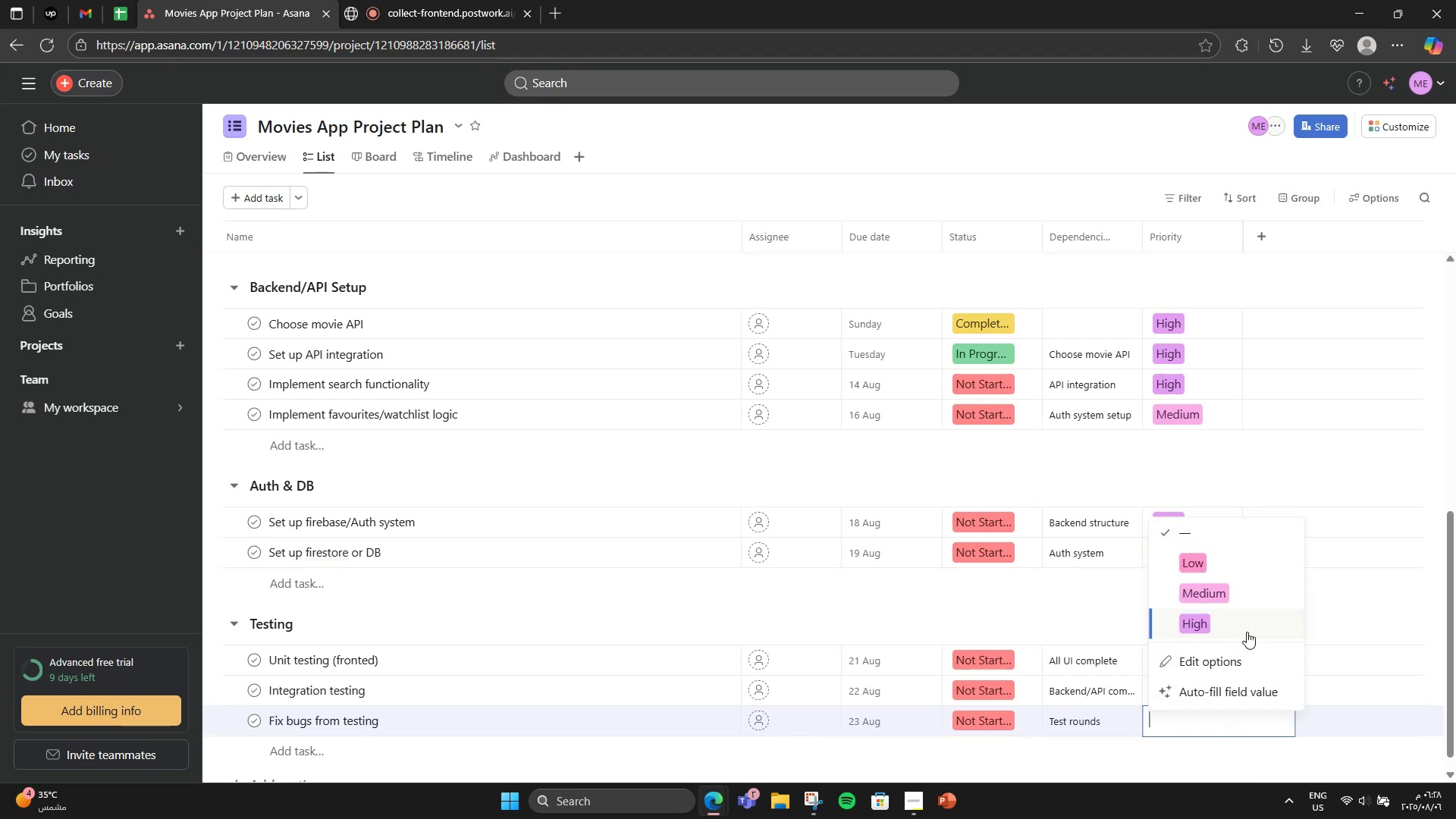 
left_click([1252, 622])
 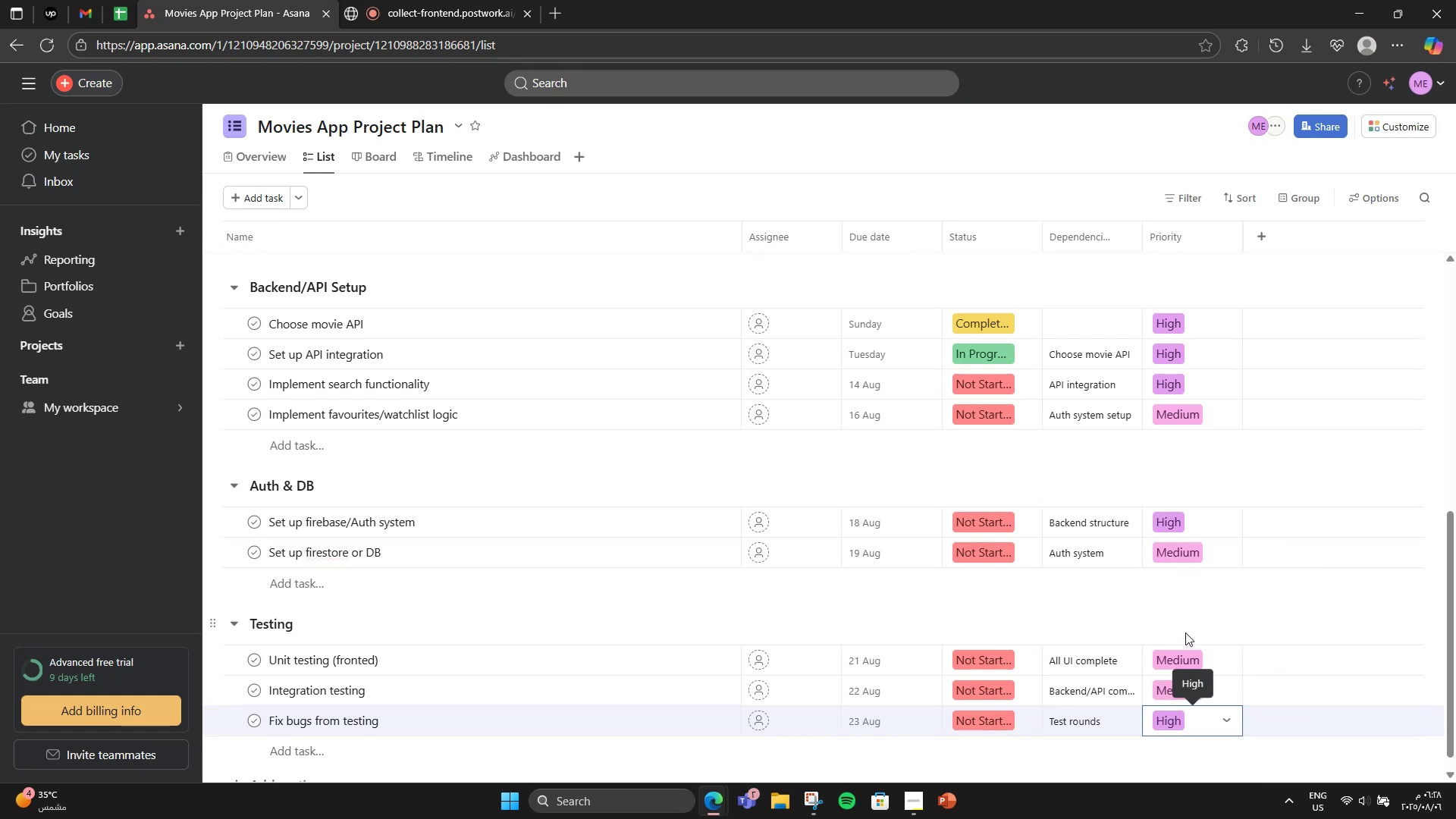 
left_click([1187, 632])
 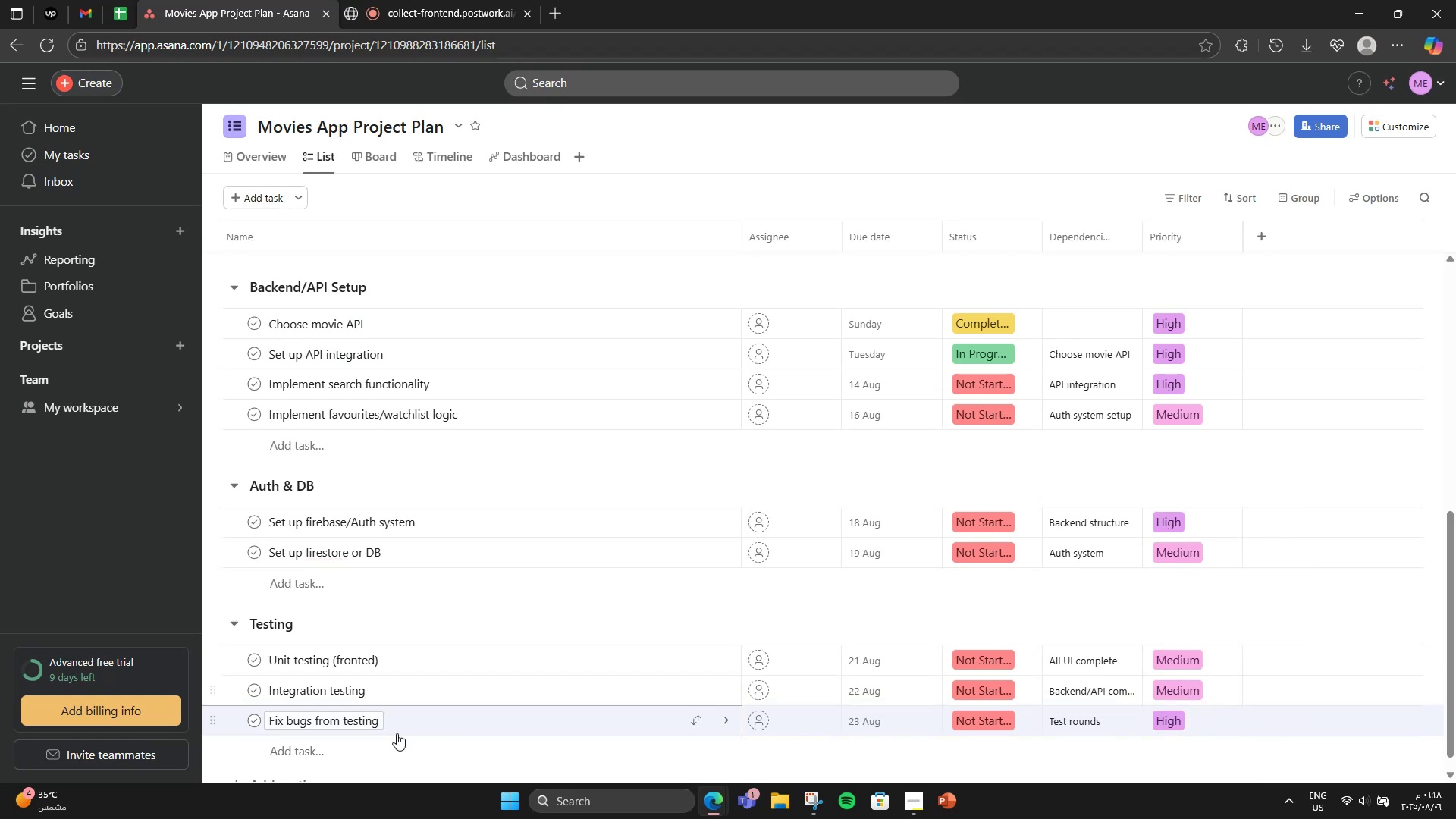 
left_click([417, 721])
 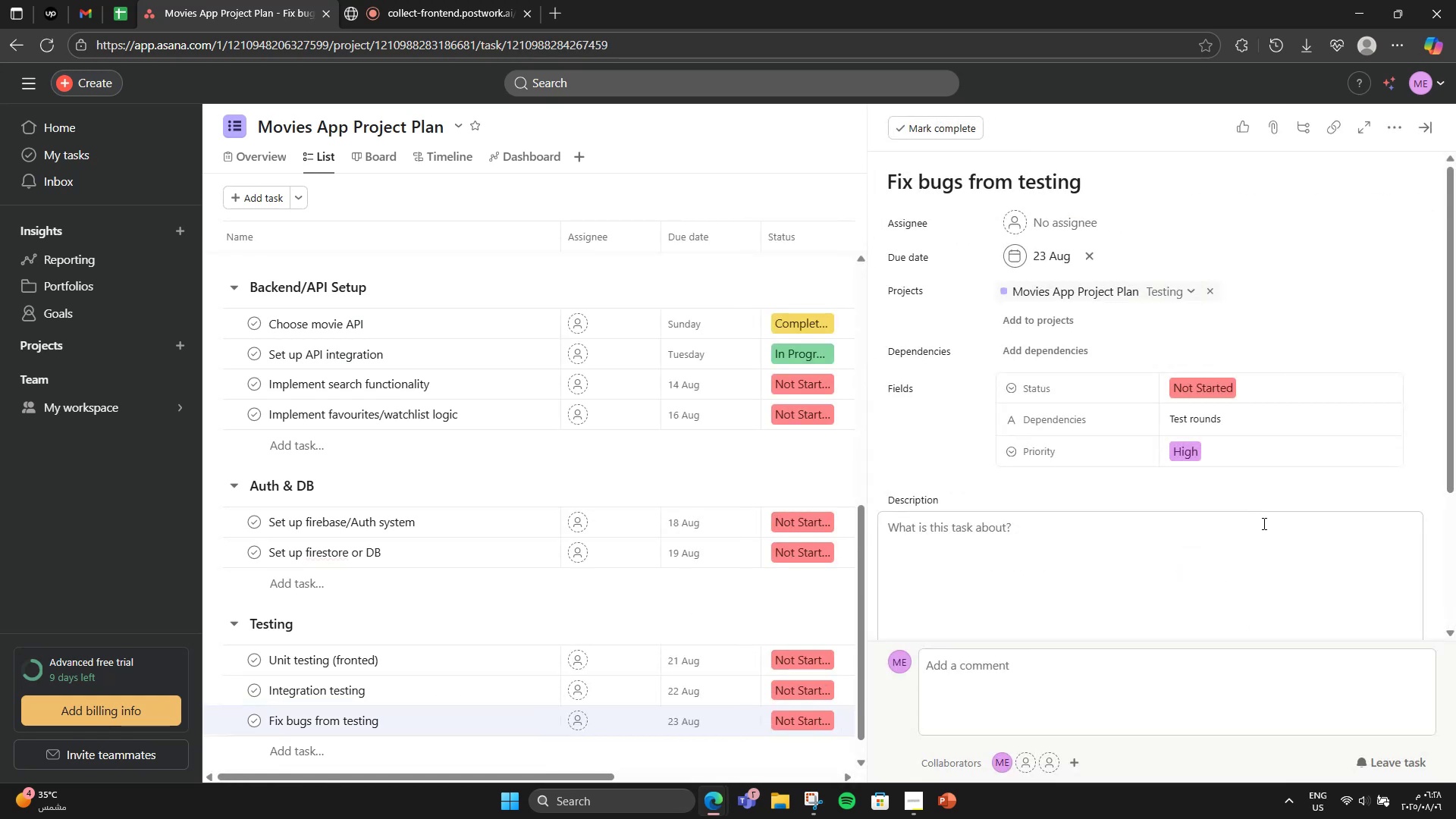 
left_click([1197, 546])
 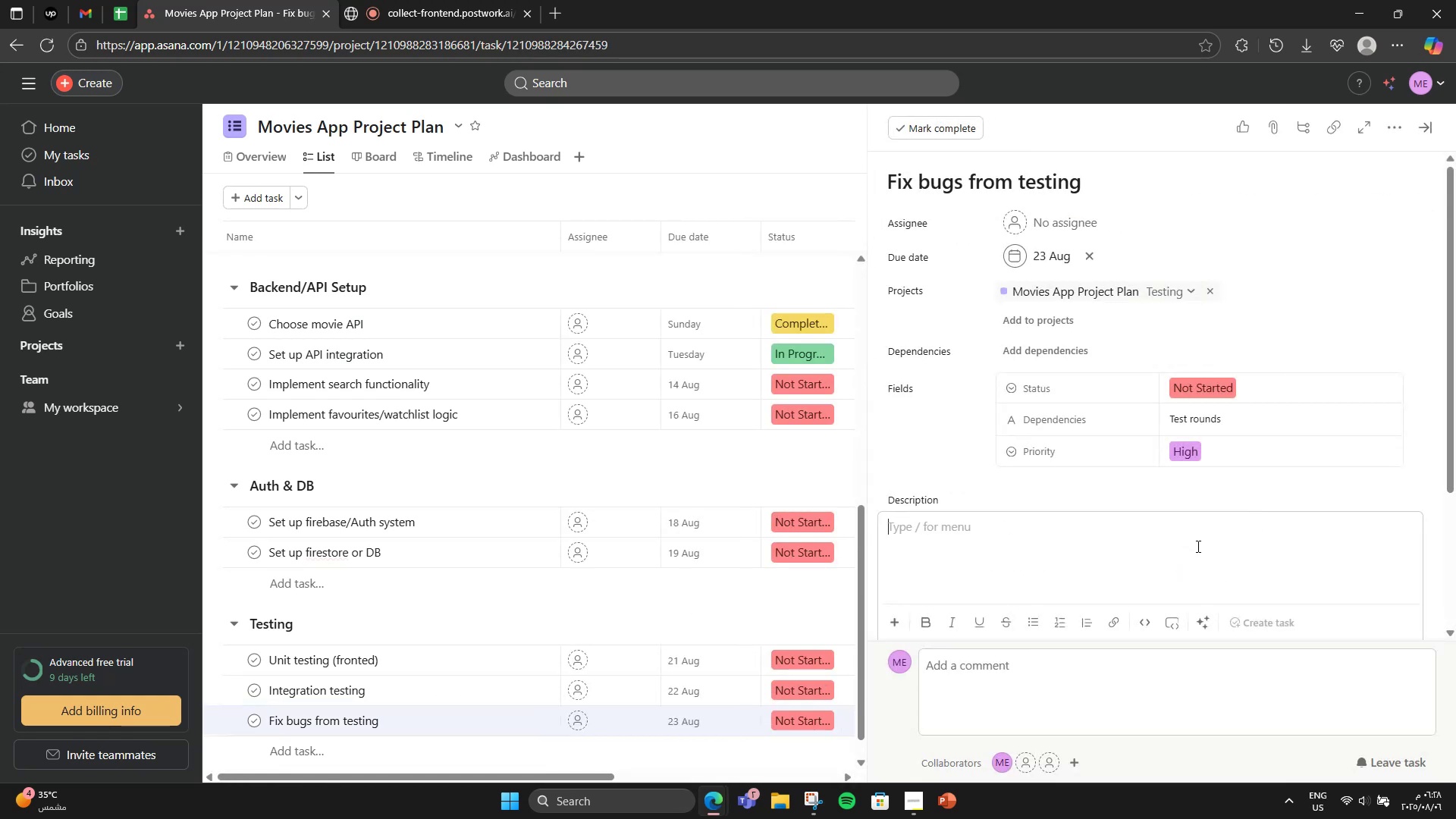 
type(Bug fixes and QA revisions.)
 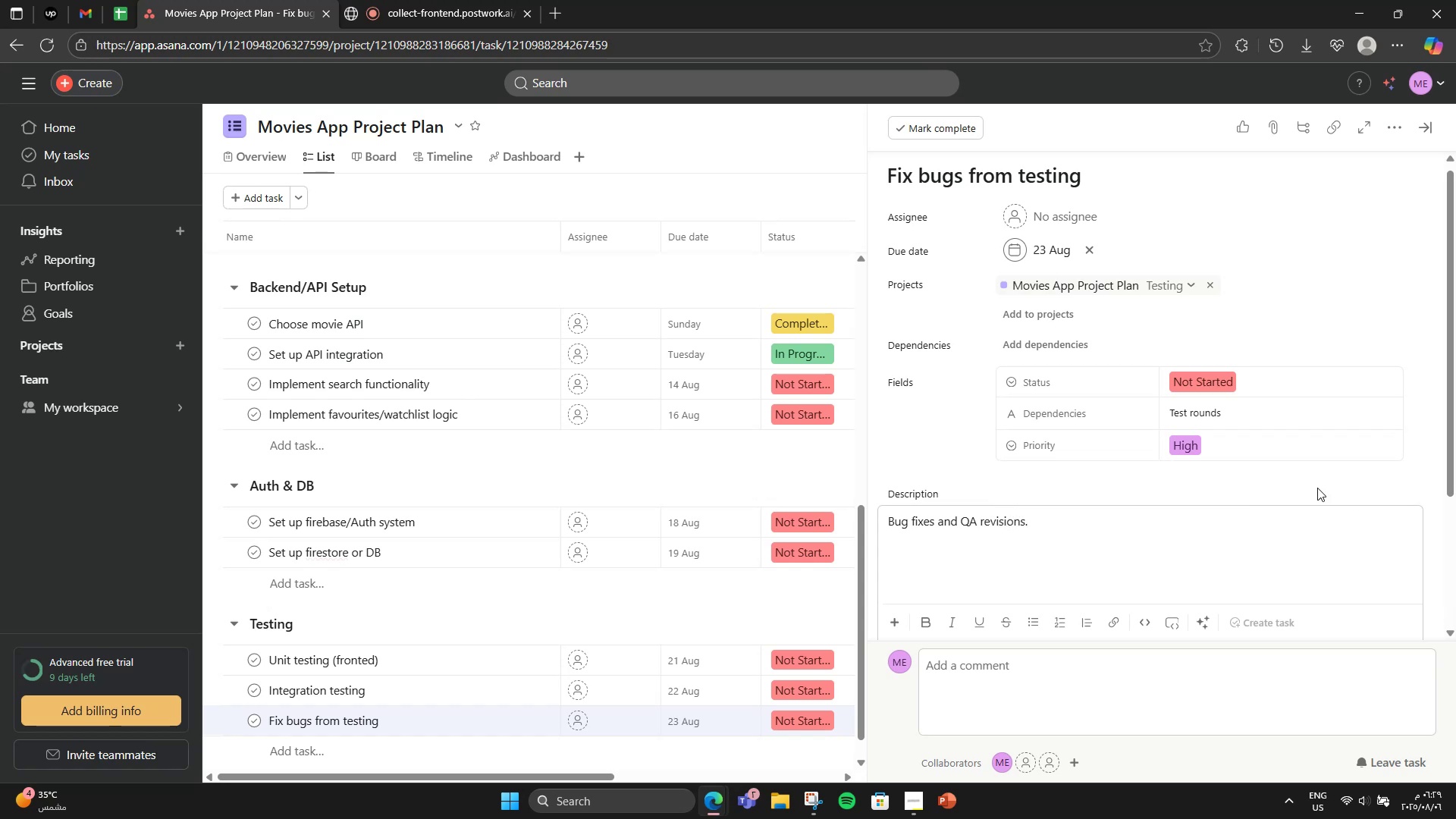 
scroll: coordinate [1151, 536], scroll_direction: down, amount: 4.0
 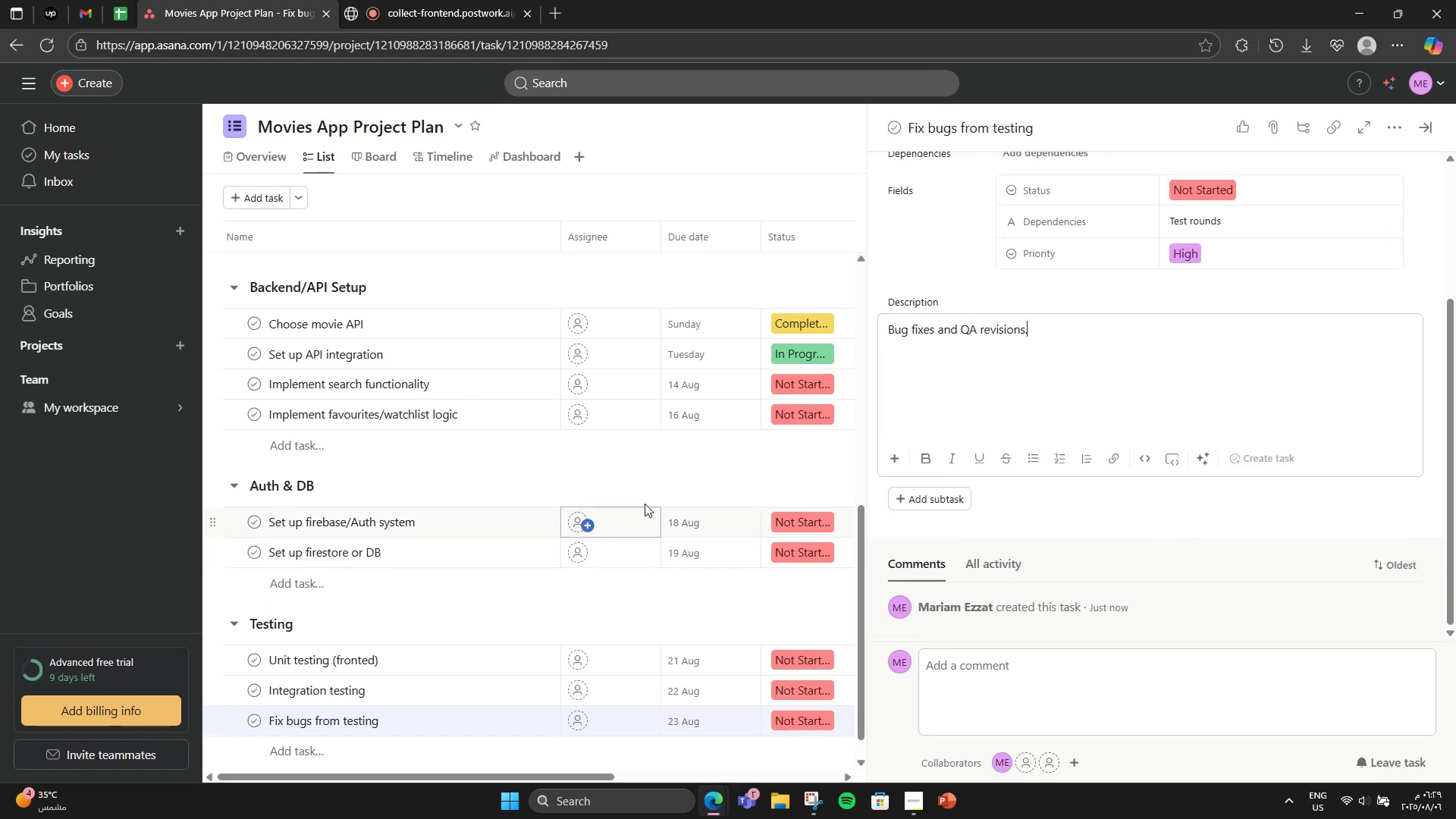 
left_click([686, 473])
 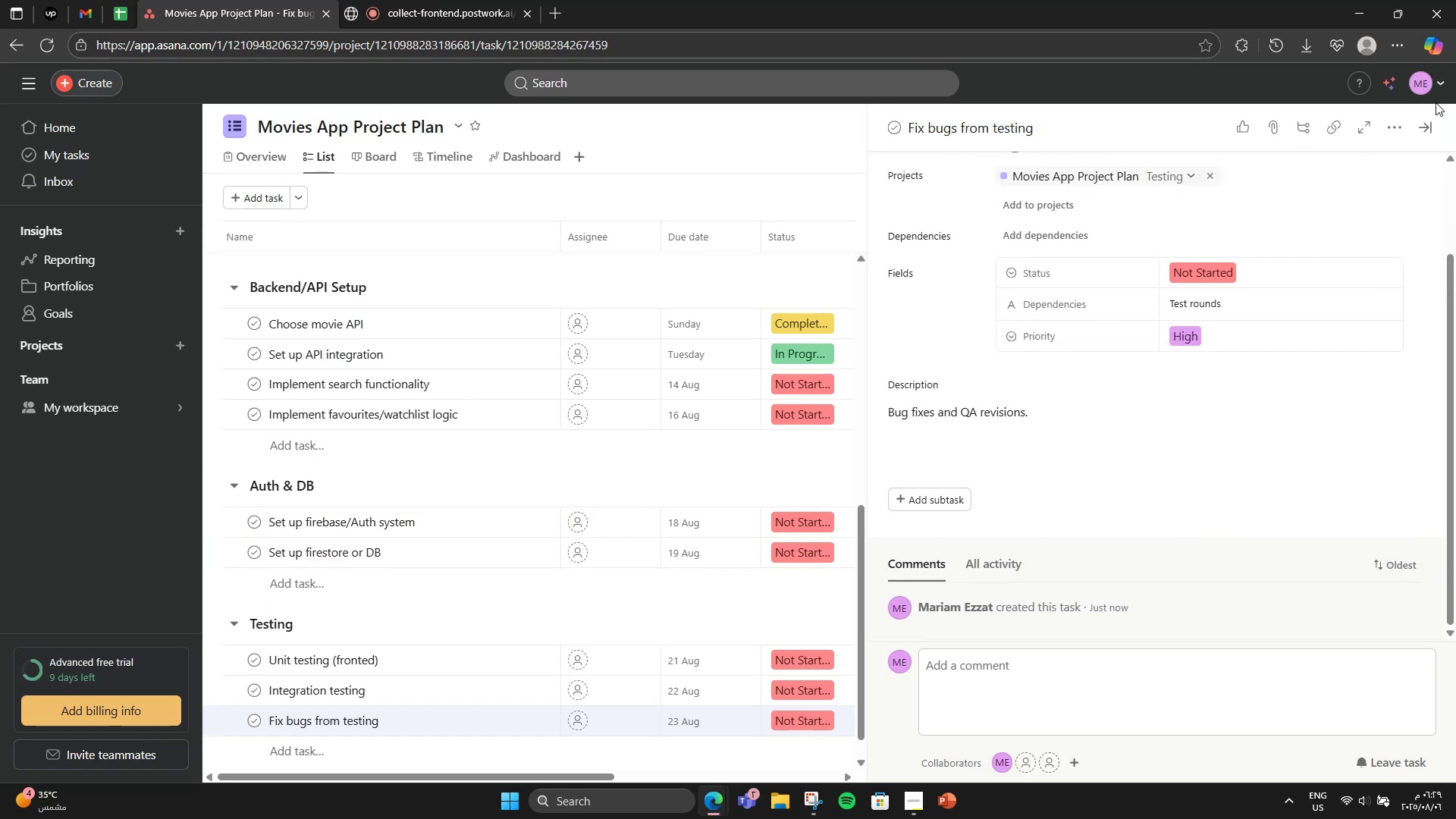 
left_click([1431, 120])
 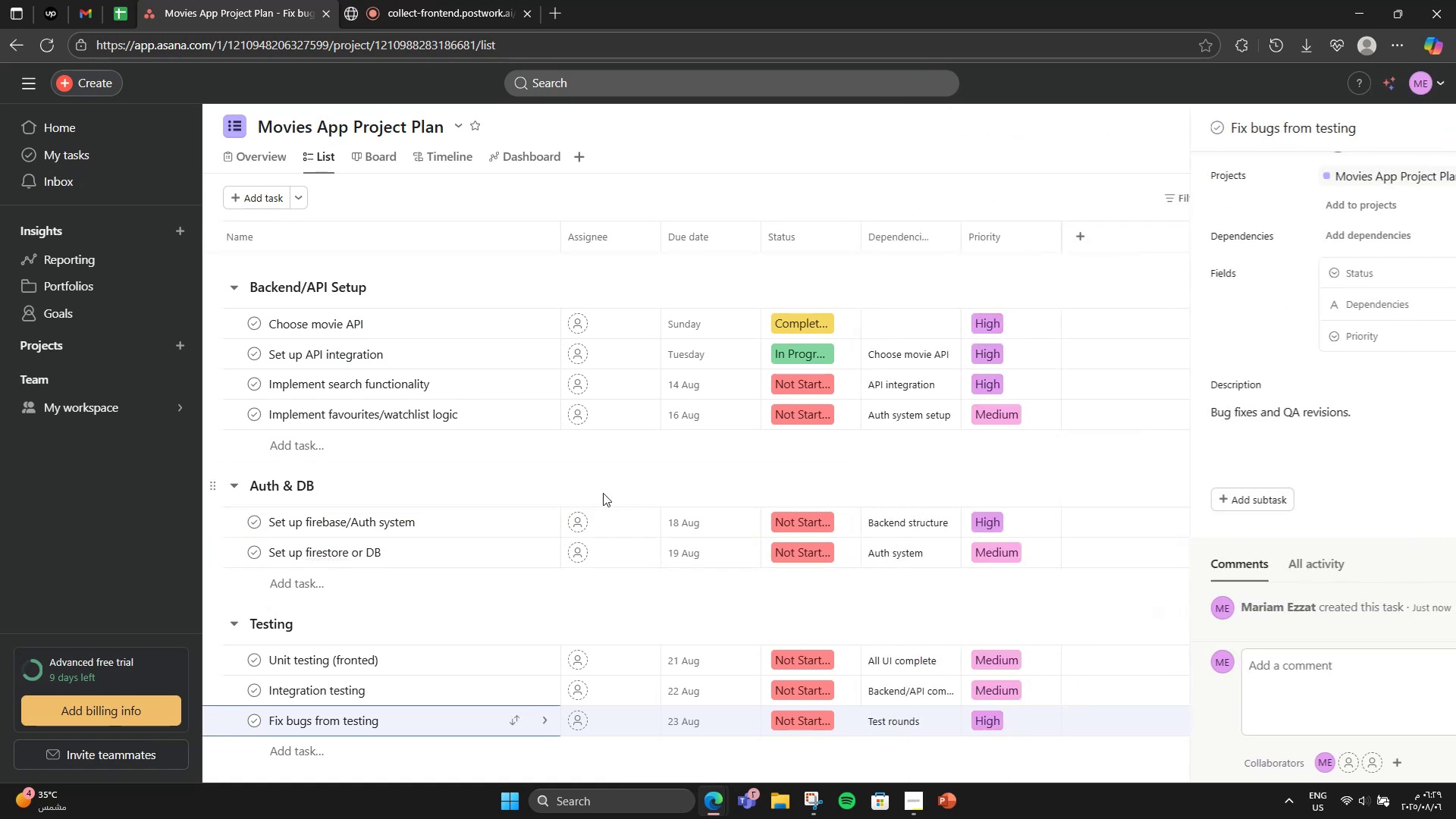 
scroll: coordinate [603, 493], scroll_direction: down, amount: 2.0
 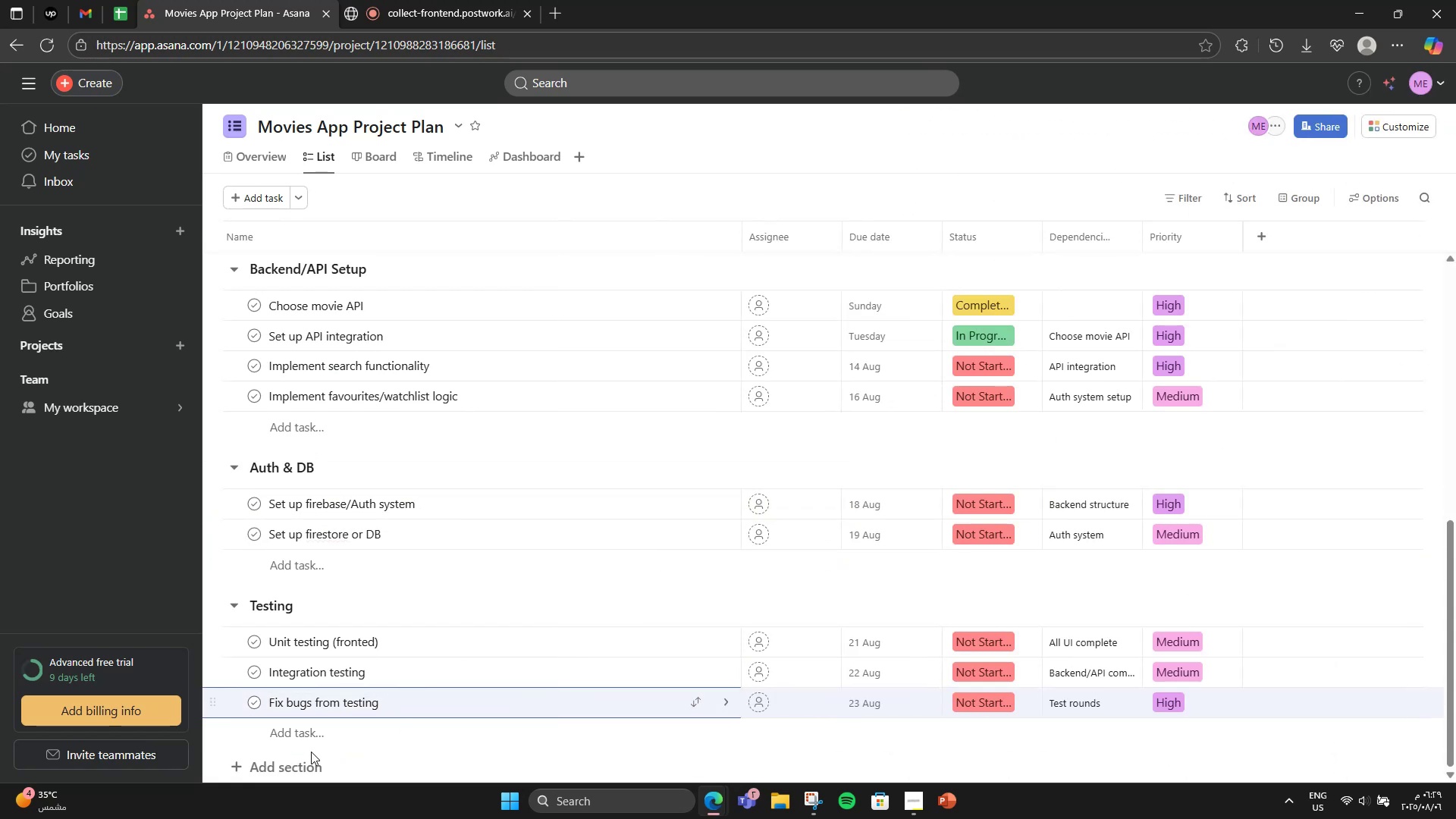 
left_click([309, 753])
 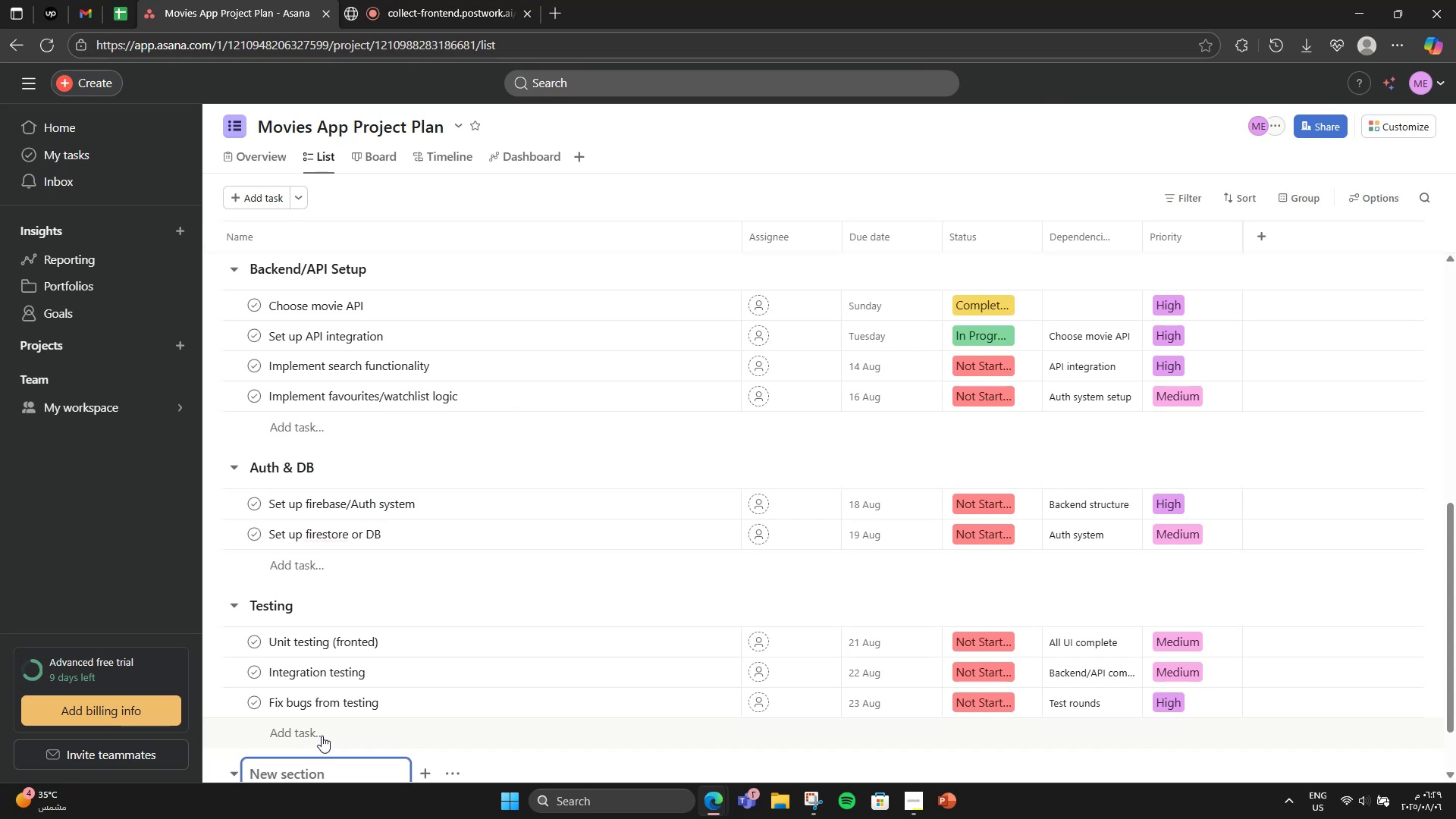 
wait(5.38)
 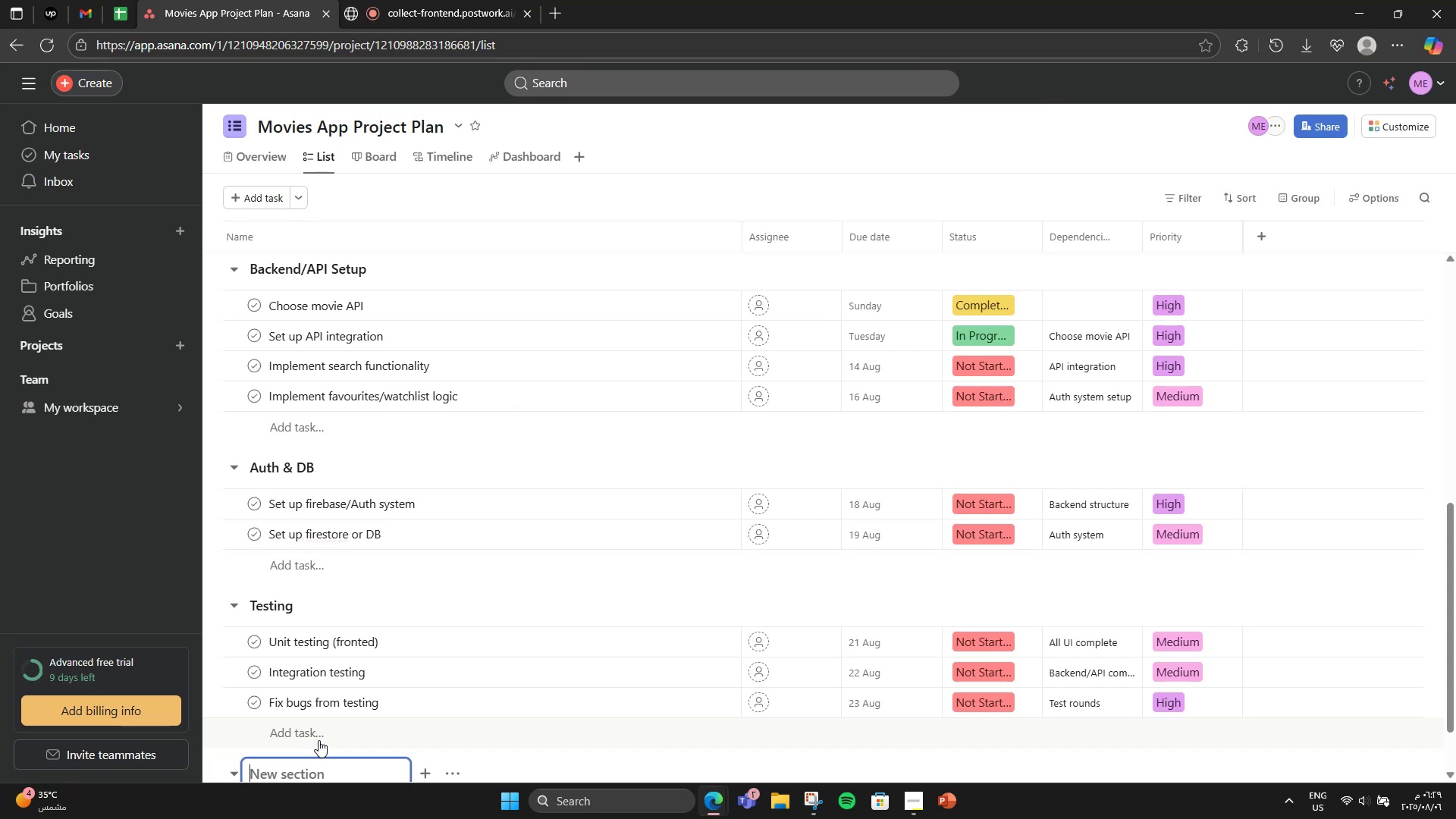 
scroll: coordinate [435, 697], scroll_direction: down, amount: 3.0
 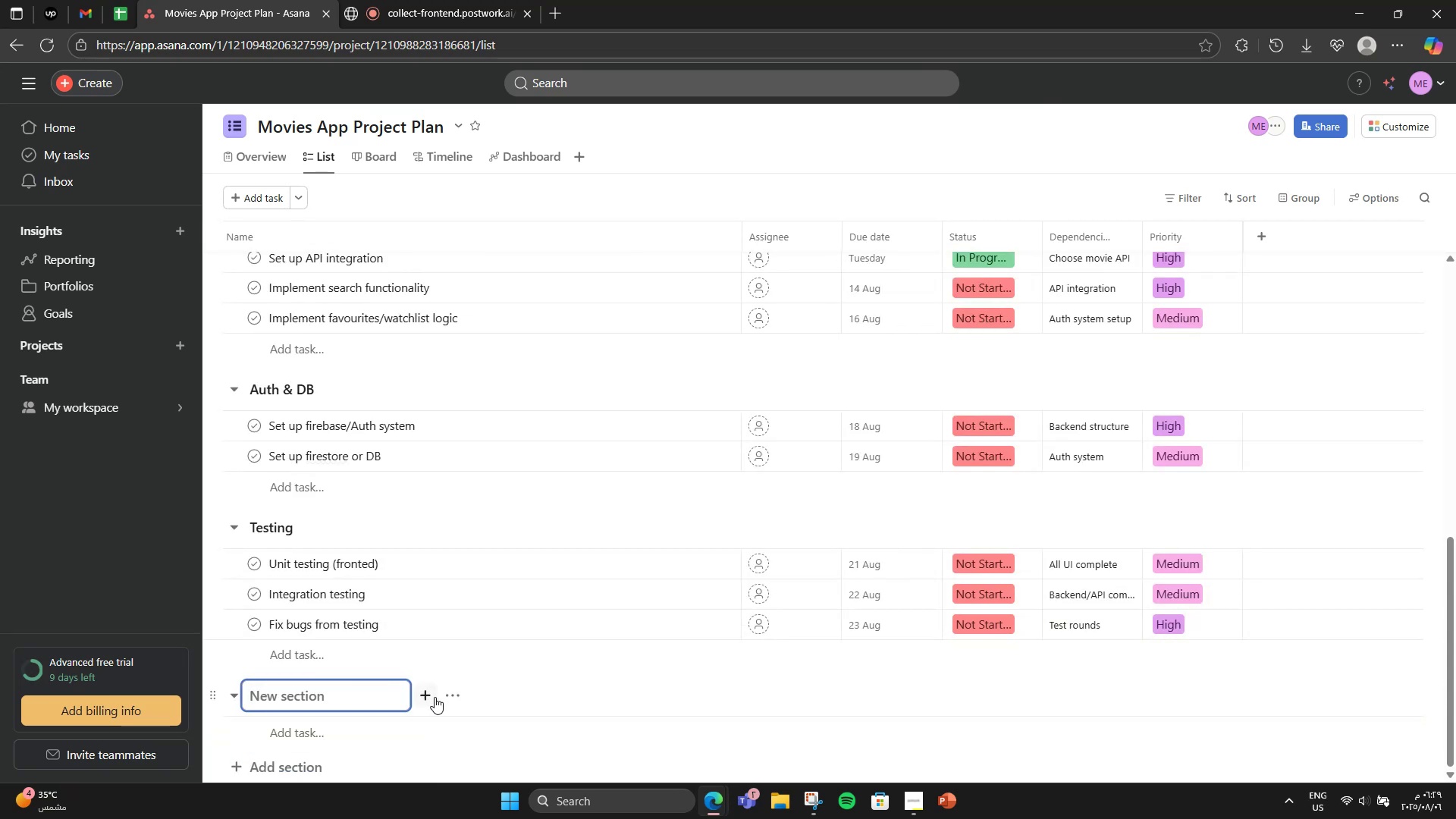 
type(Deployment)
 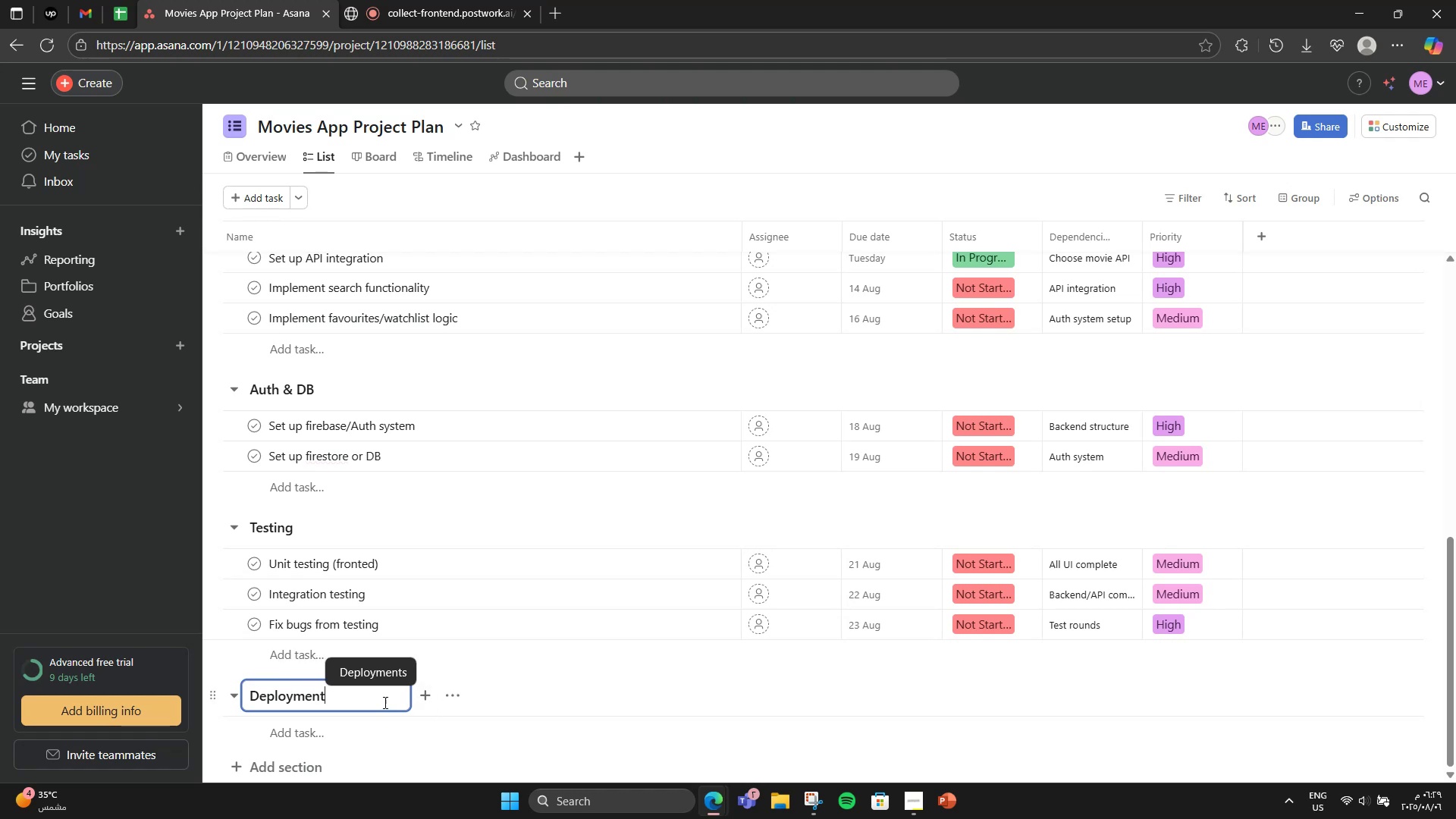 
left_click([353, 720])
 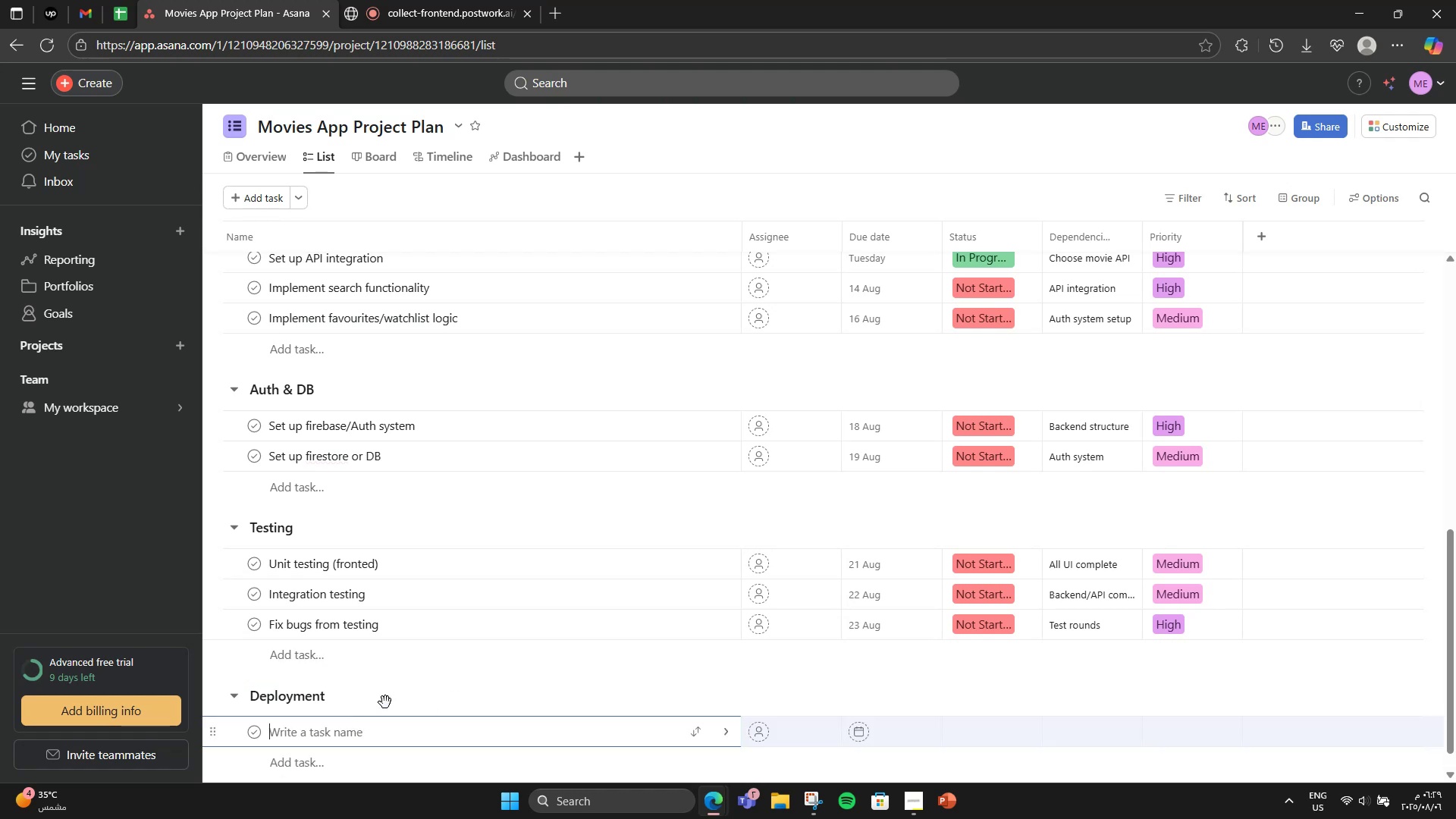 
scroll: coordinate [450, 667], scroll_direction: down, amount: 3.0
 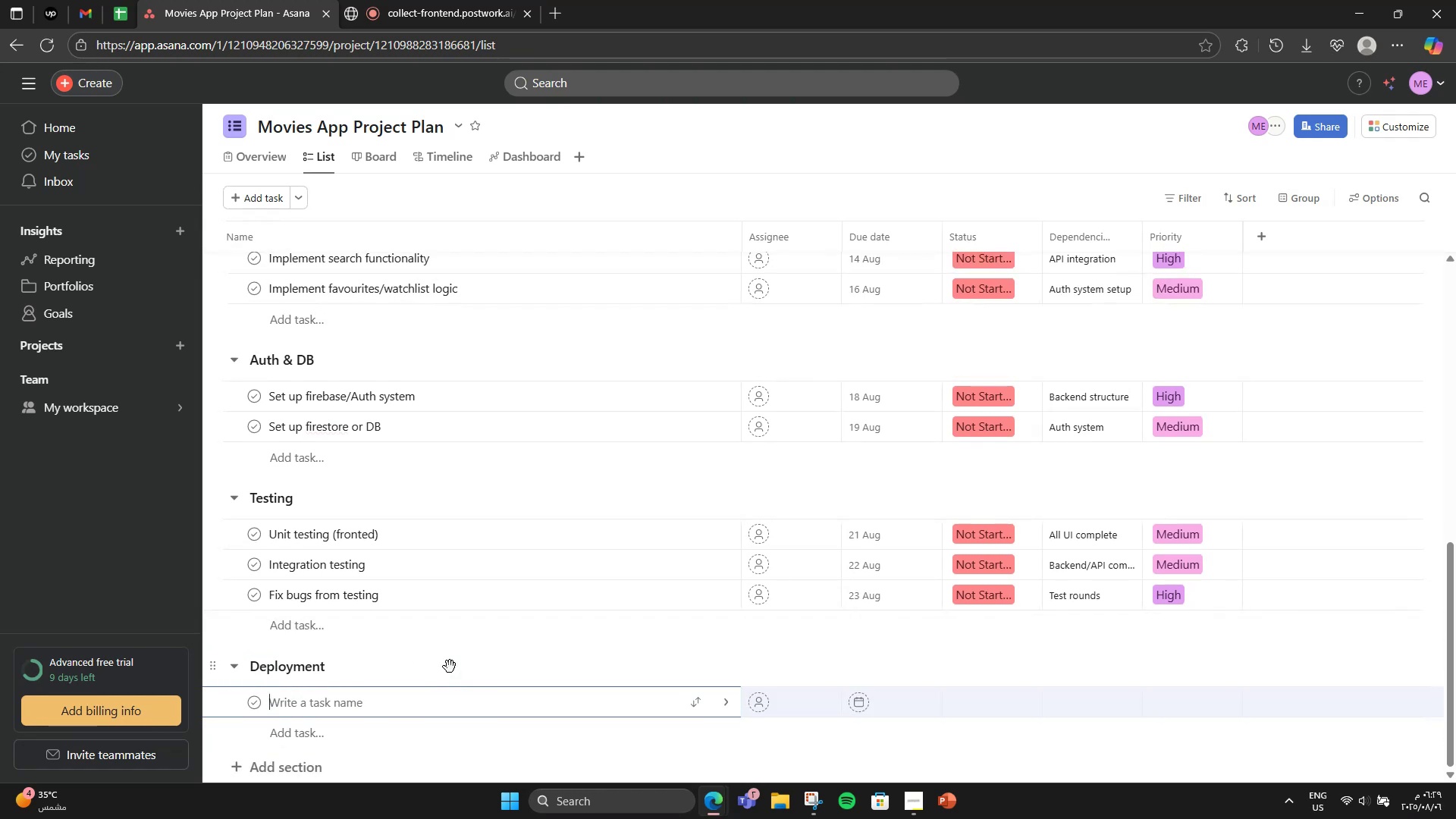 
type(Deploy to test environment)
 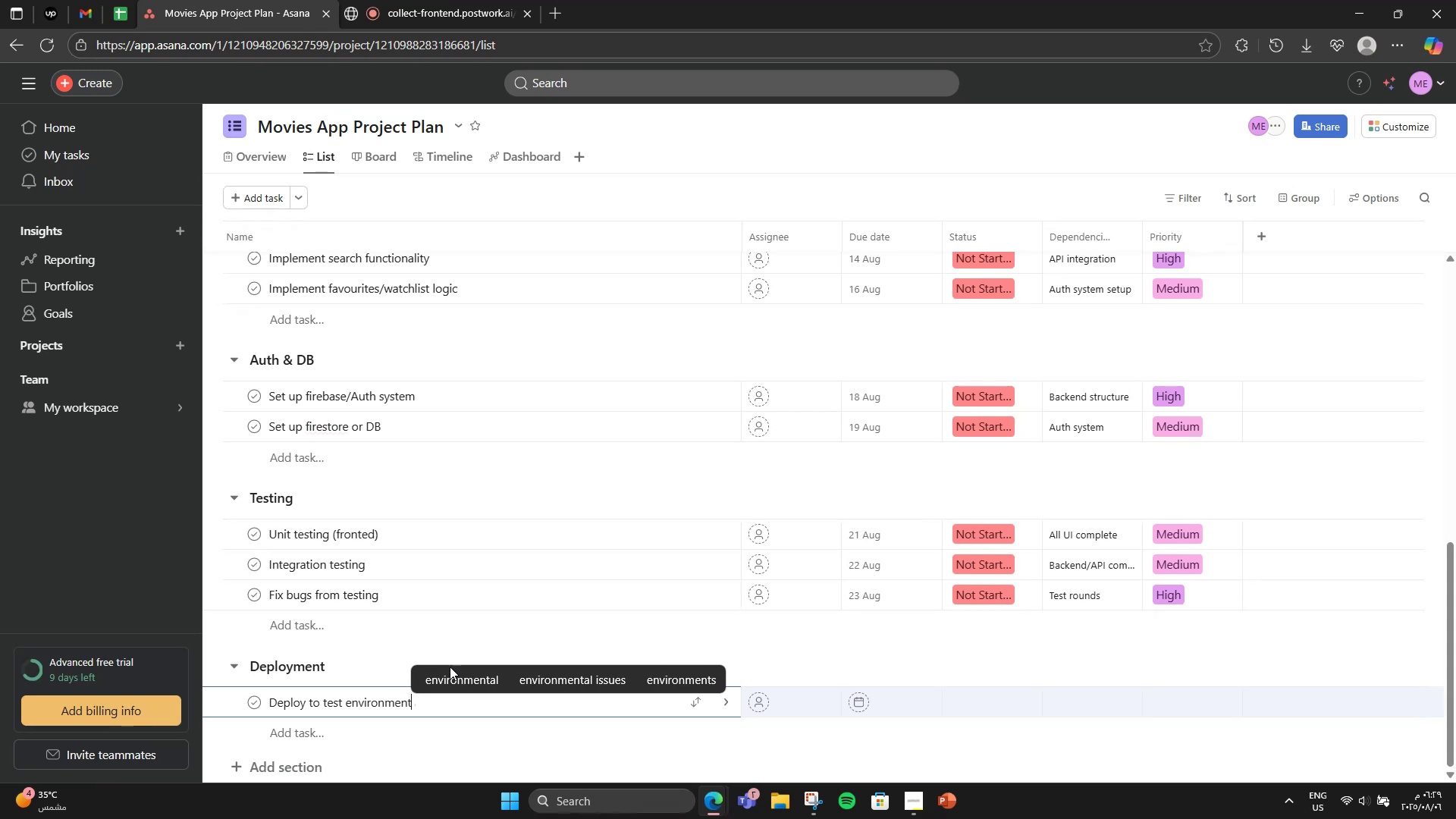 
key(Enter)
 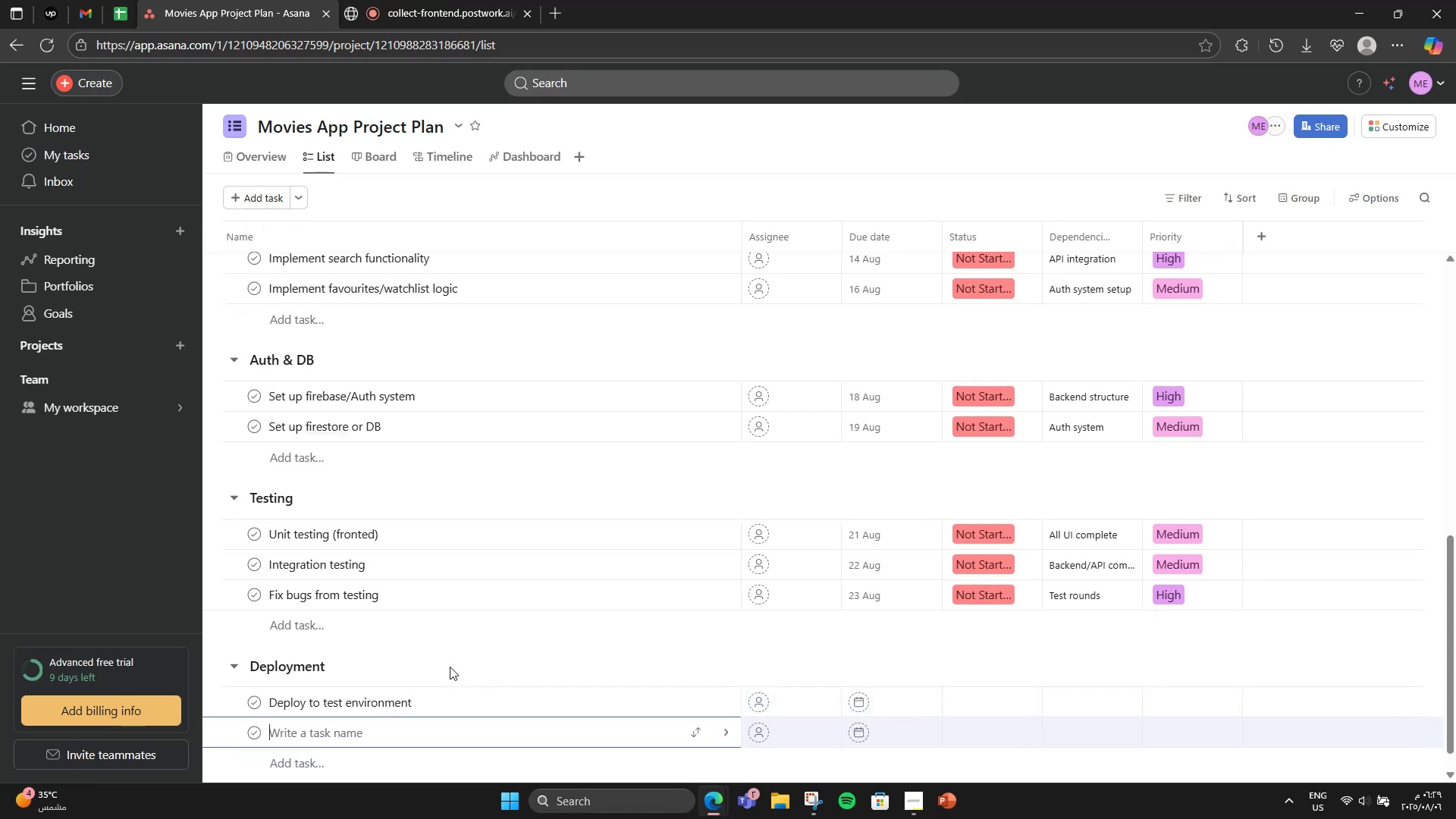 
type(Collect feedback from testers)
 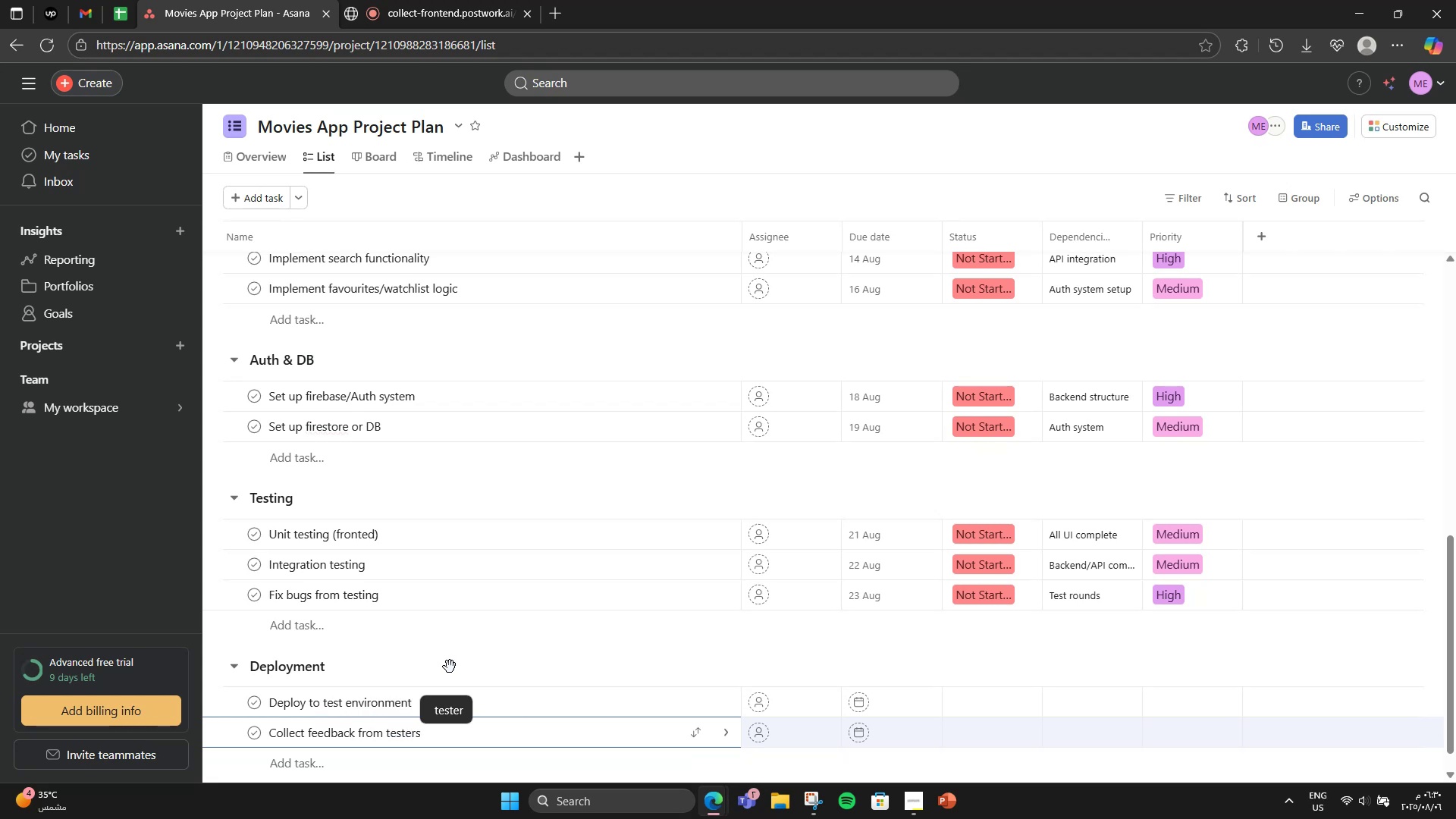 
key(Enter)
 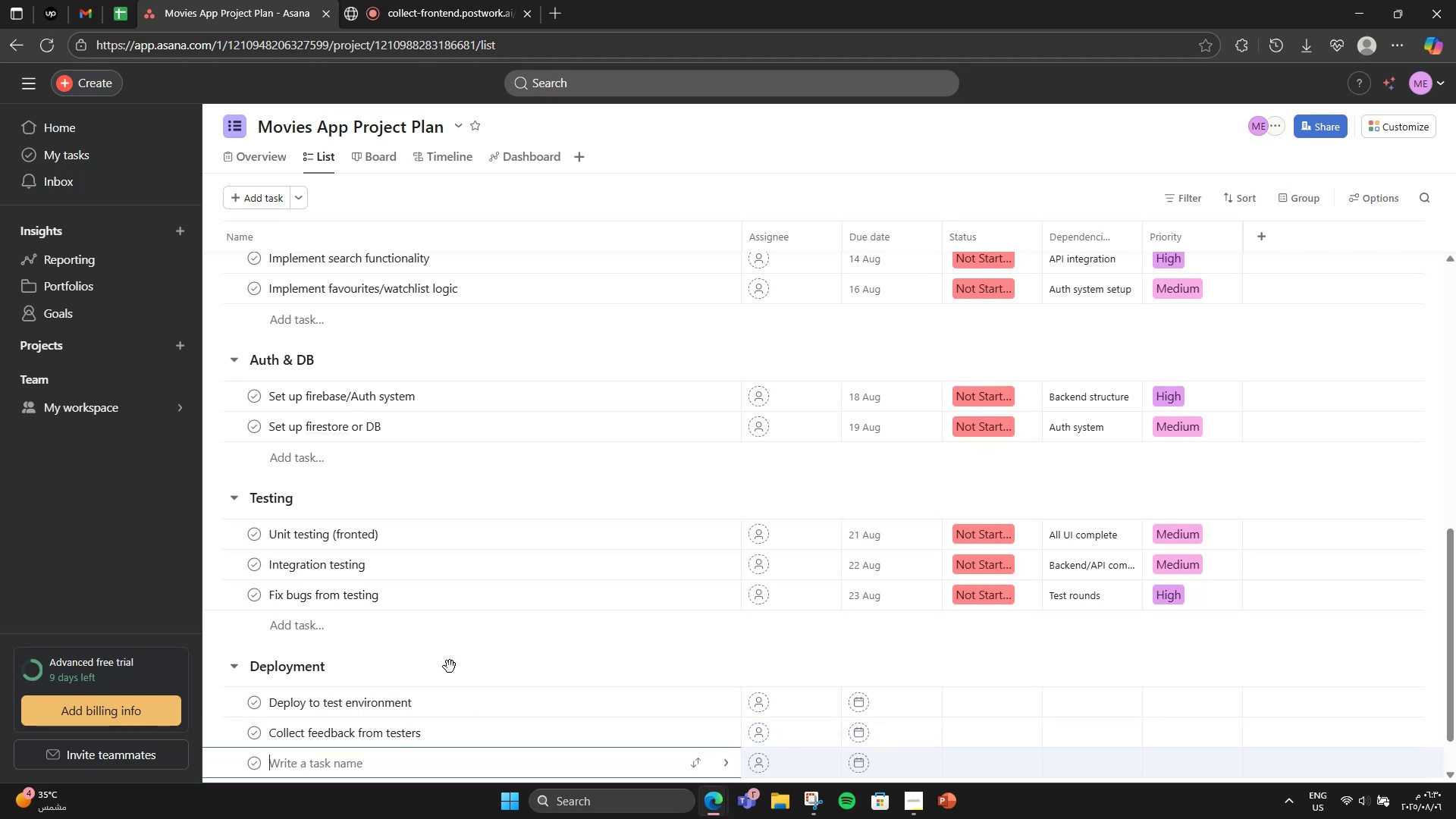 
type(Final production deplyment)
 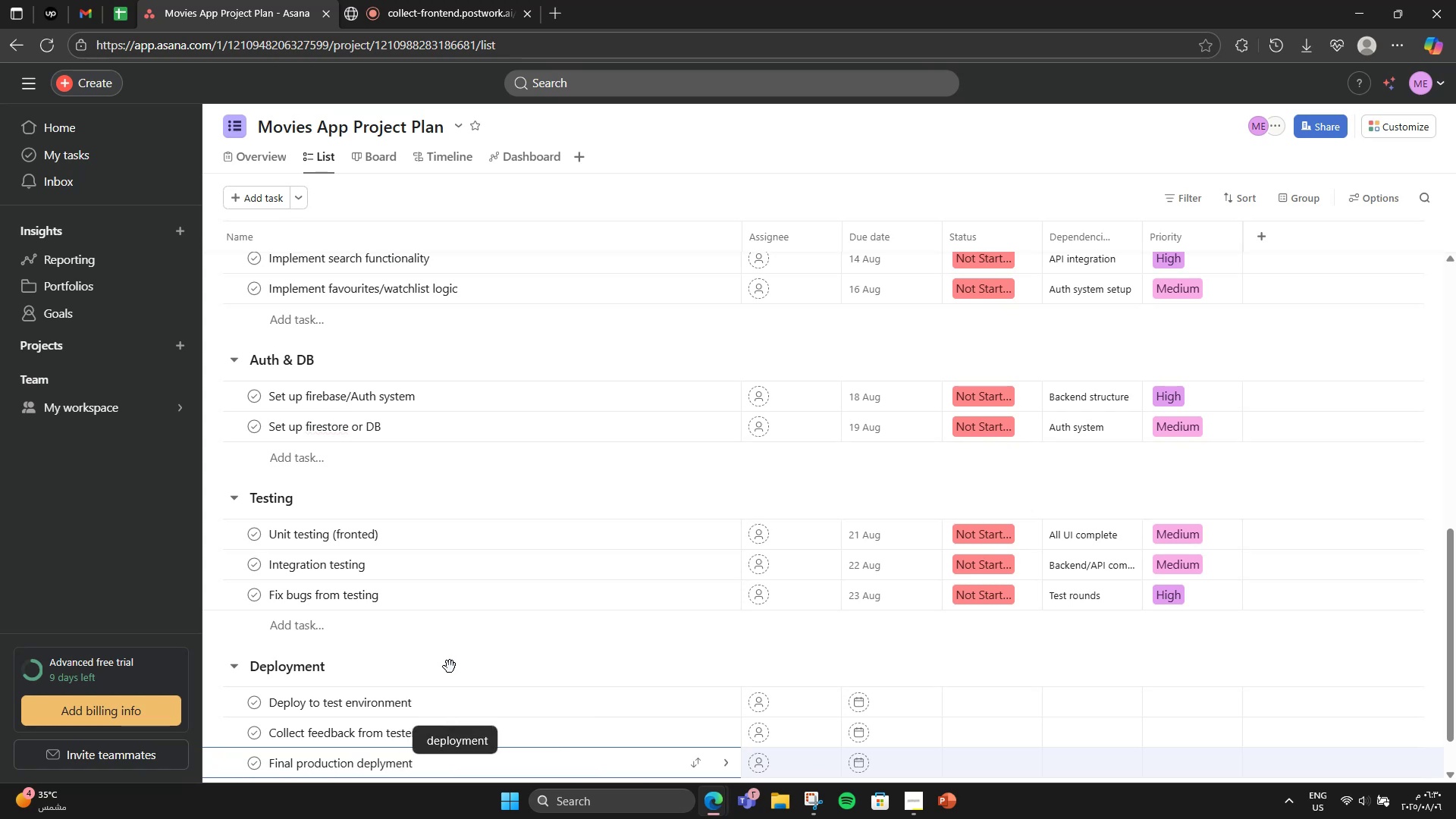 
scroll: coordinate [579, 705], scroll_direction: down, amount: 5.0
 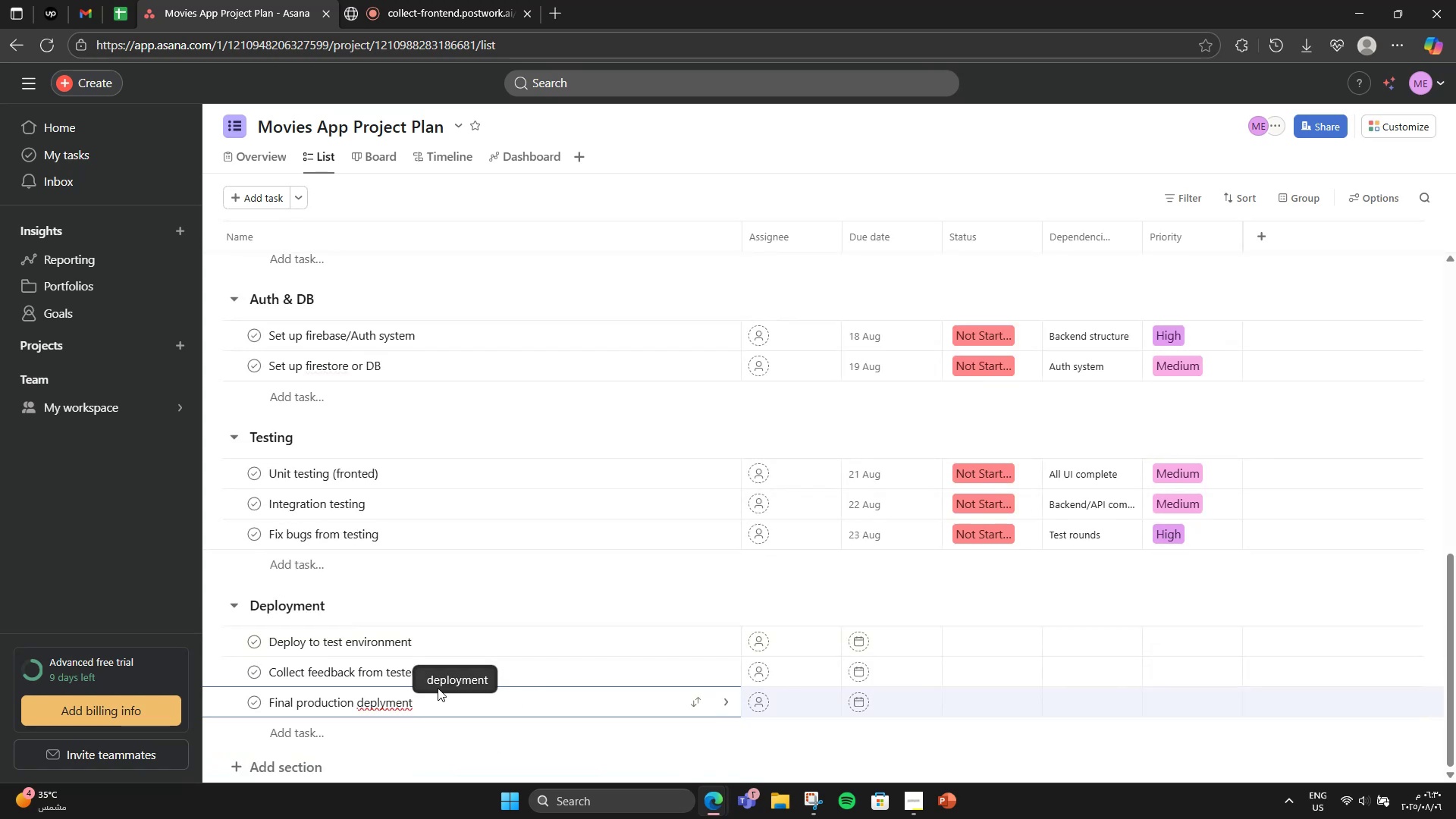 
left_click([458, 678])
 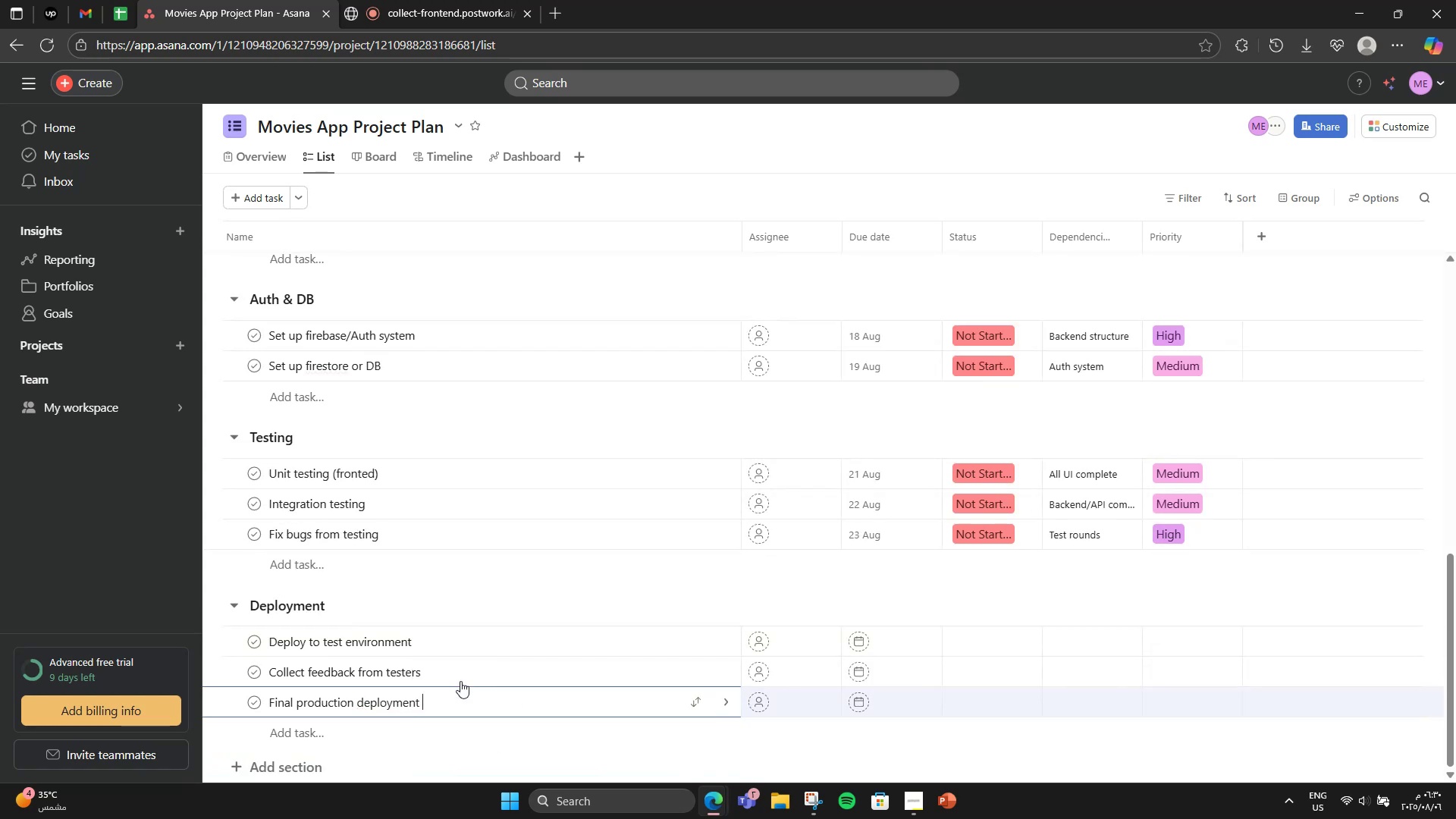 
mouse_move([573, 708])
 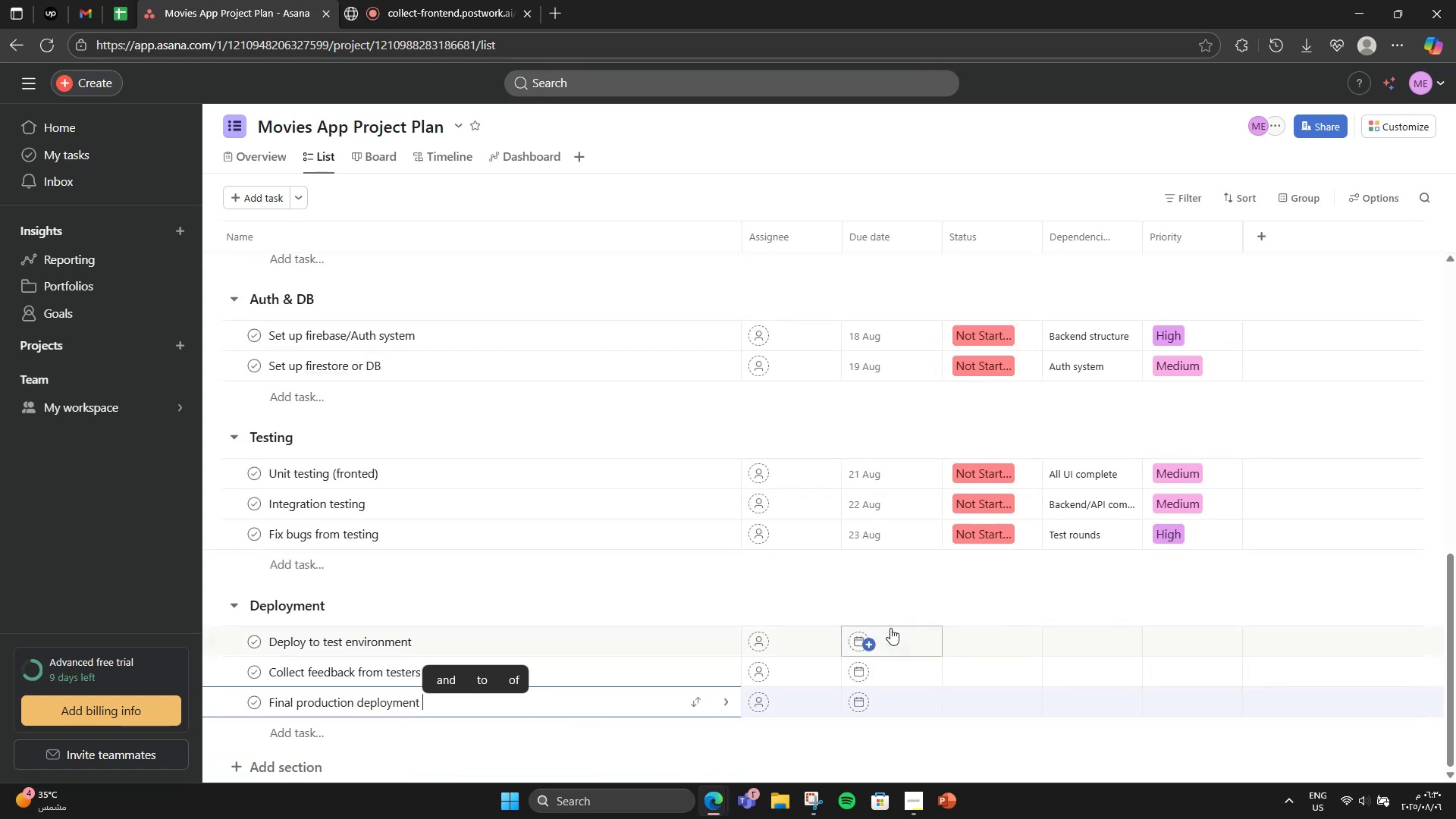 
left_click([890, 628])
 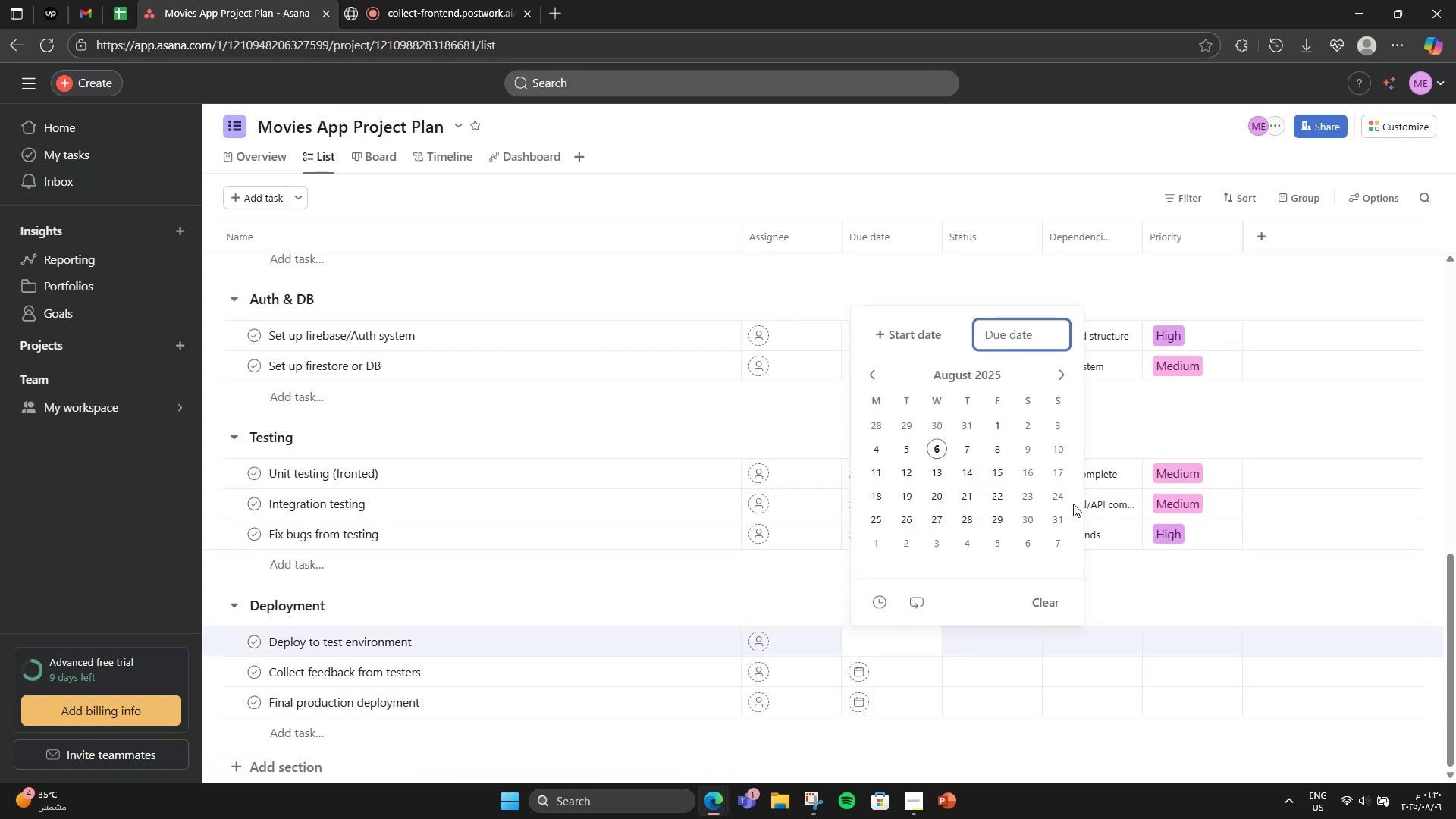 
left_click([876, 667])
 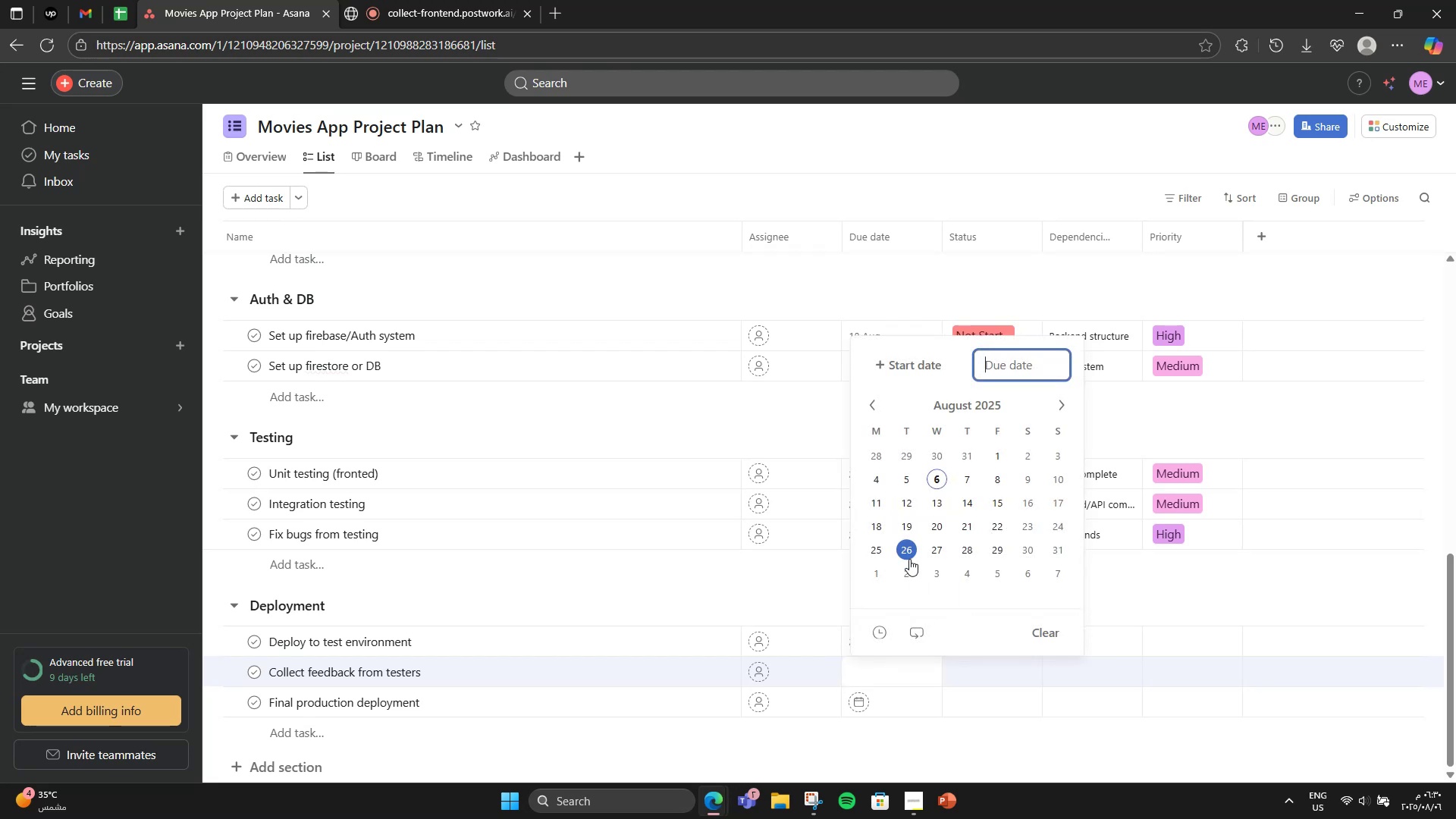 
left_click([884, 548])
 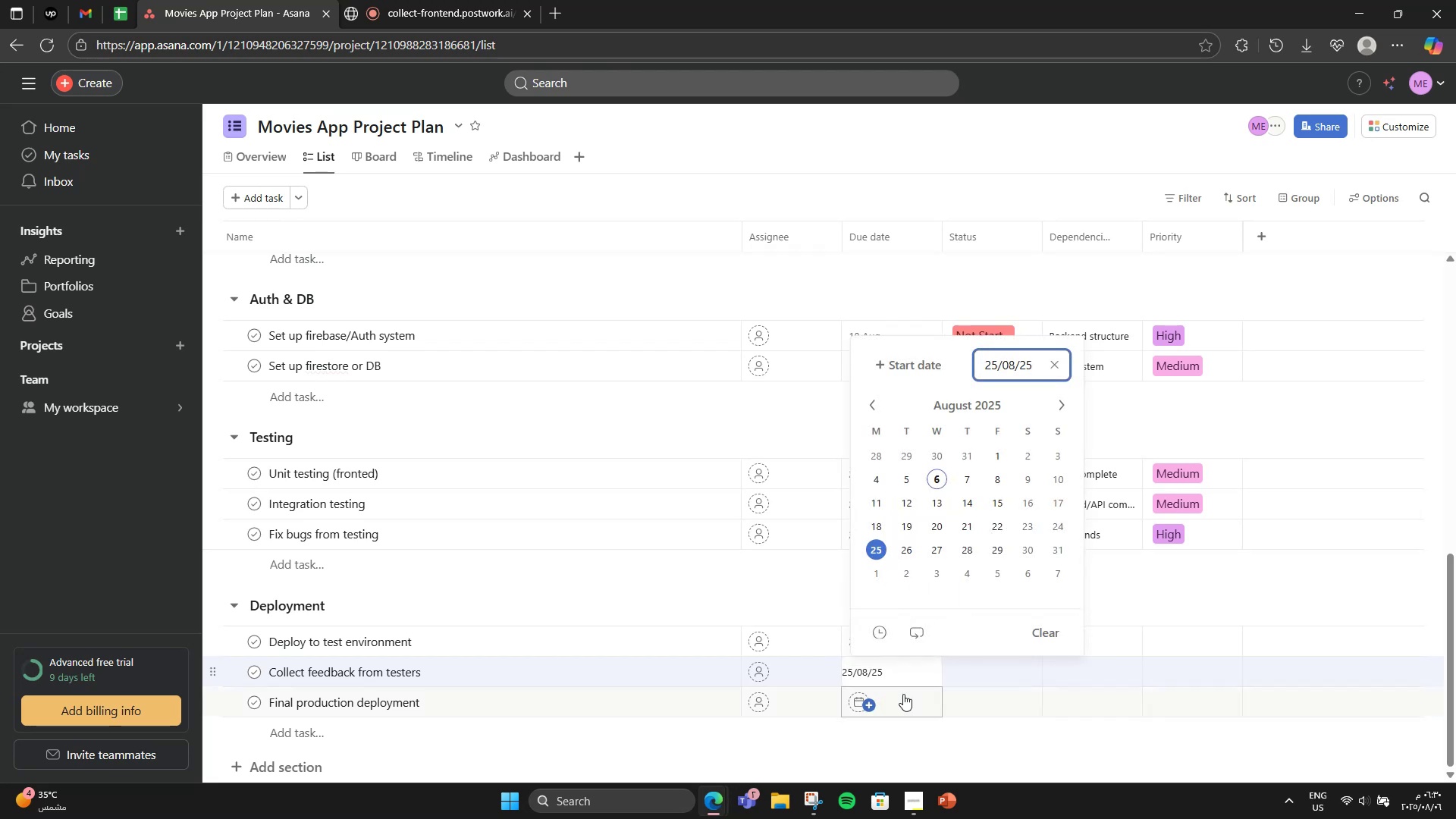 
left_click([902, 699])
 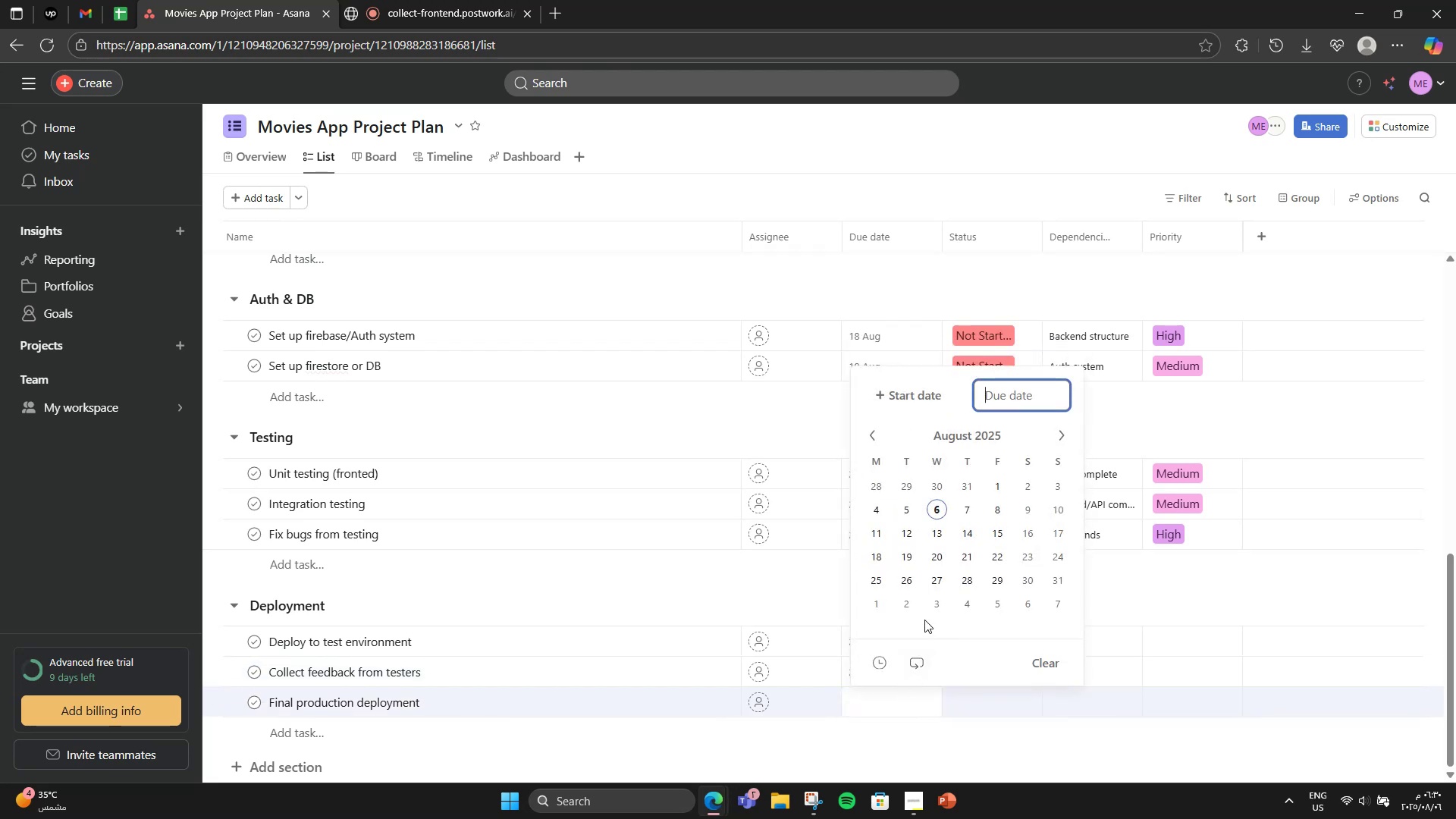 
left_click([938, 585])
 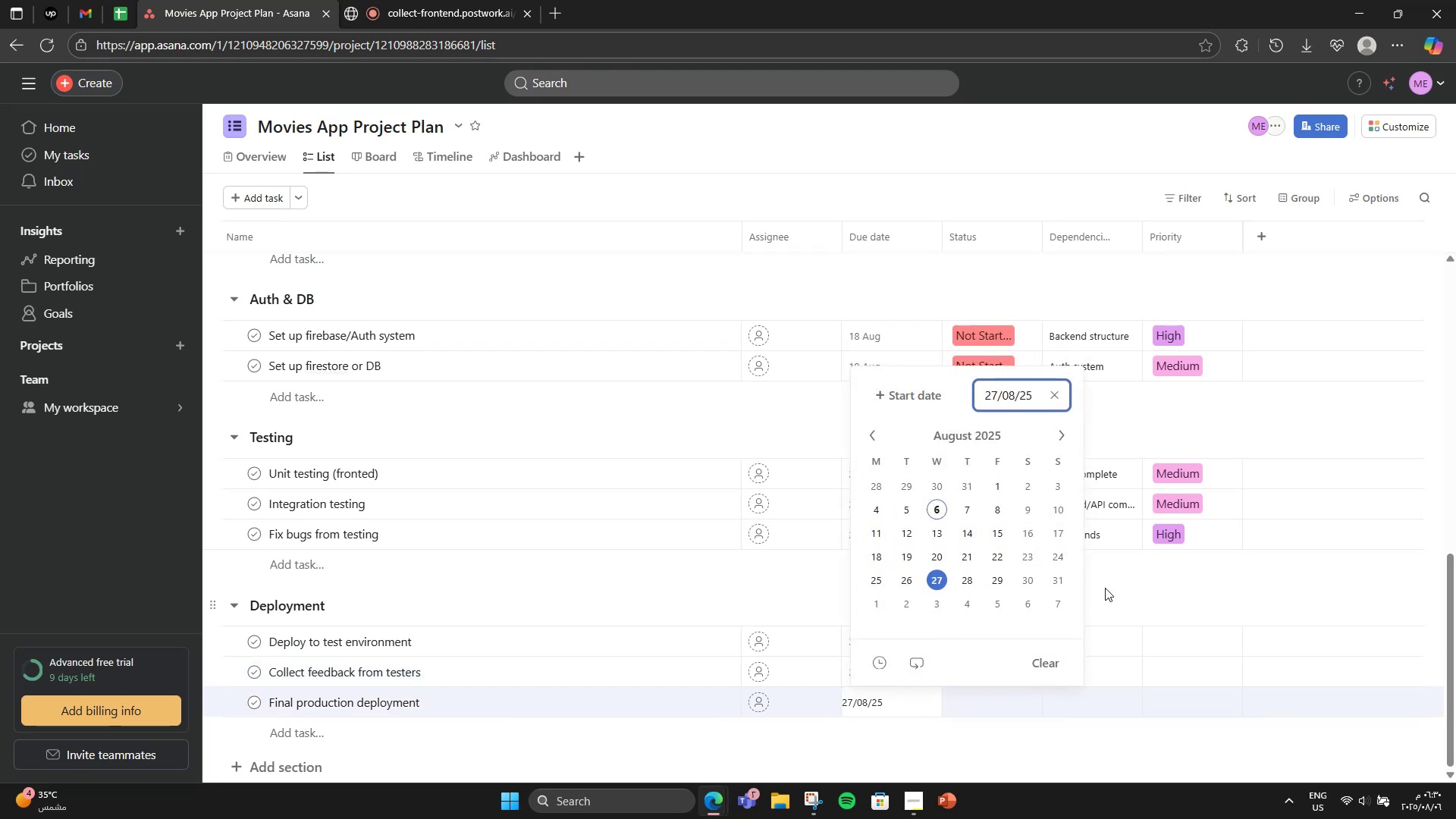 
left_click([1105, 588])
 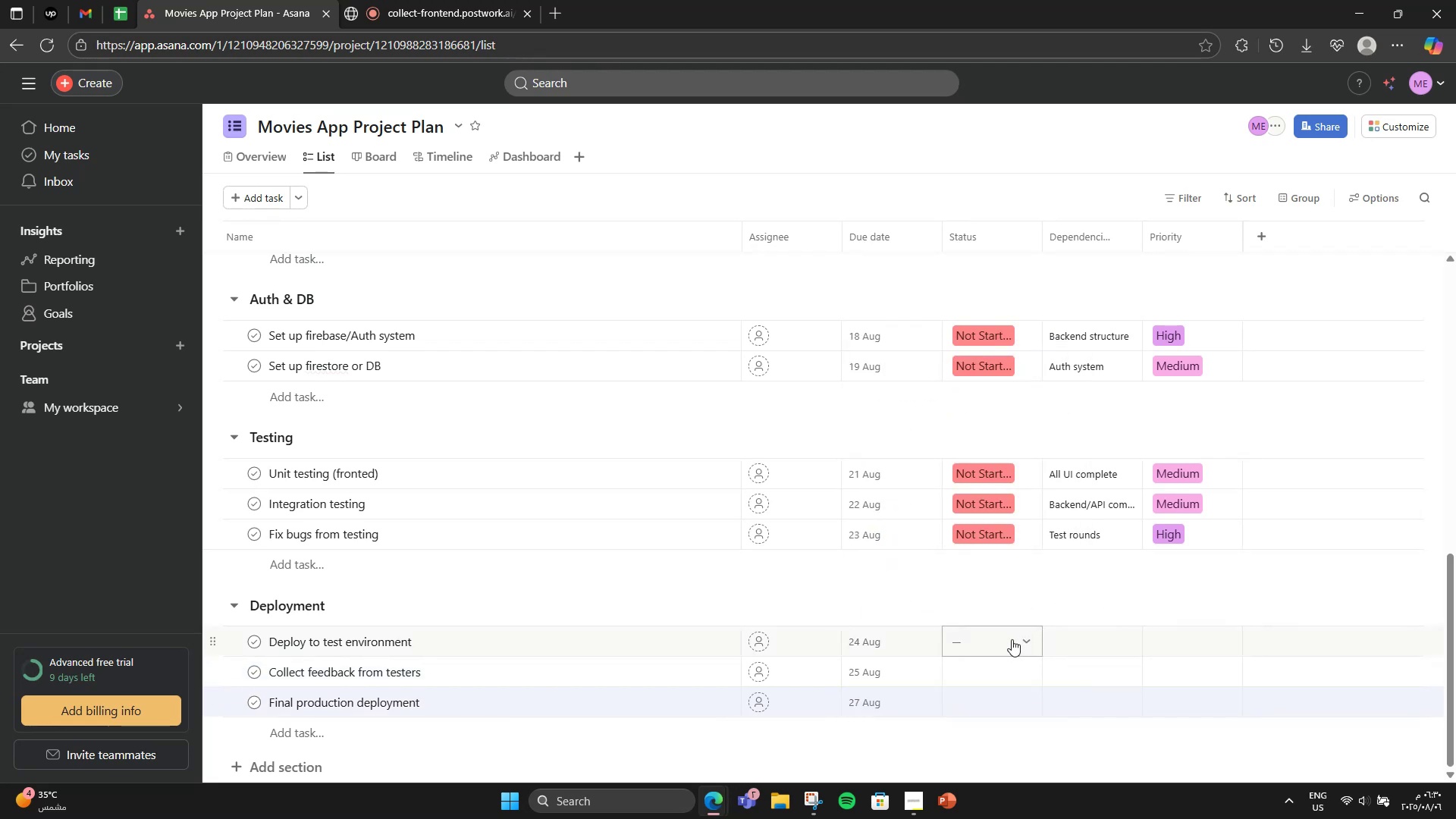 
left_click([1012, 639])
 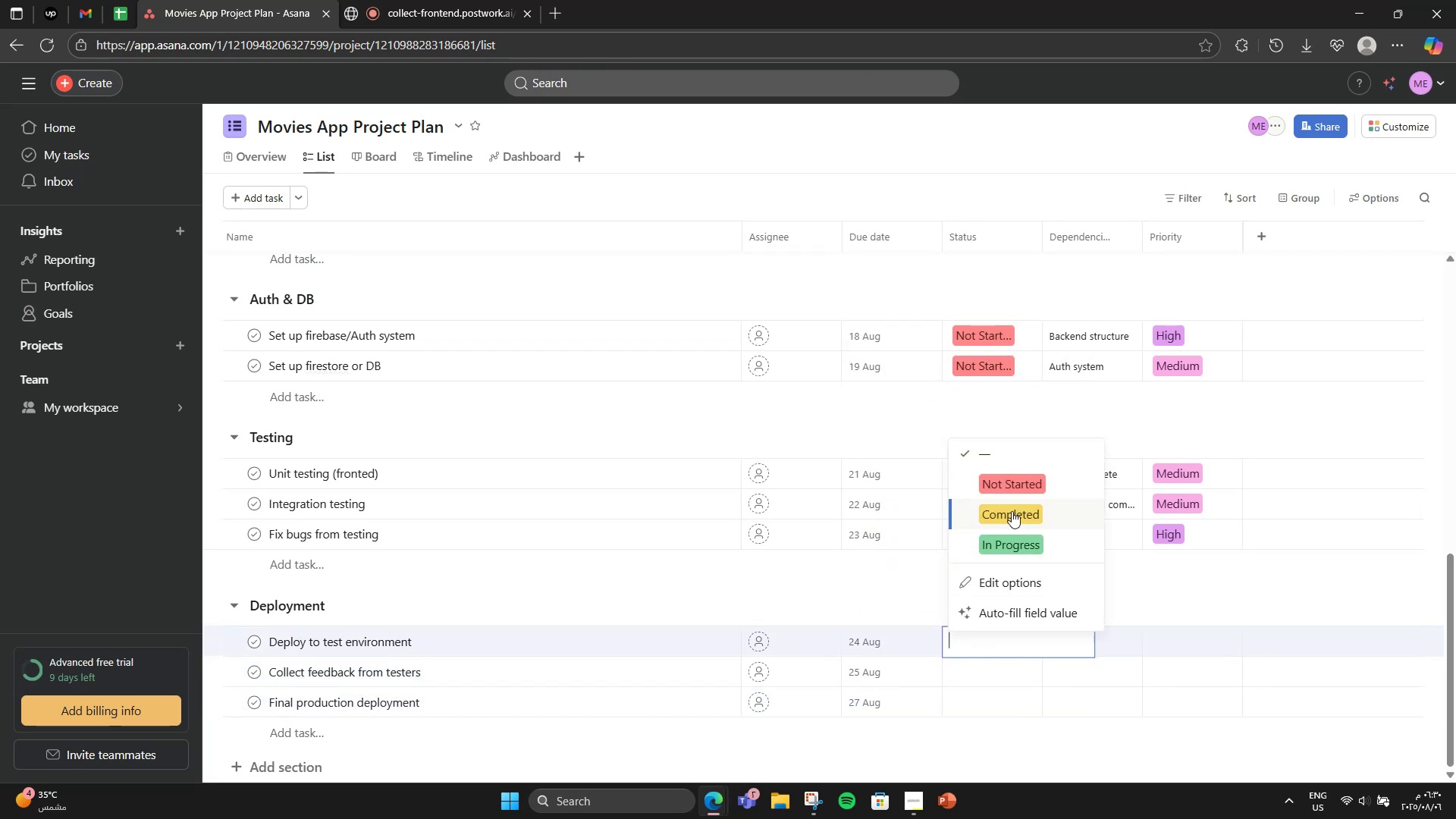 
left_click([1016, 495])
 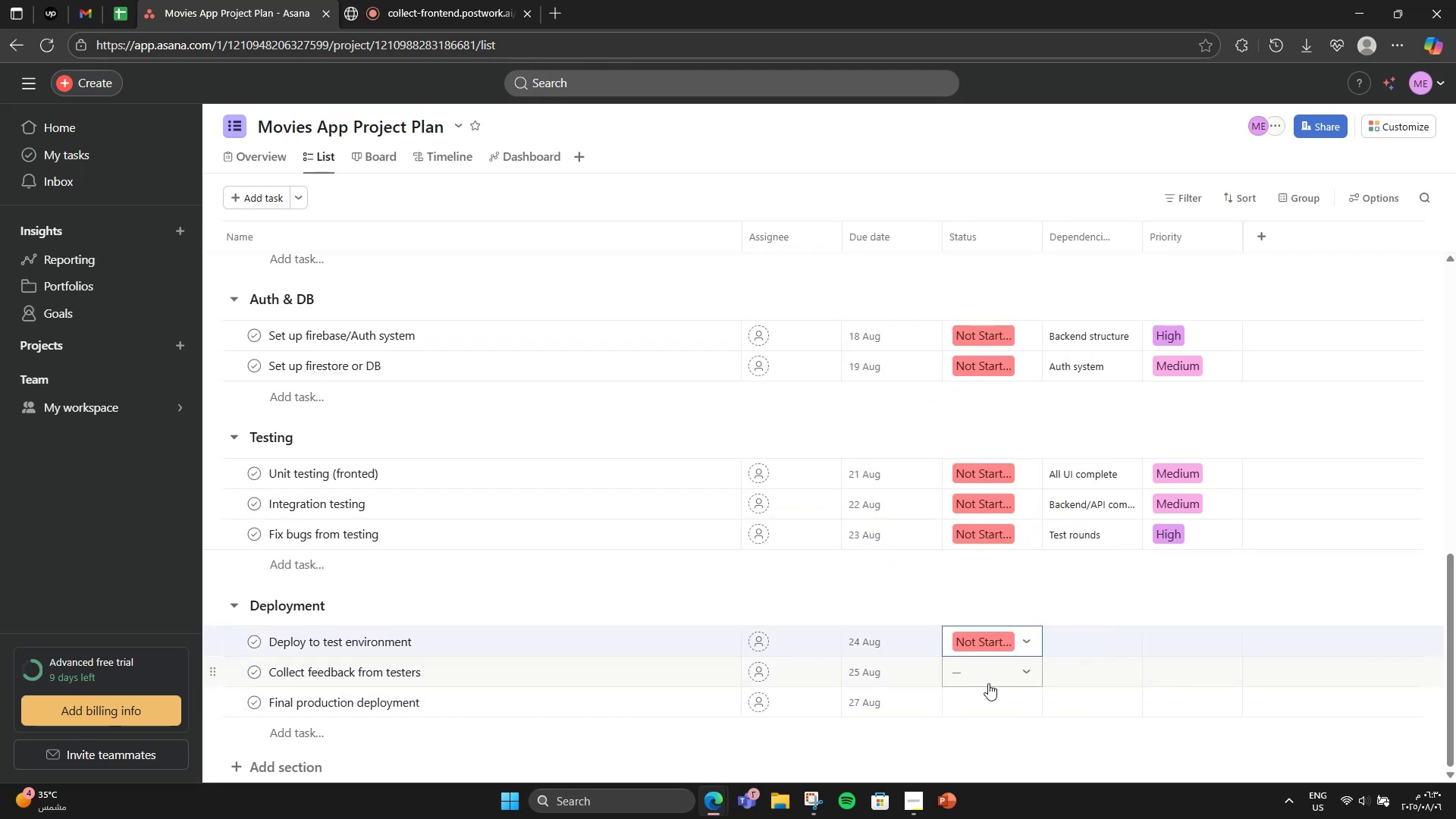 
left_click([988, 683])
 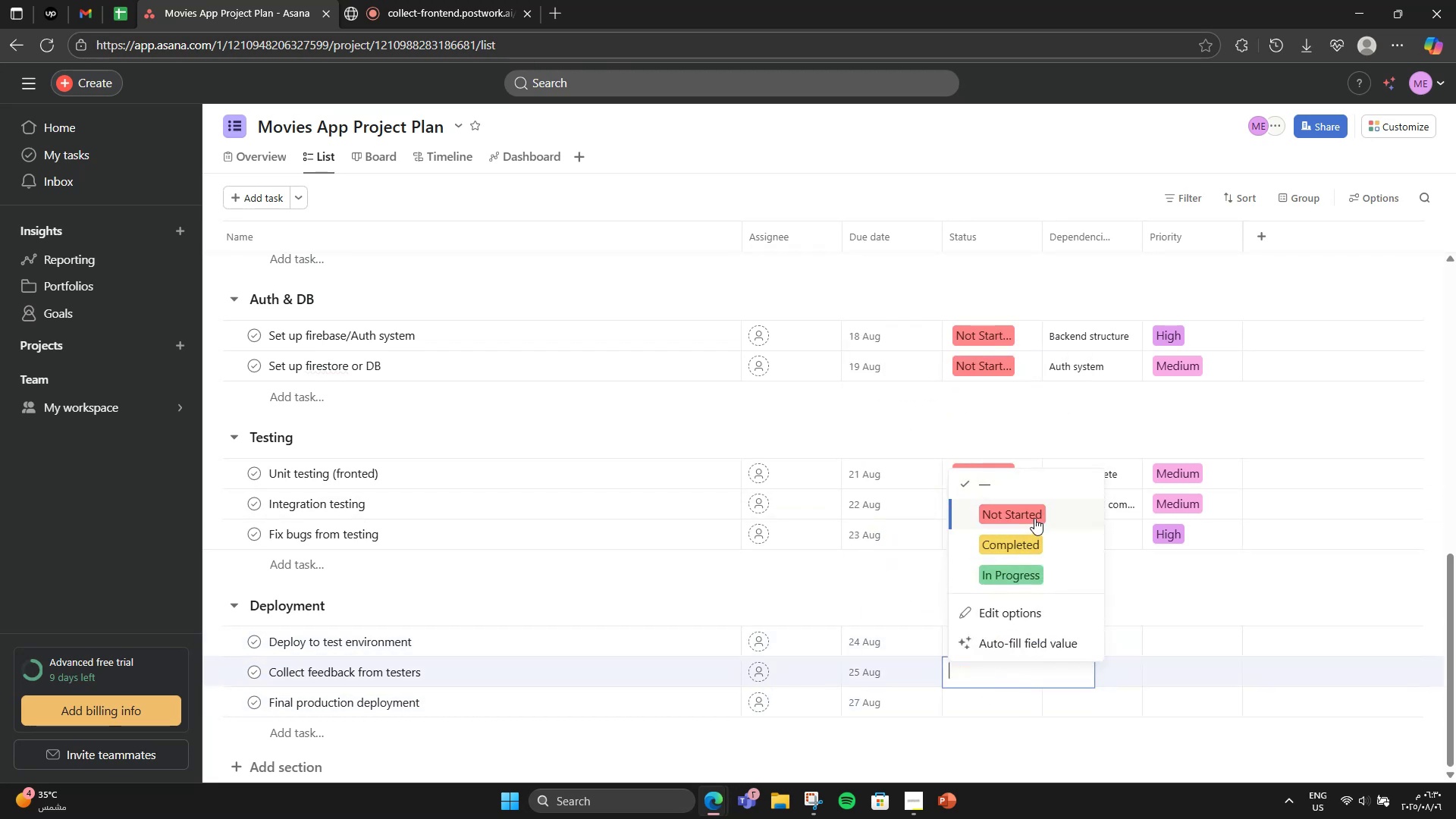 
left_click([1034, 518])
 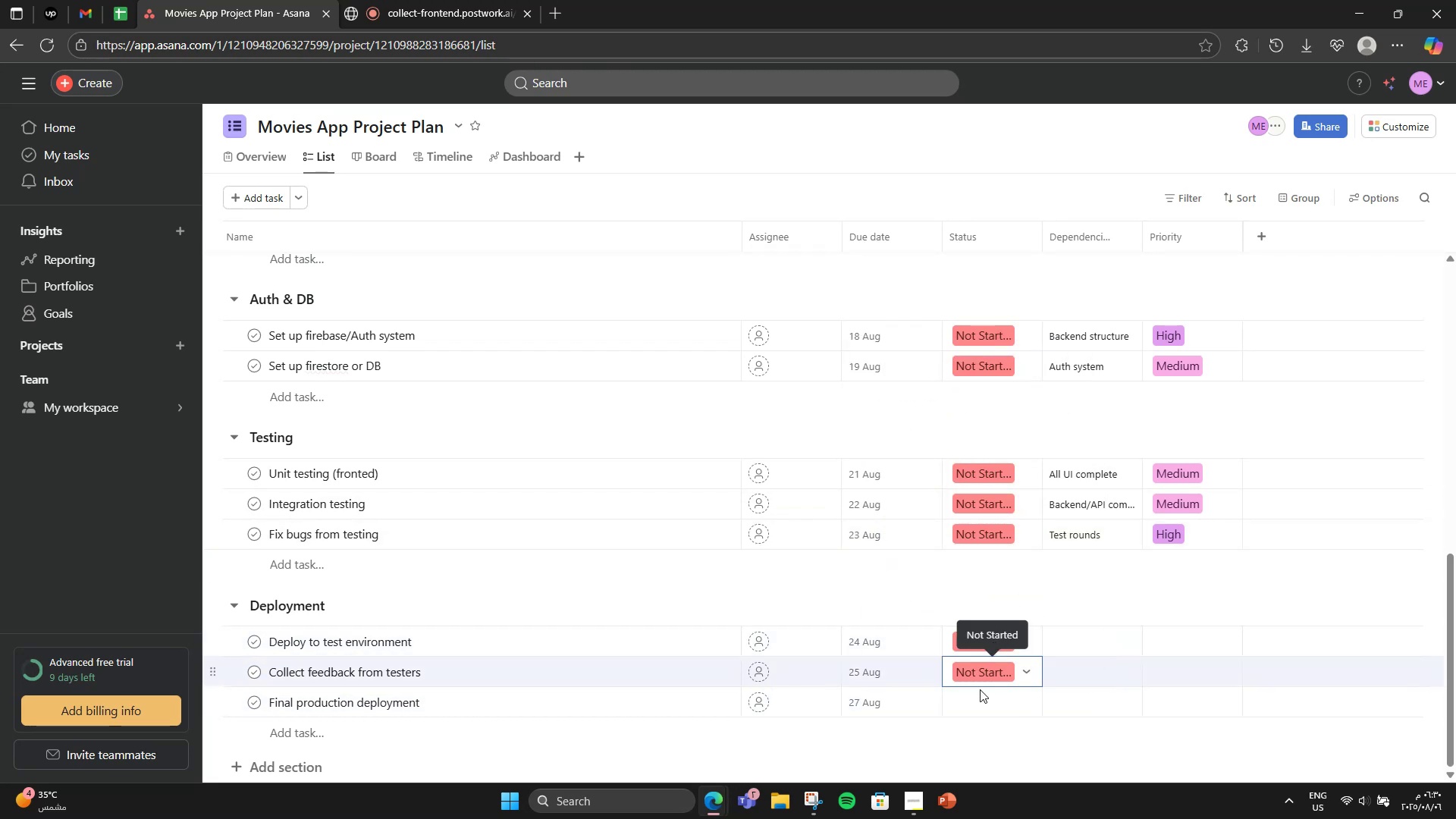 
left_click([976, 698])
 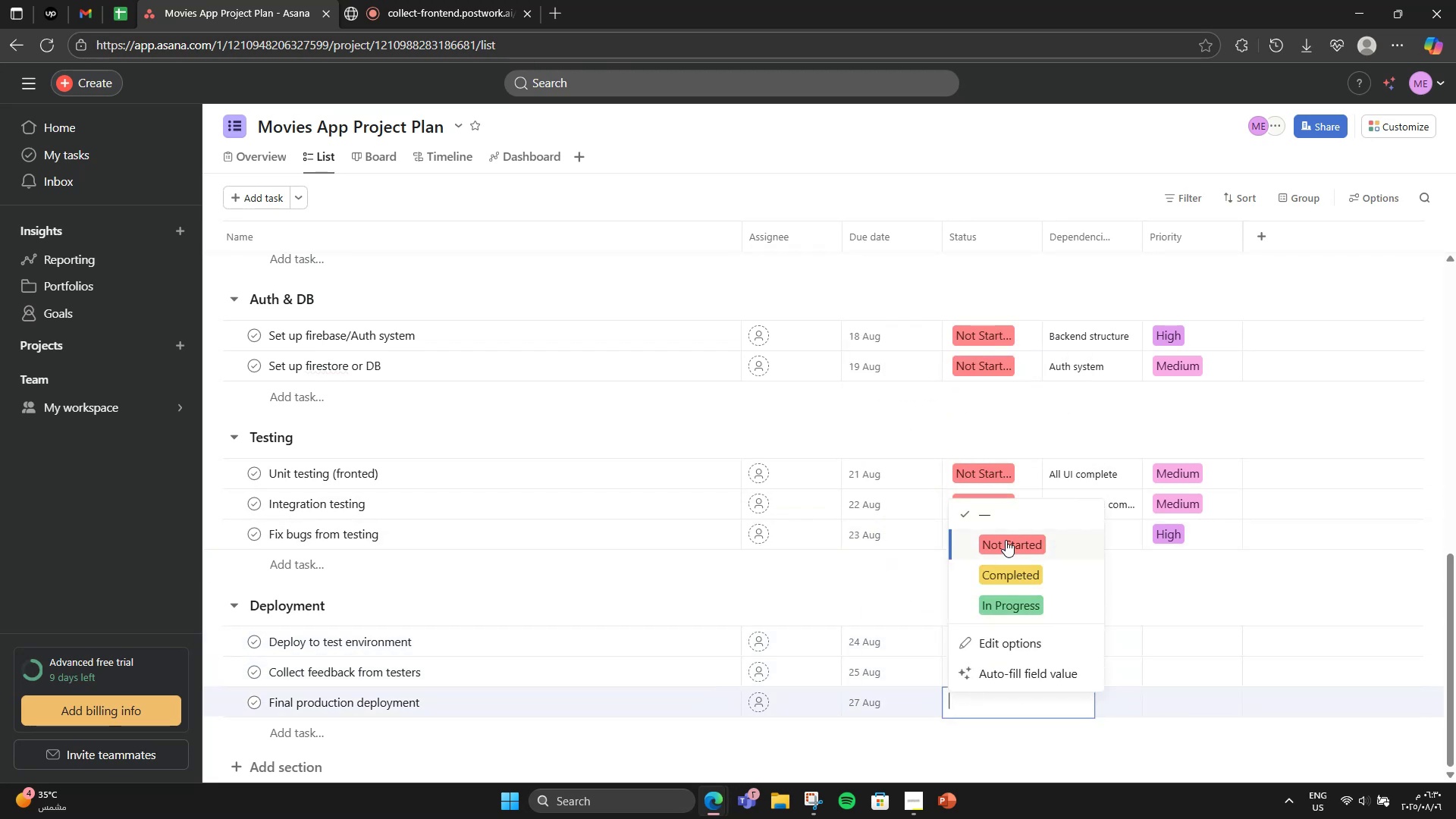 
left_click([1006, 540])
 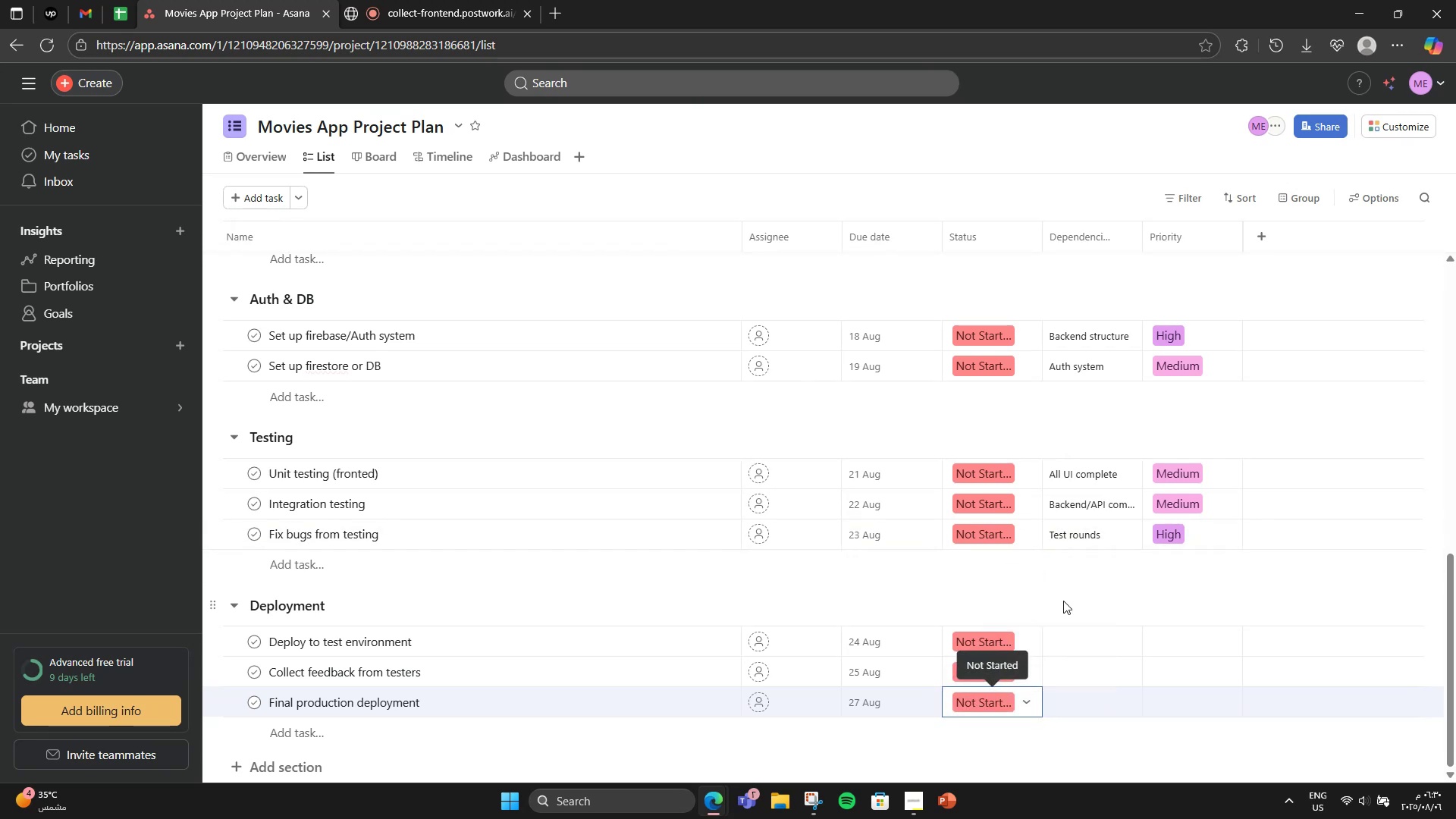 
left_click([1075, 606])
 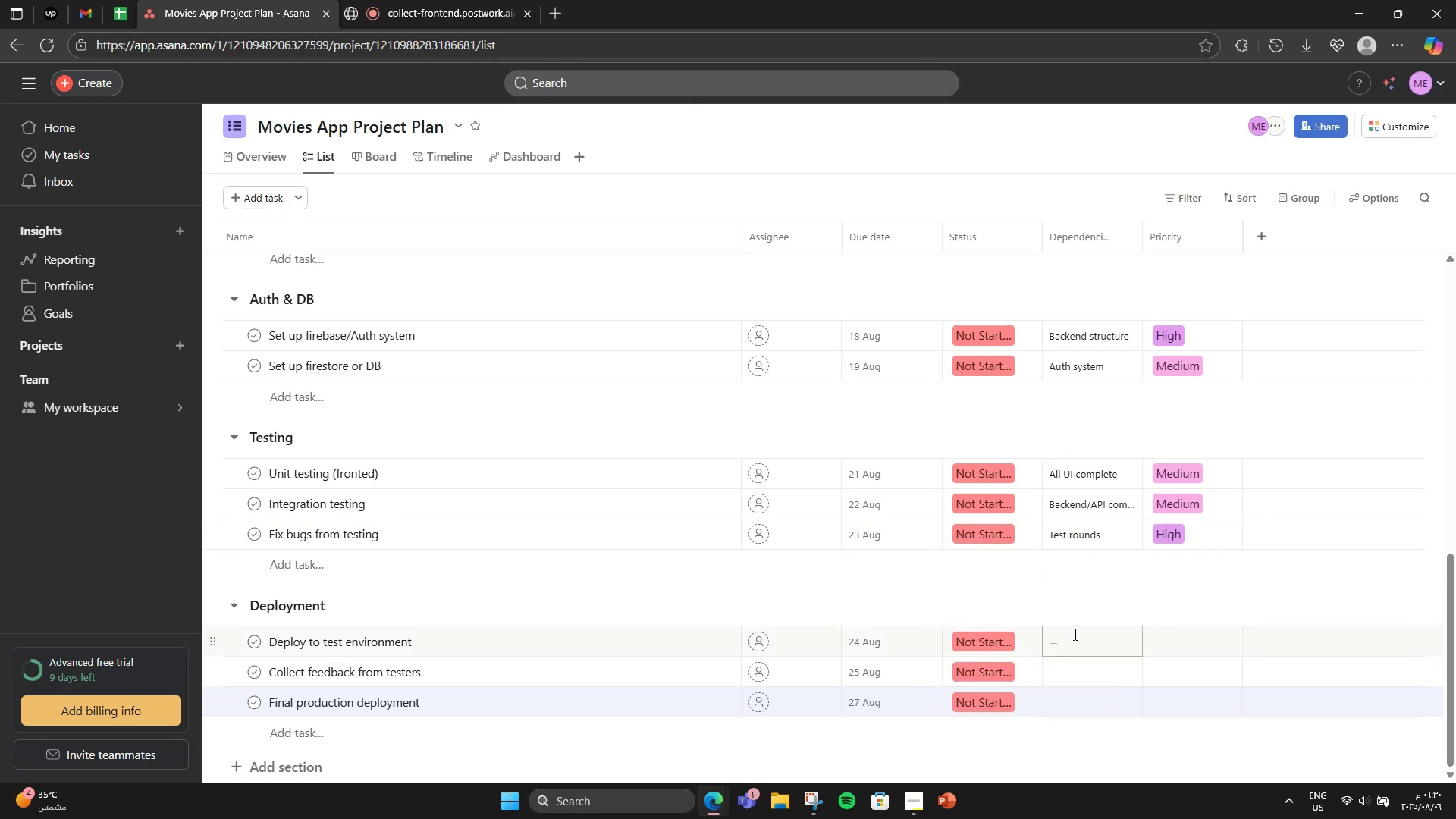 
left_click([1073, 635])
 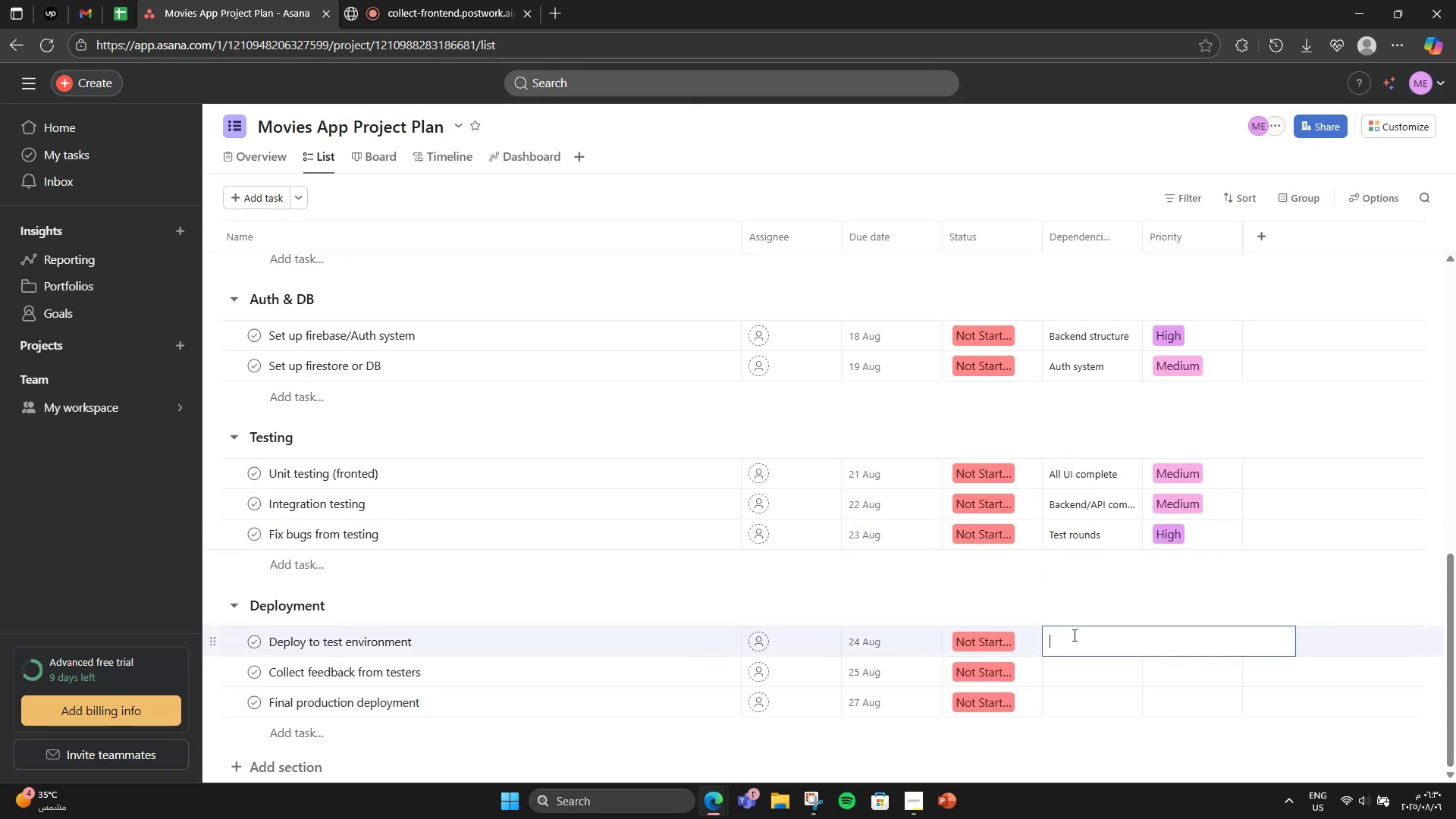 
type(Testing )
 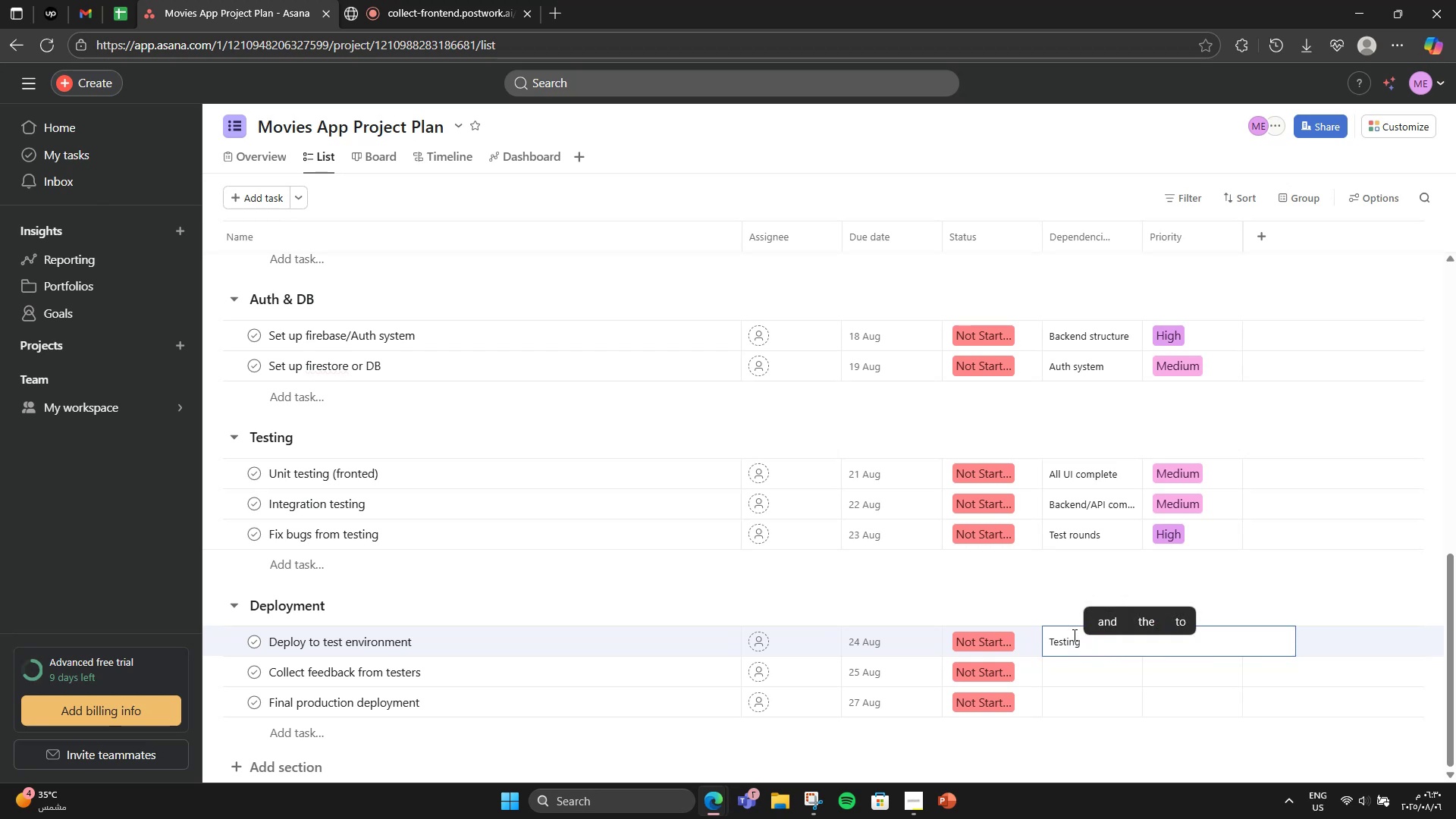 
type(complete)
 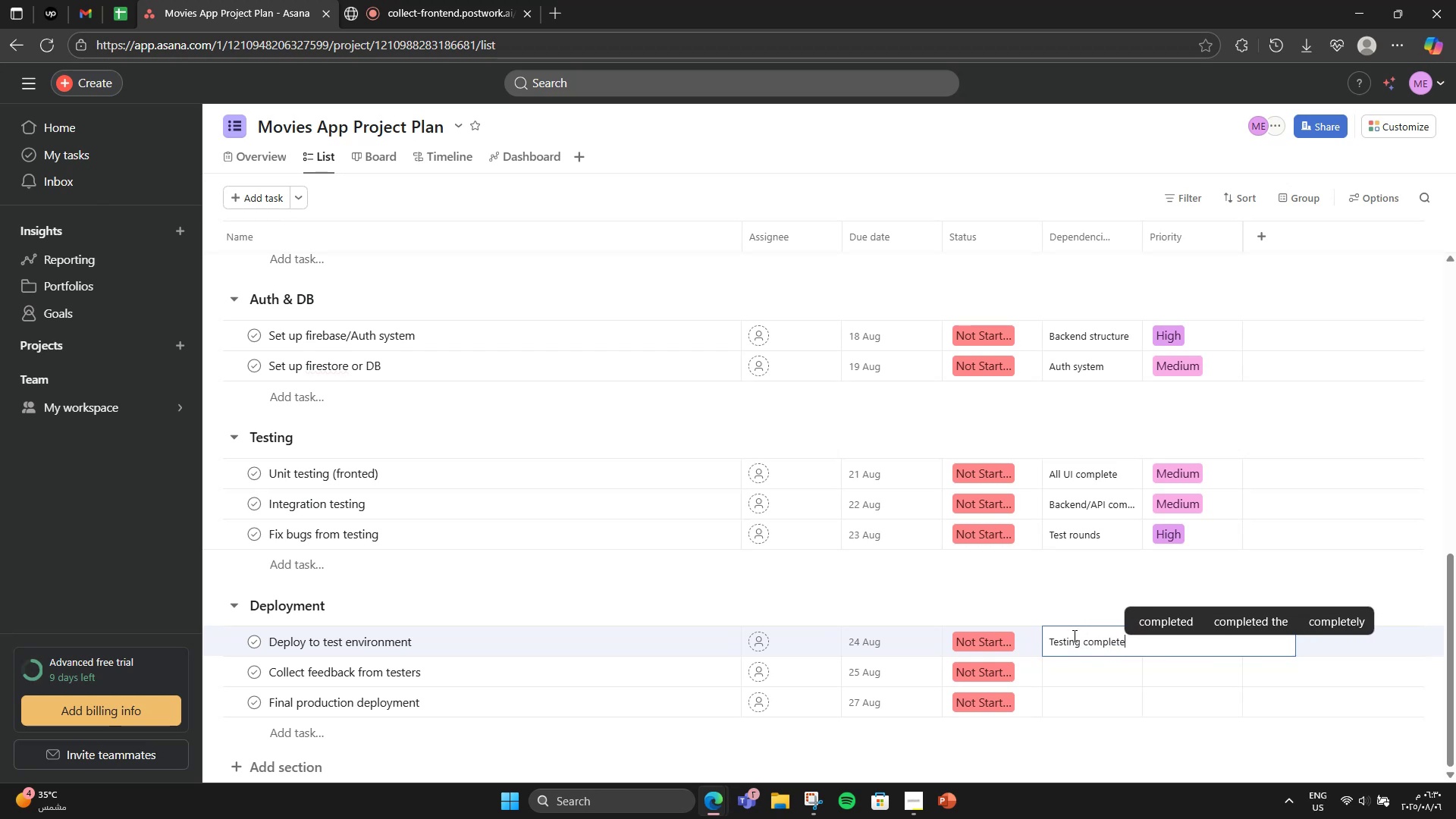 
left_click([1068, 675])
 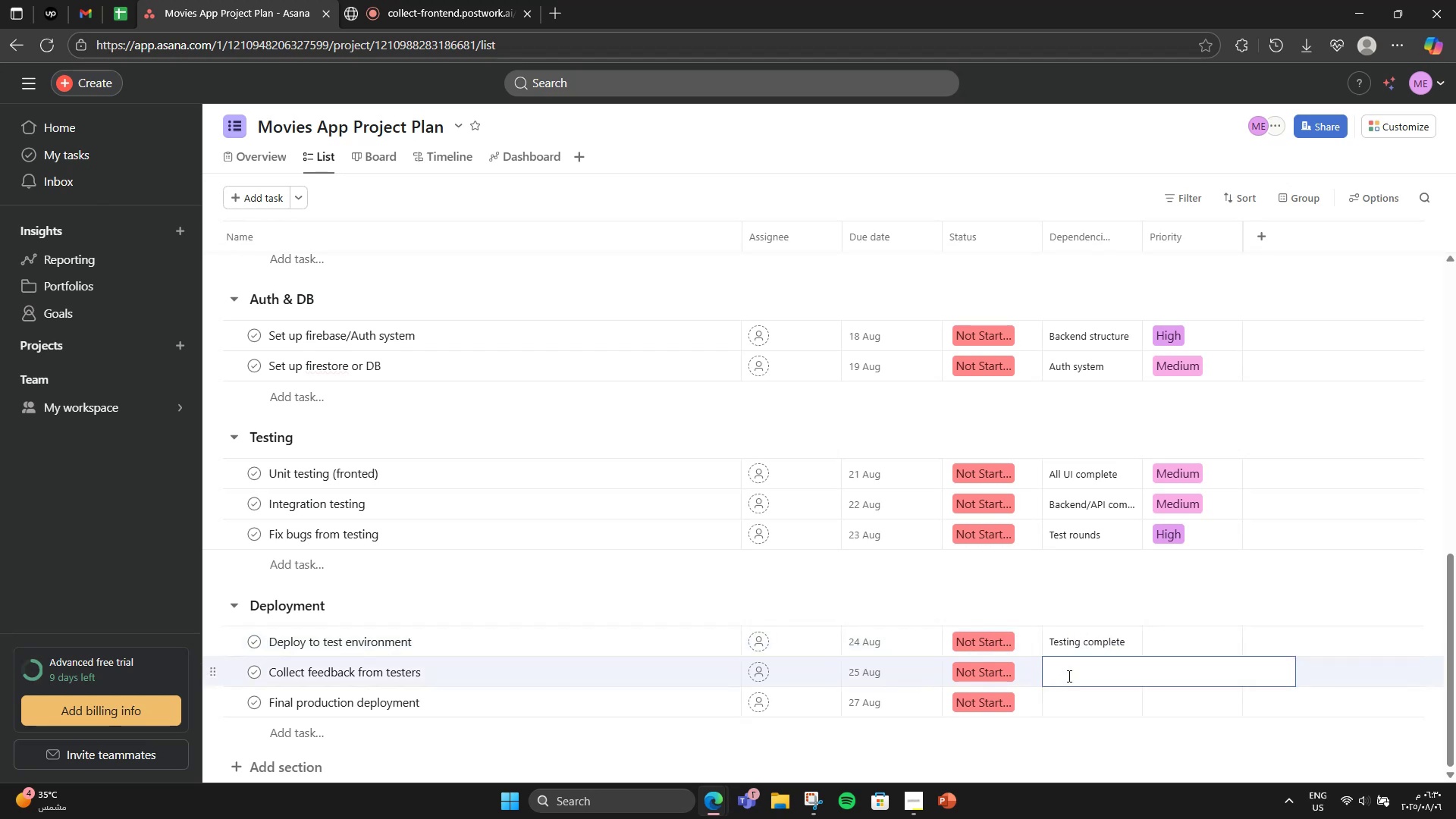 
type(Test deployment)
 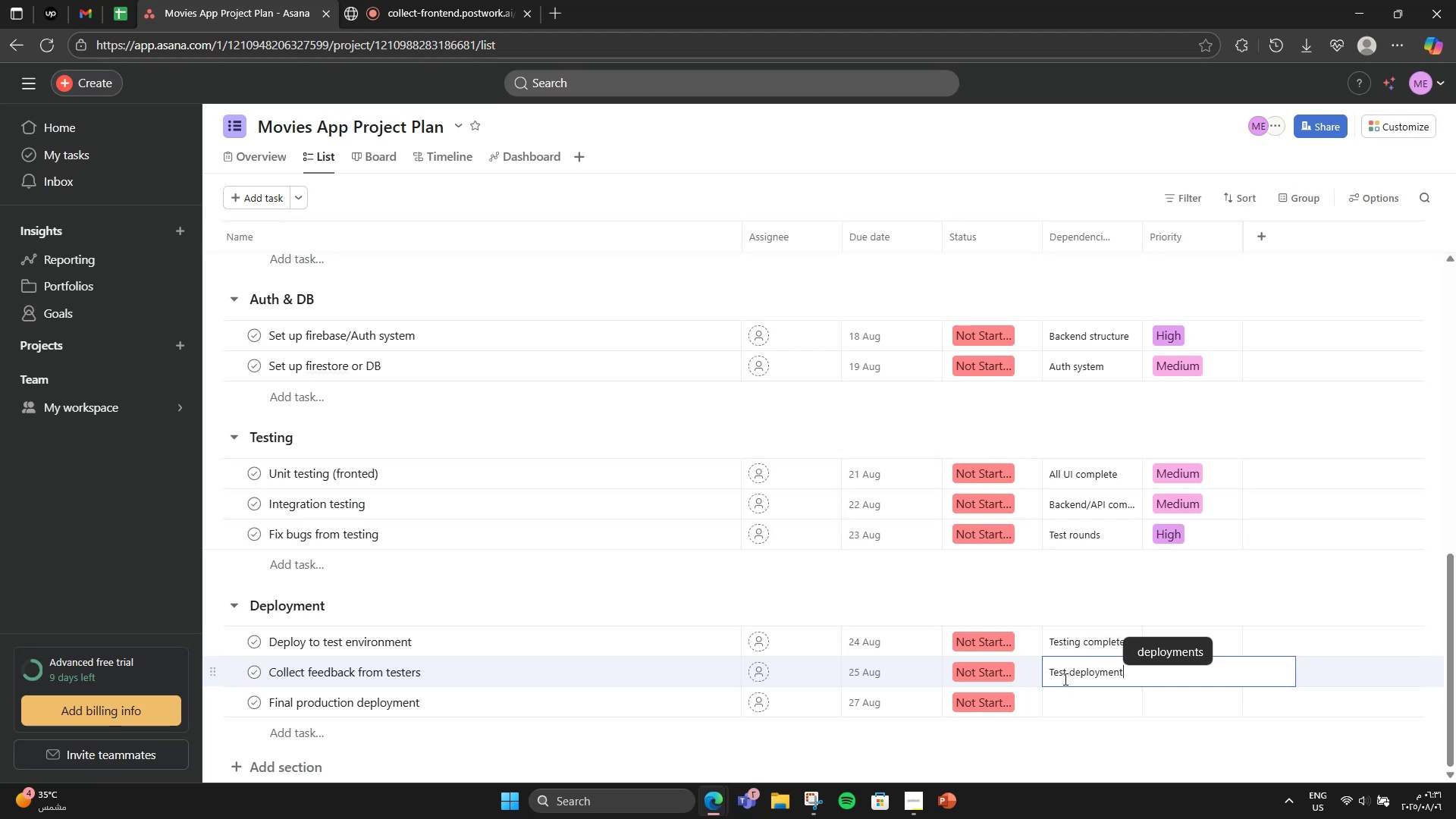 
left_click([1040, 709])
 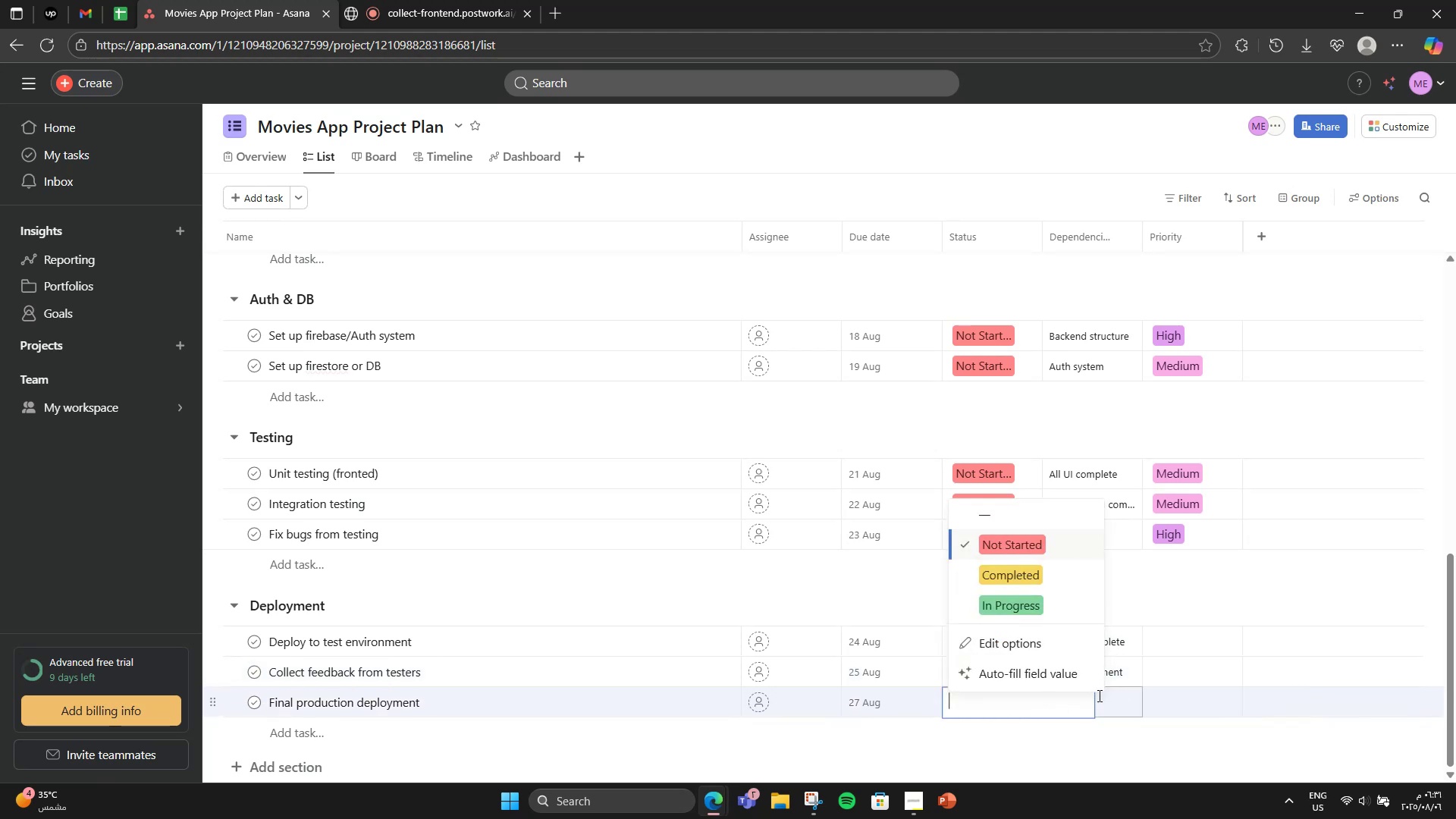 
left_click([1105, 696])
 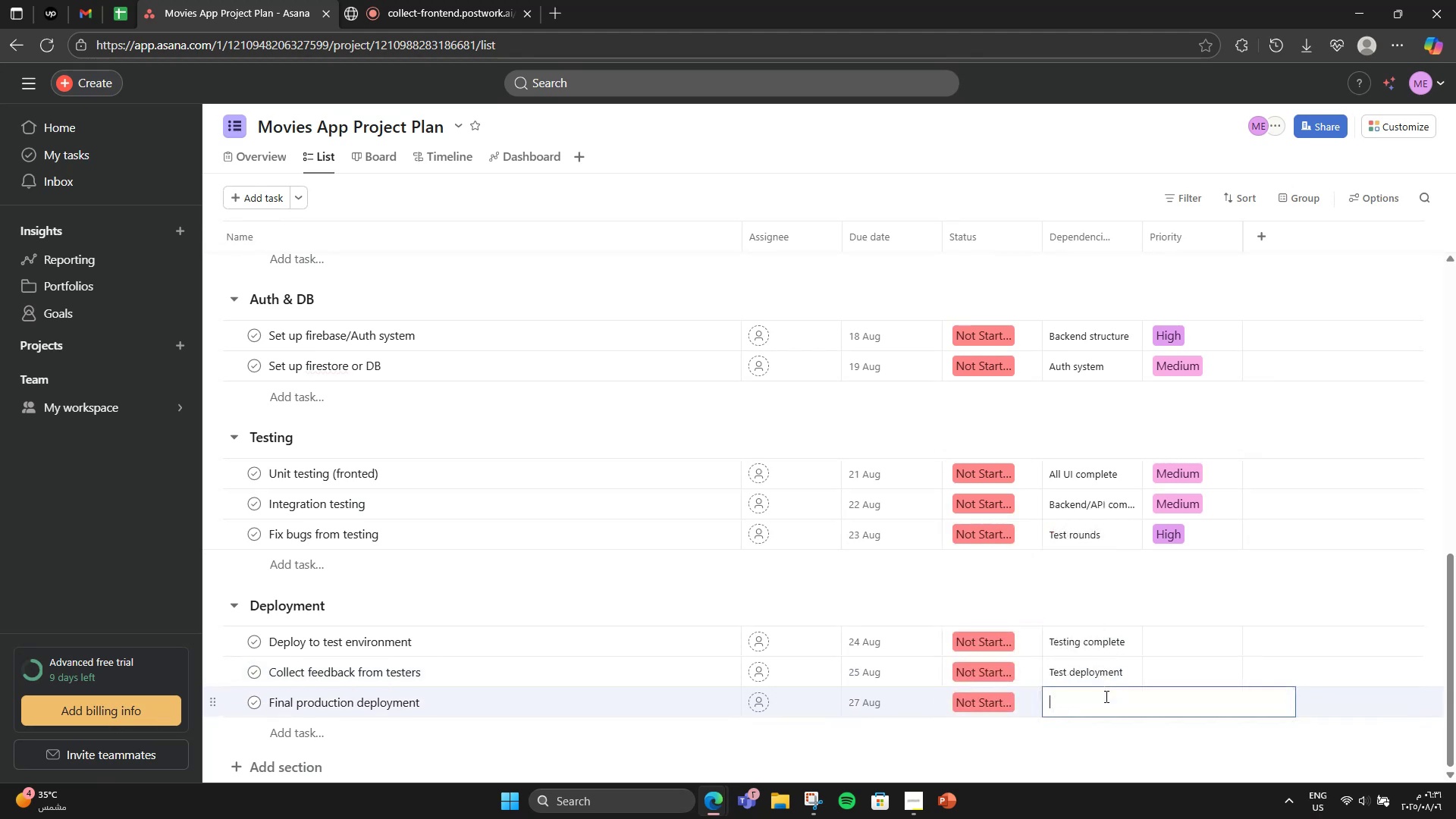 
type(Feedback reviewed)
 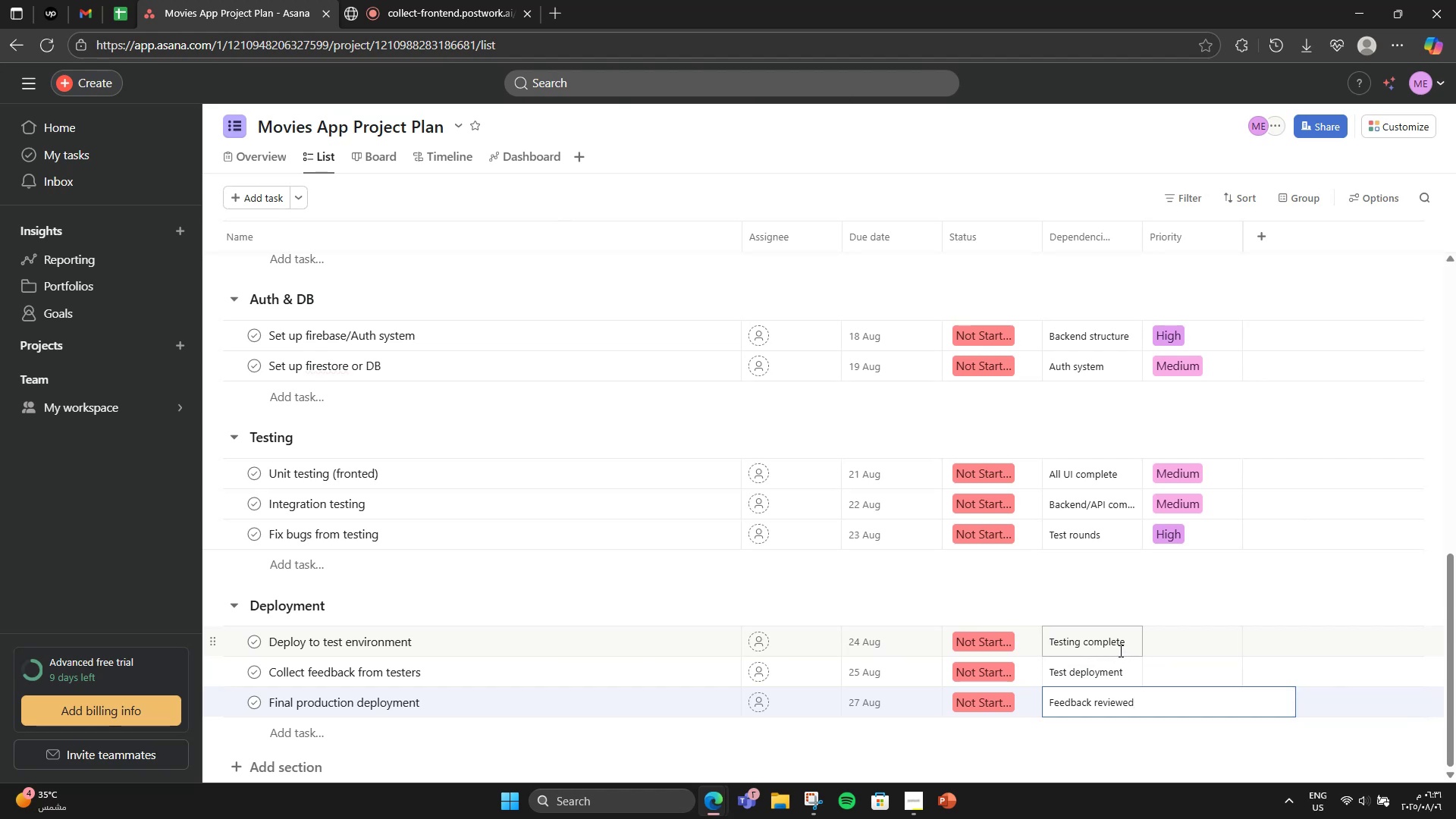 
left_click([1190, 648])
 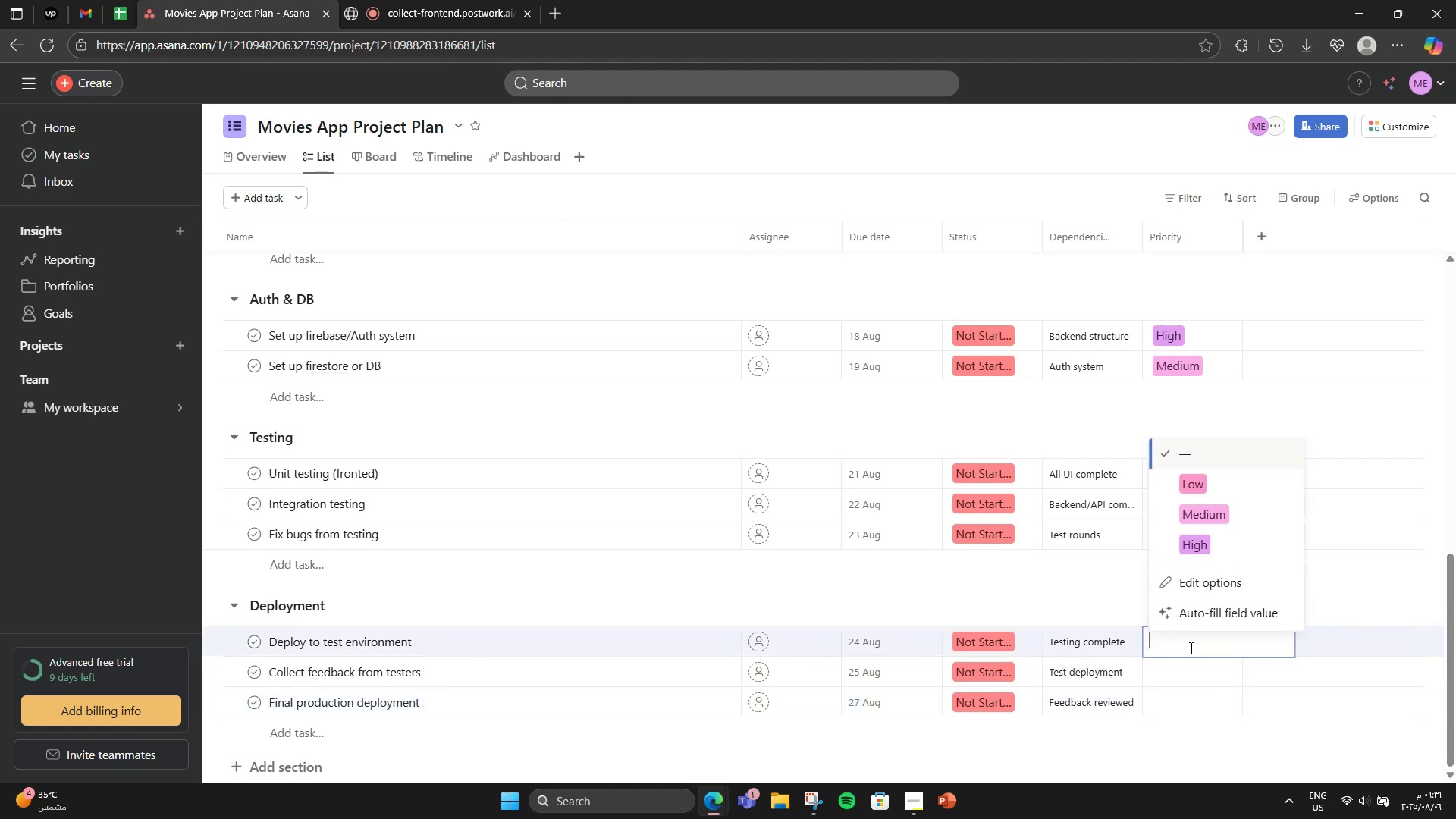 
left_click([1220, 542])
 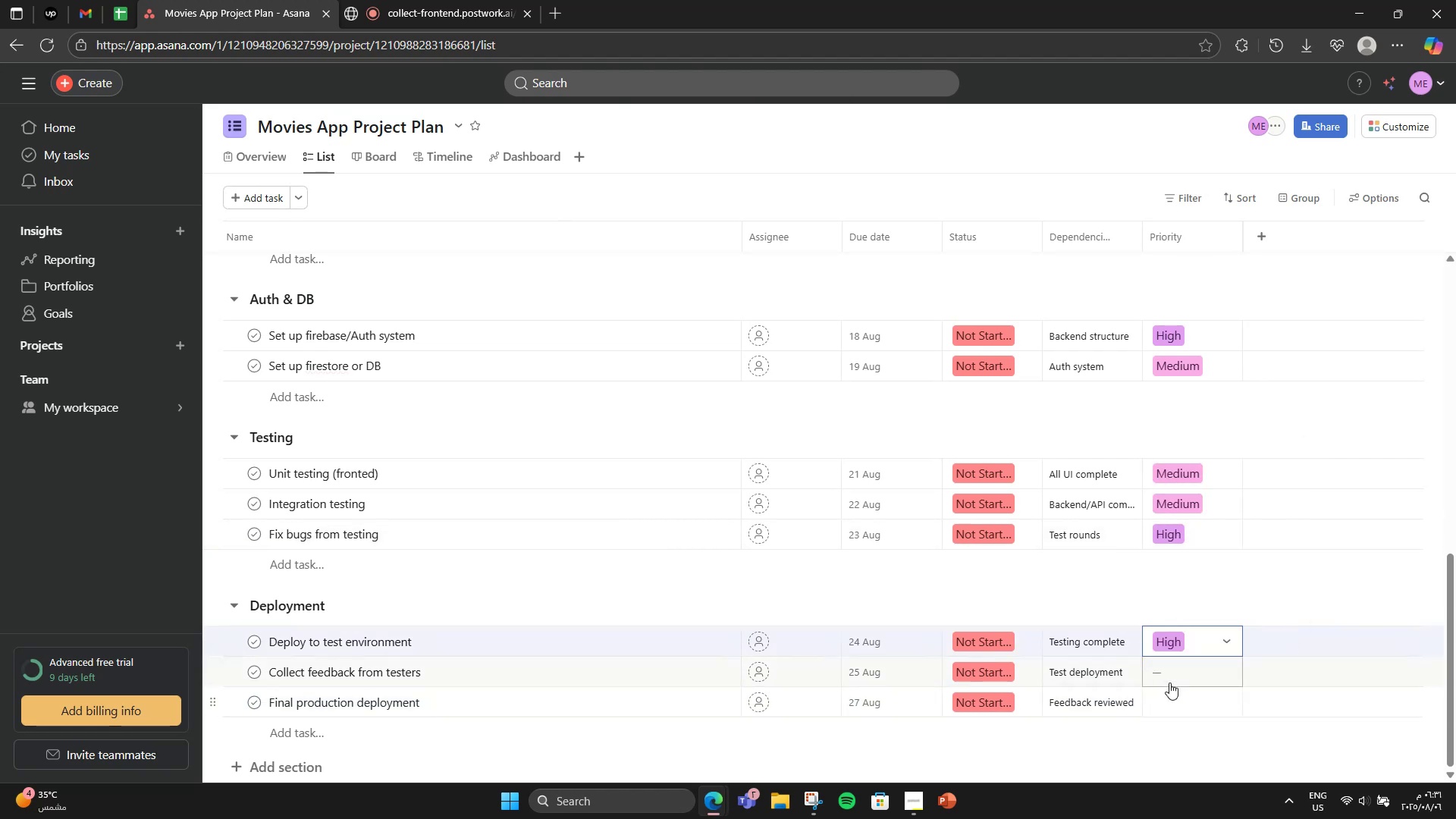 
left_click([1169, 682])
 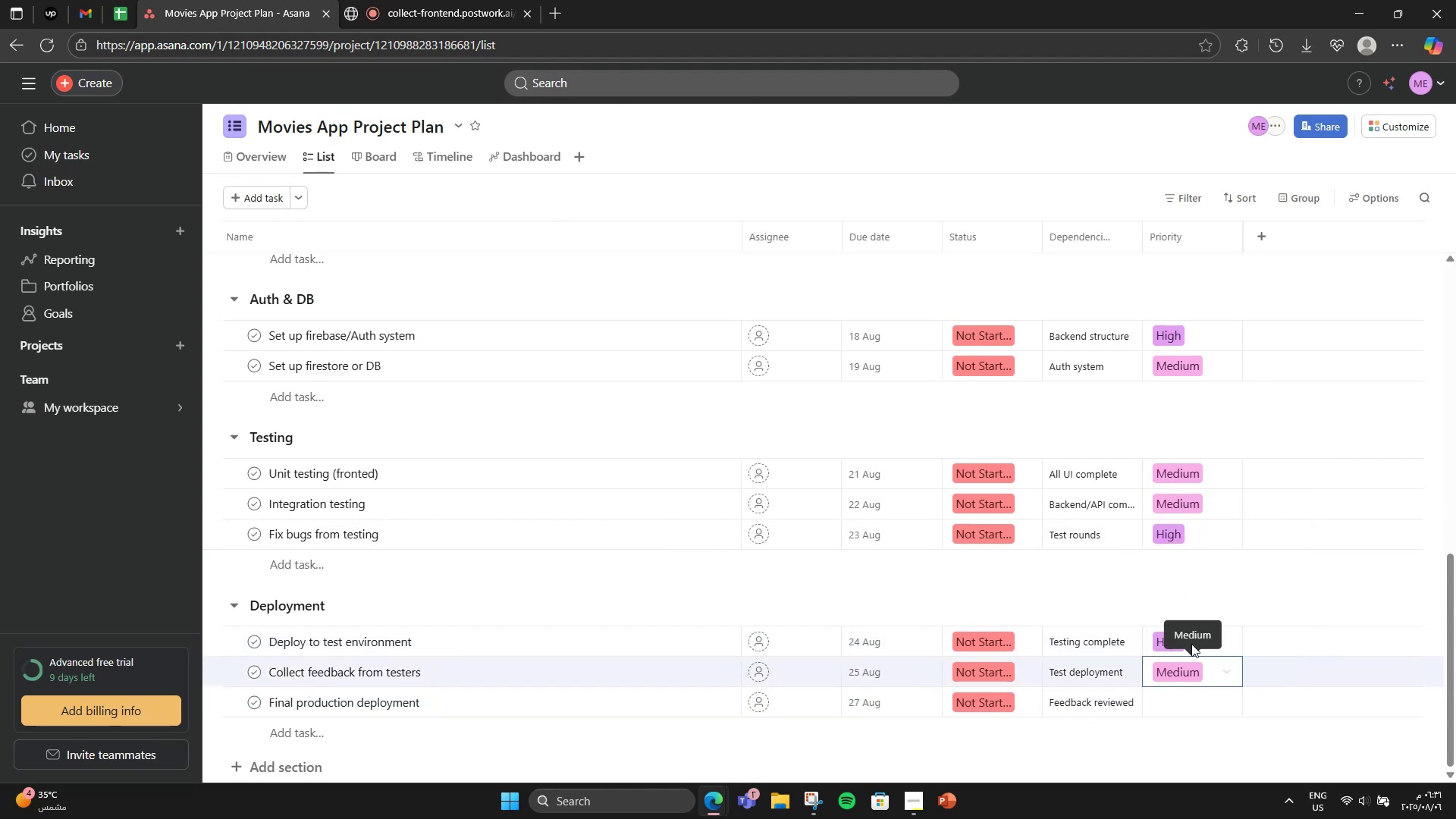 
double_click([1187, 716])
 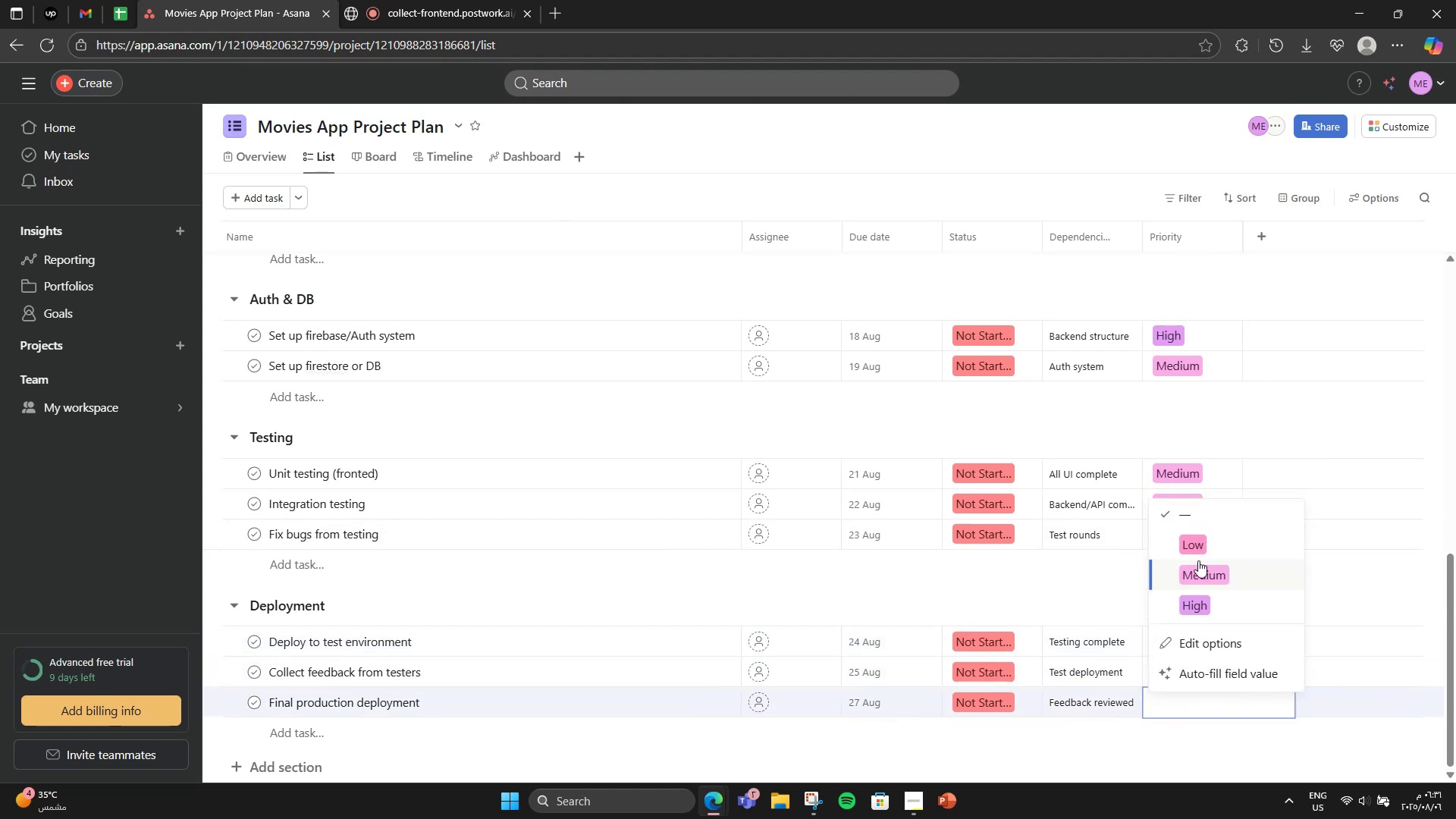 
left_click([1198, 560])
 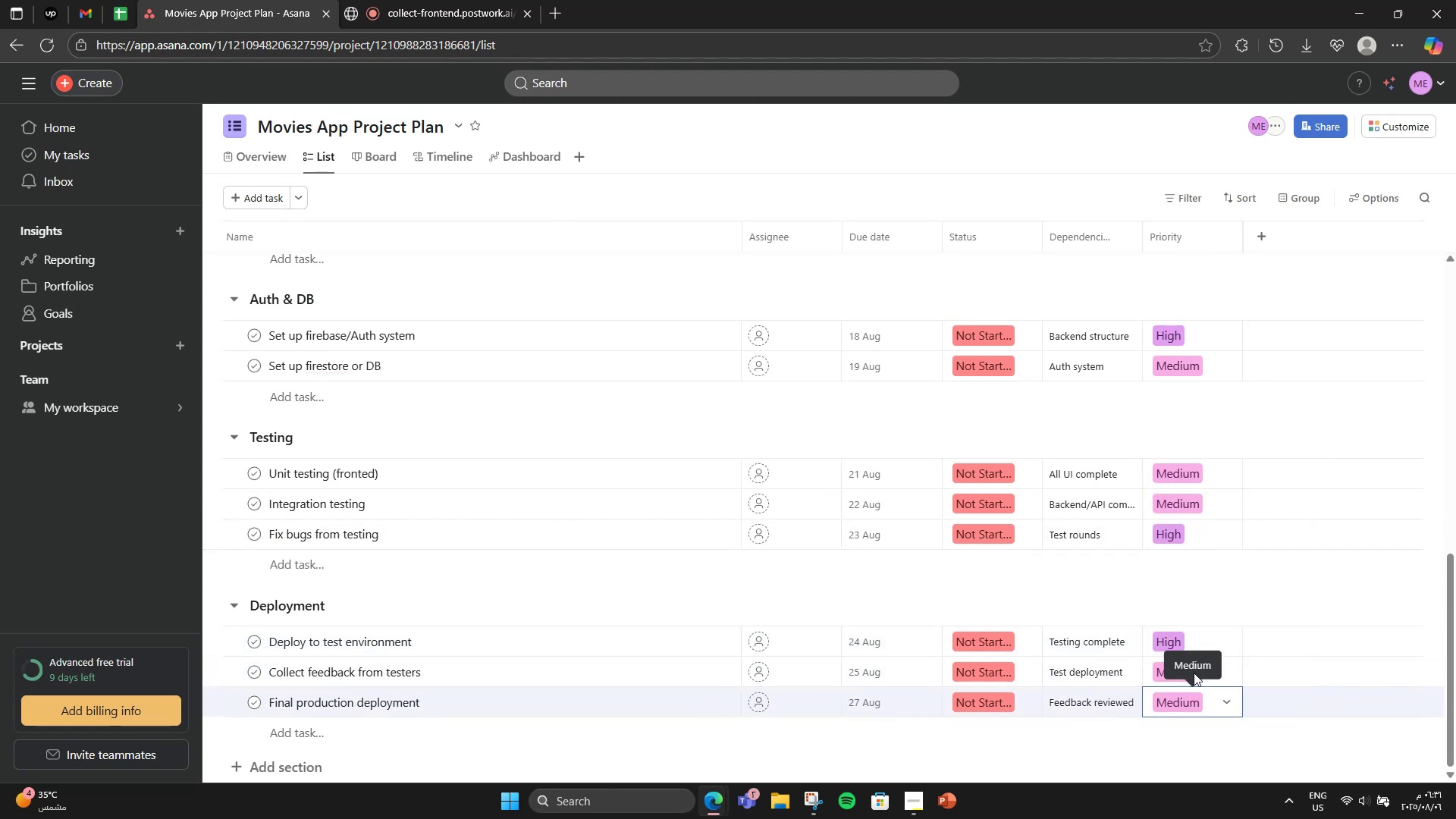 
left_click([1189, 695])
 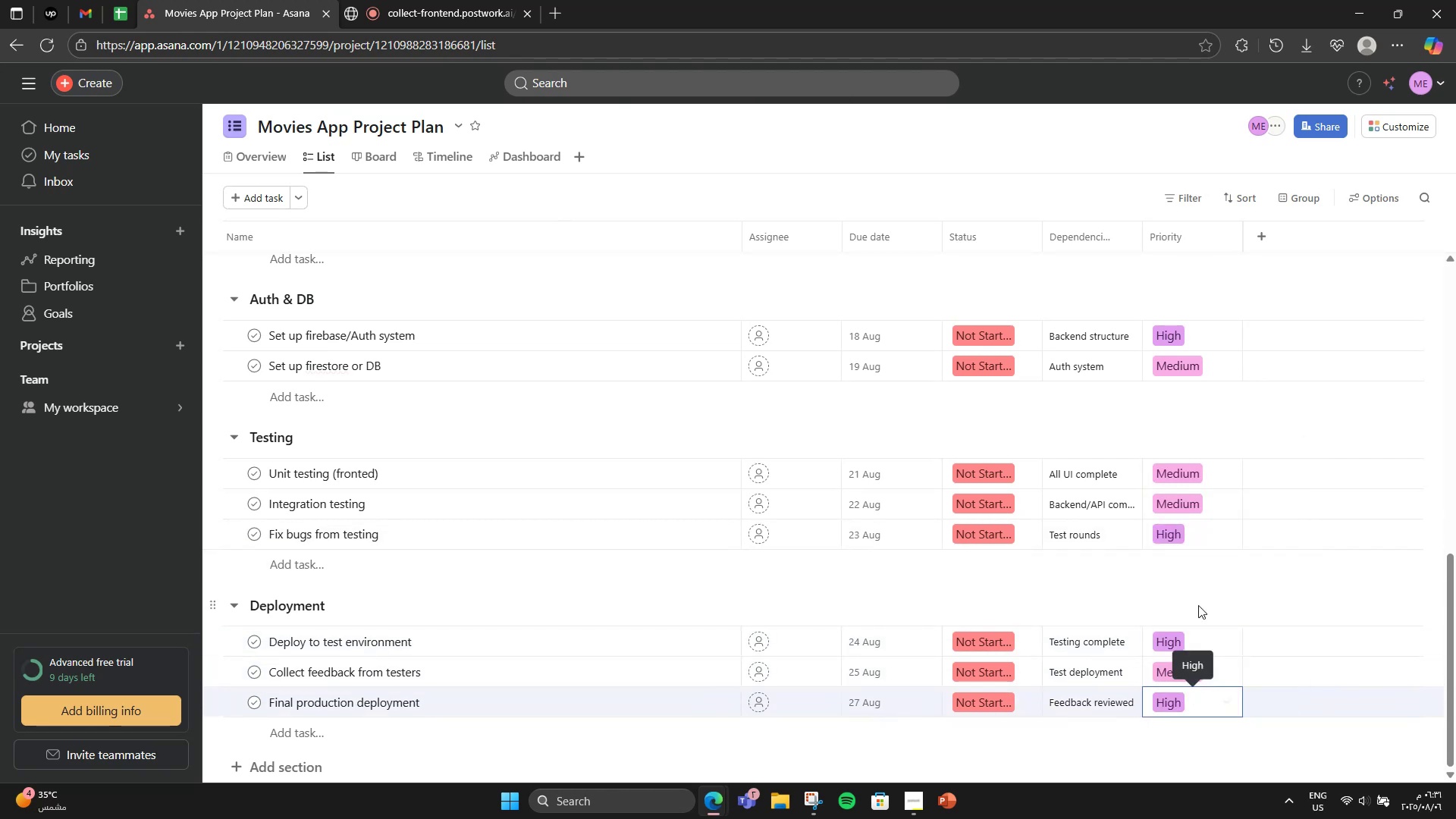 
double_click([1198, 605])
 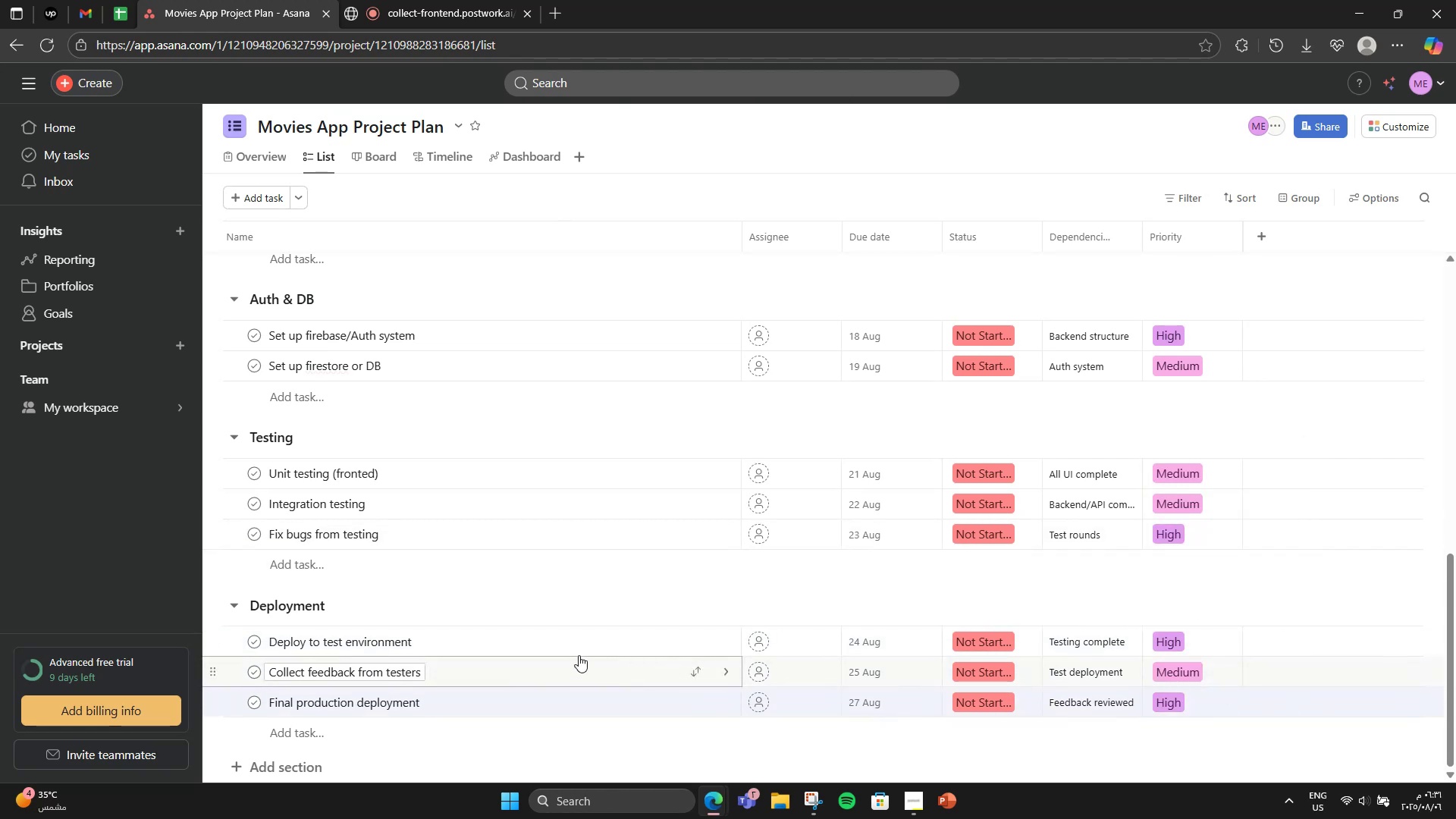 
left_click([588, 646])
 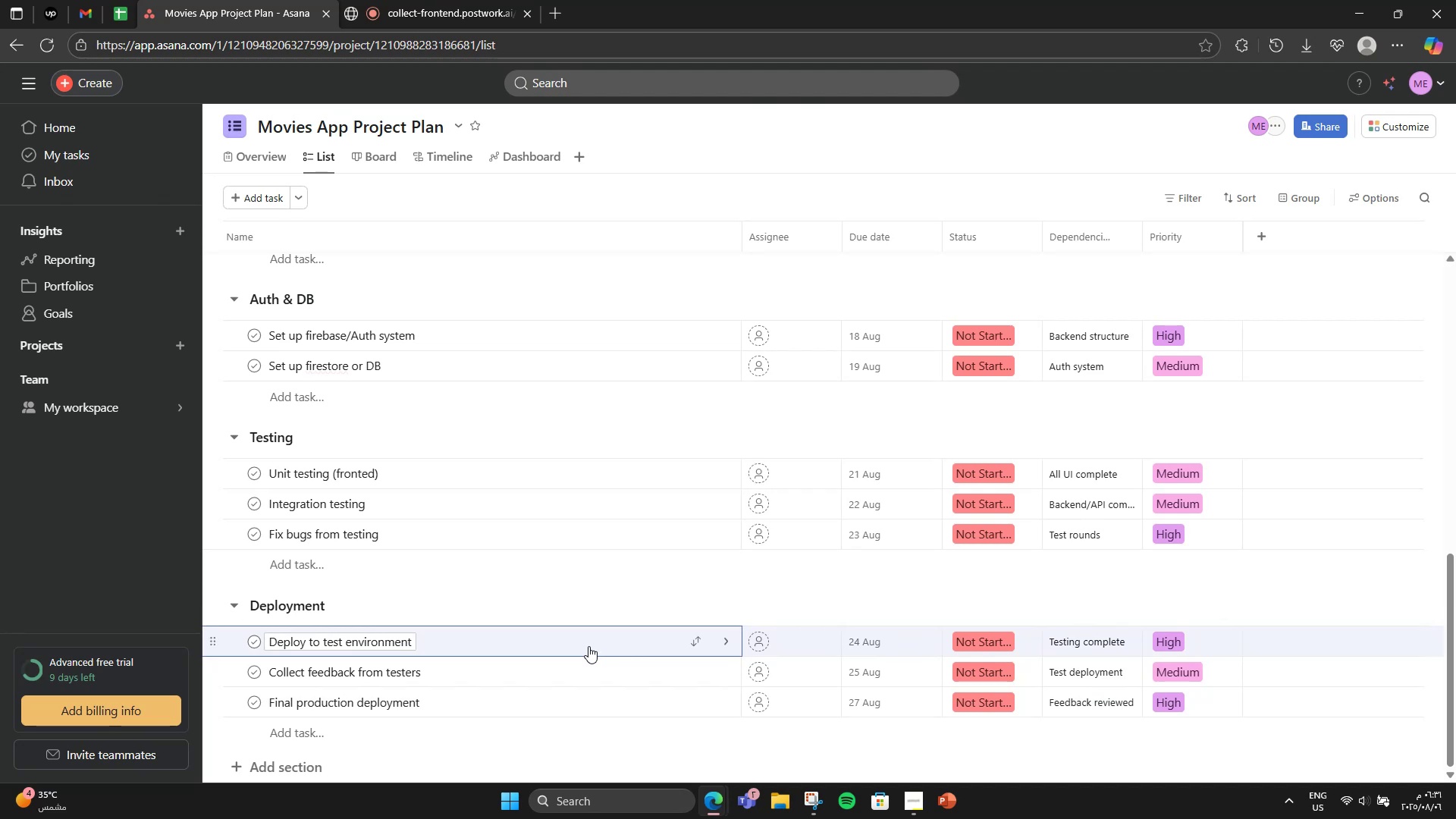 
mouse_move([595, 644])
 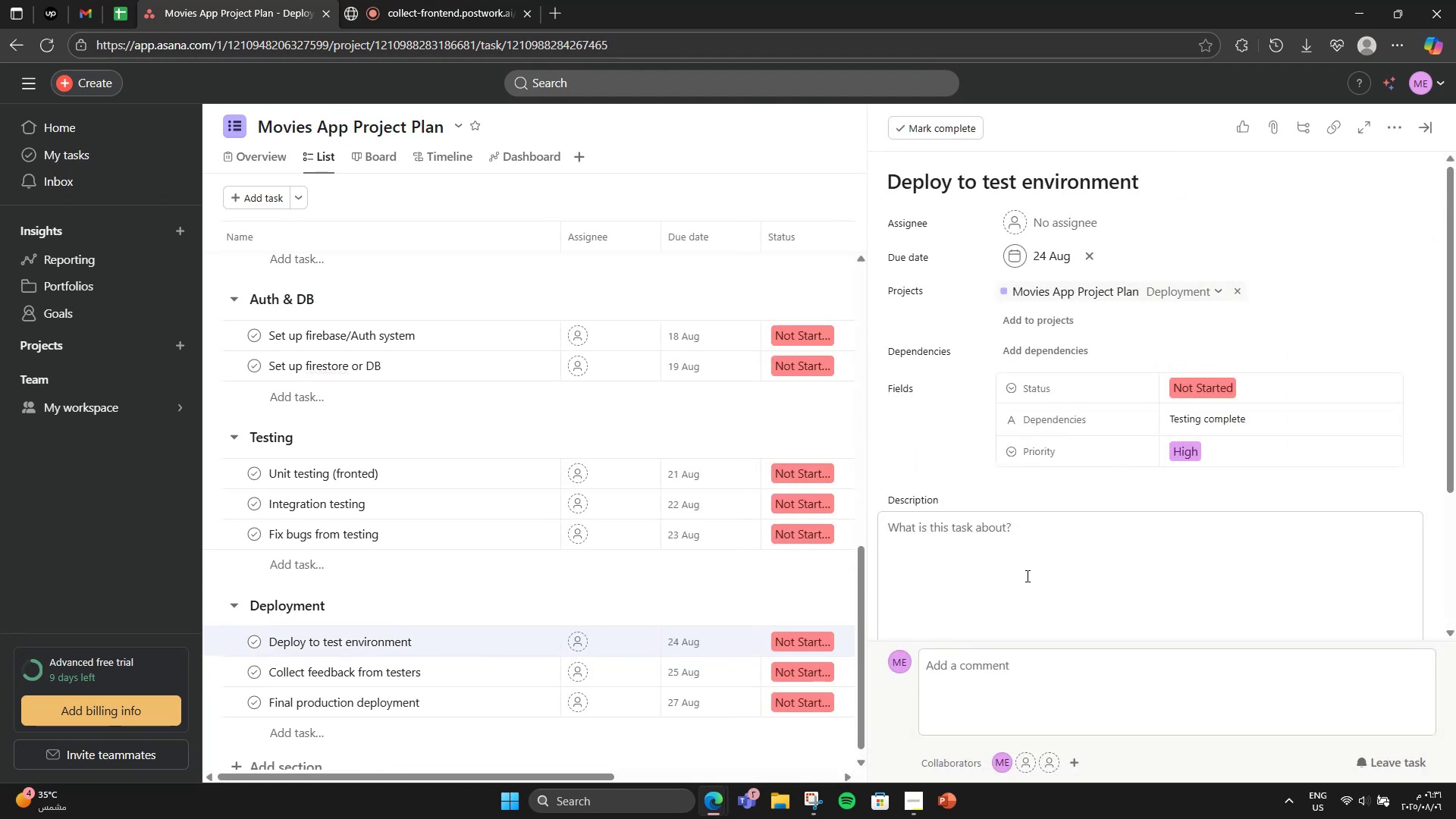 
left_click([1026, 576])
 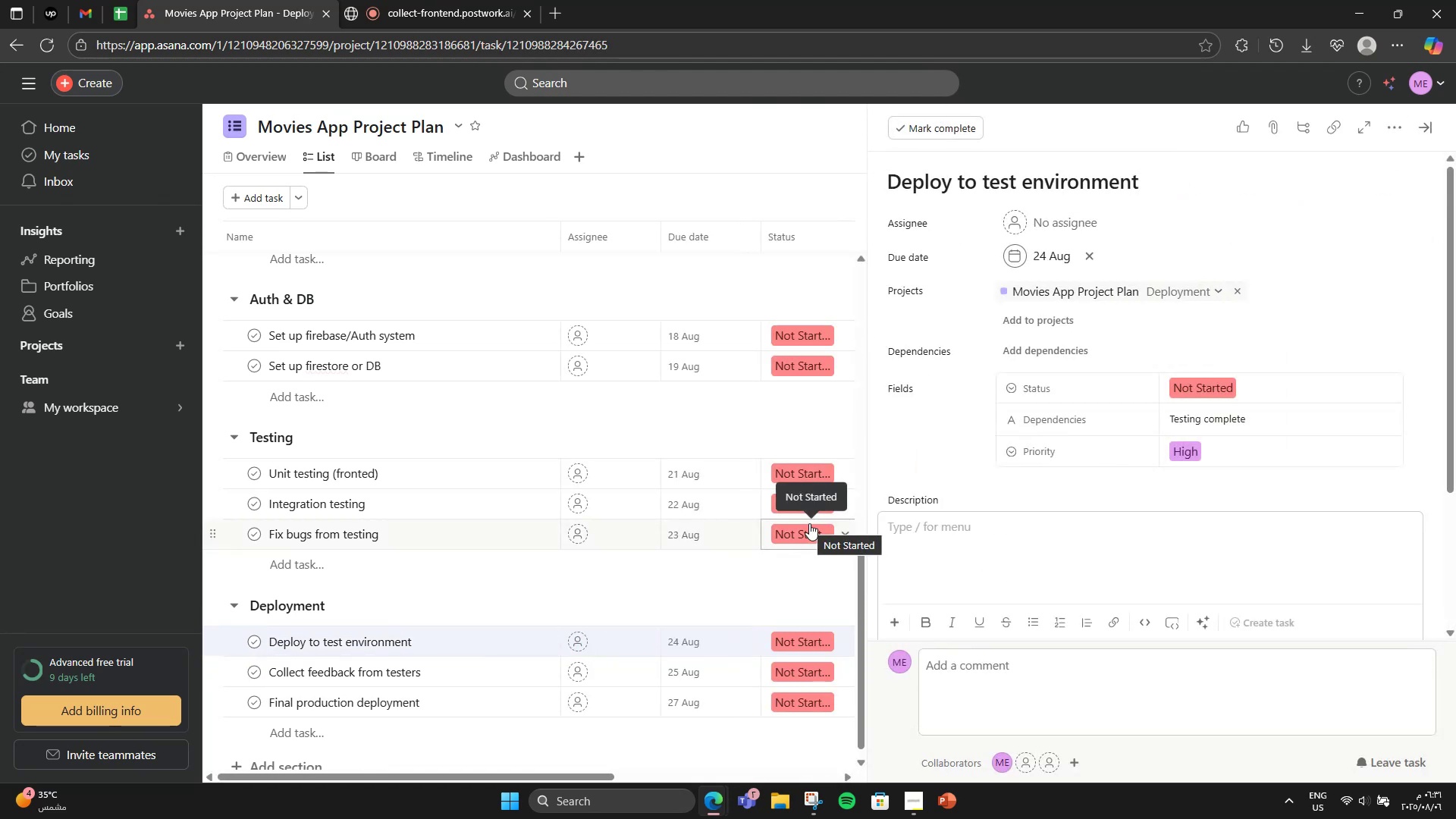 
type(Deploy app to staging (eg)
key(Backspace)
type(.g.,)
 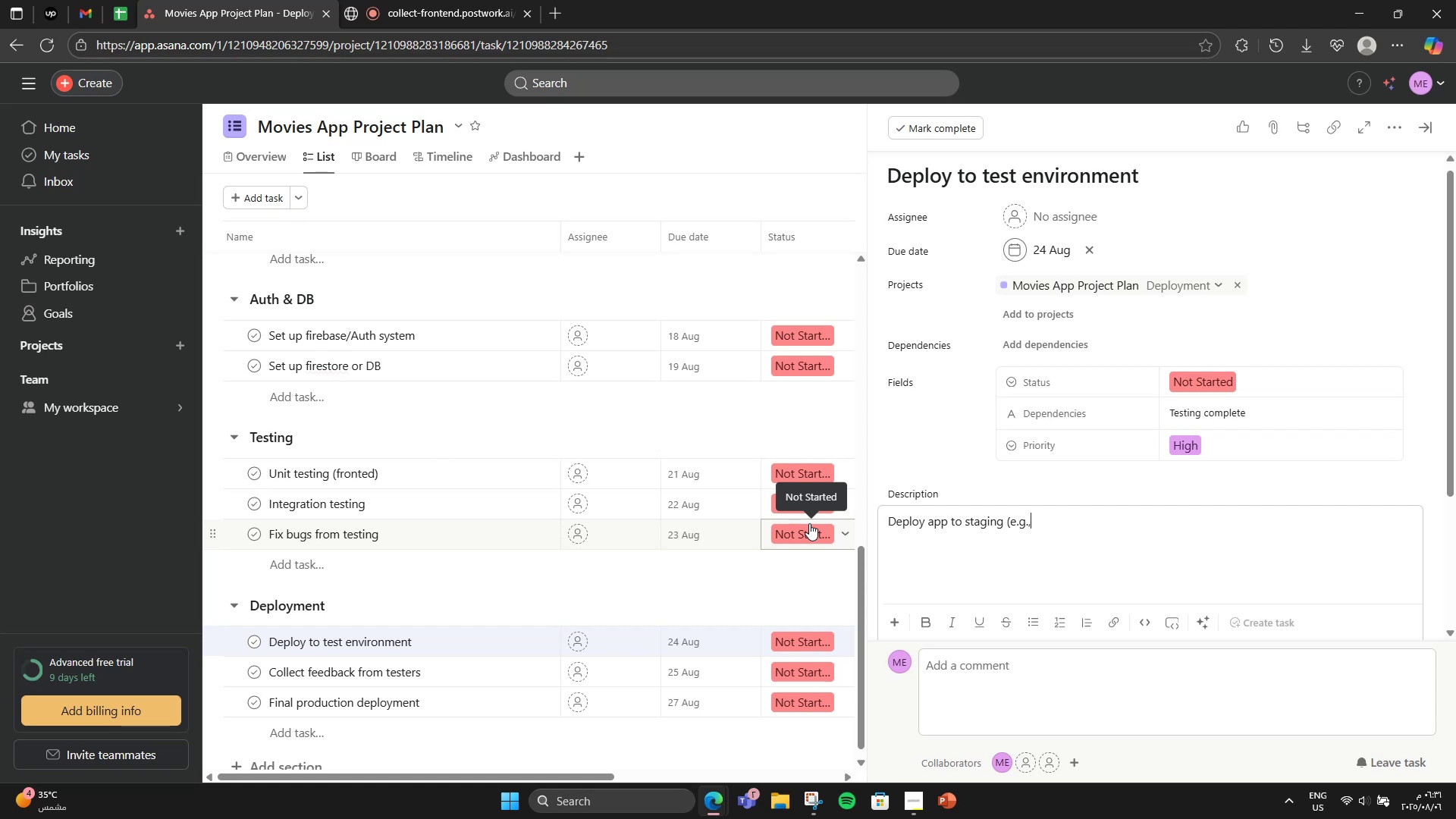 
type( Fie)
key(Backspace)
type(re )
key(Backspace)
type(bsa)
key(Backspace)
key(Backspace)
type(ase Hosting).)
 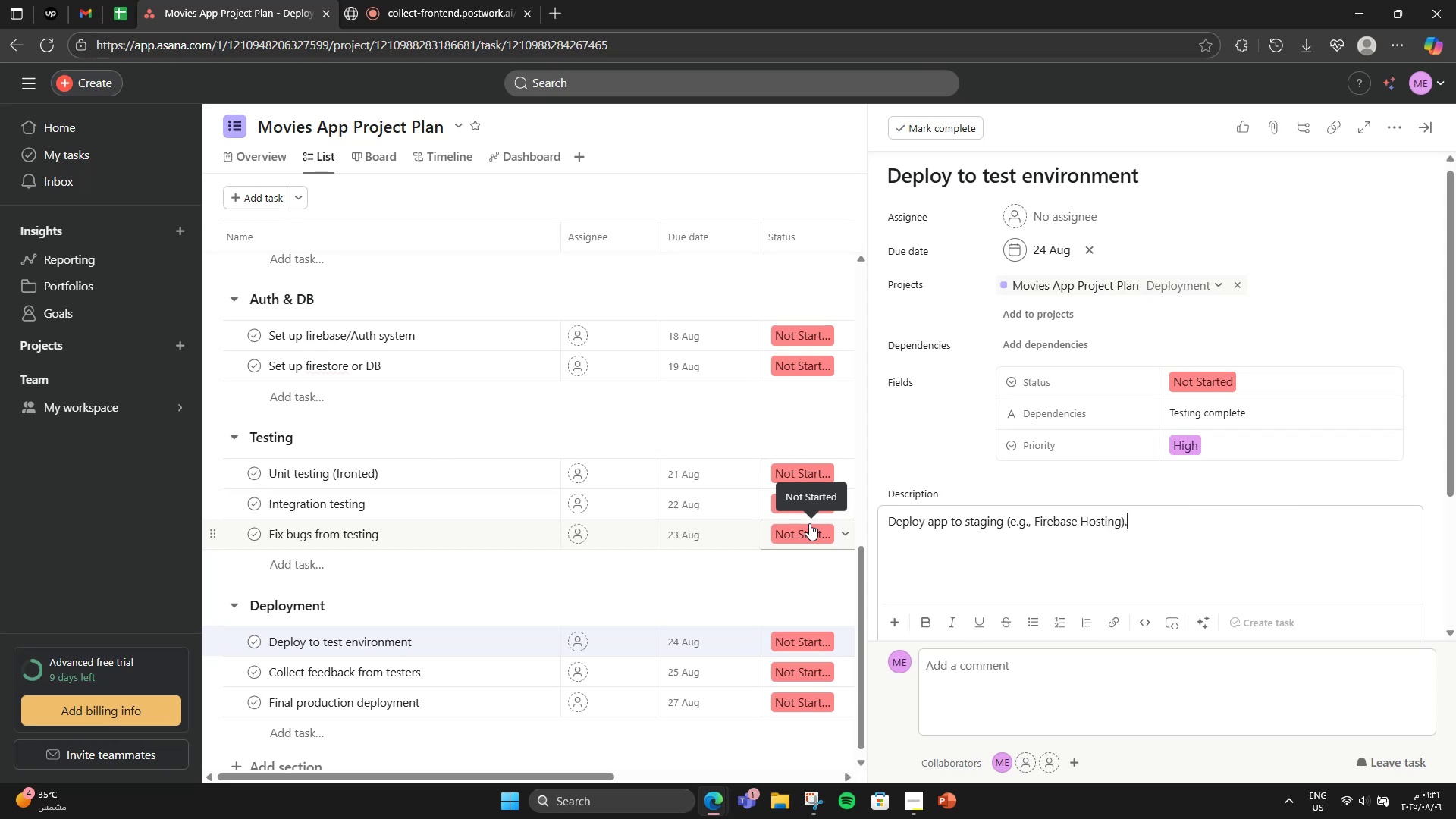 
left_click([495, 670])
 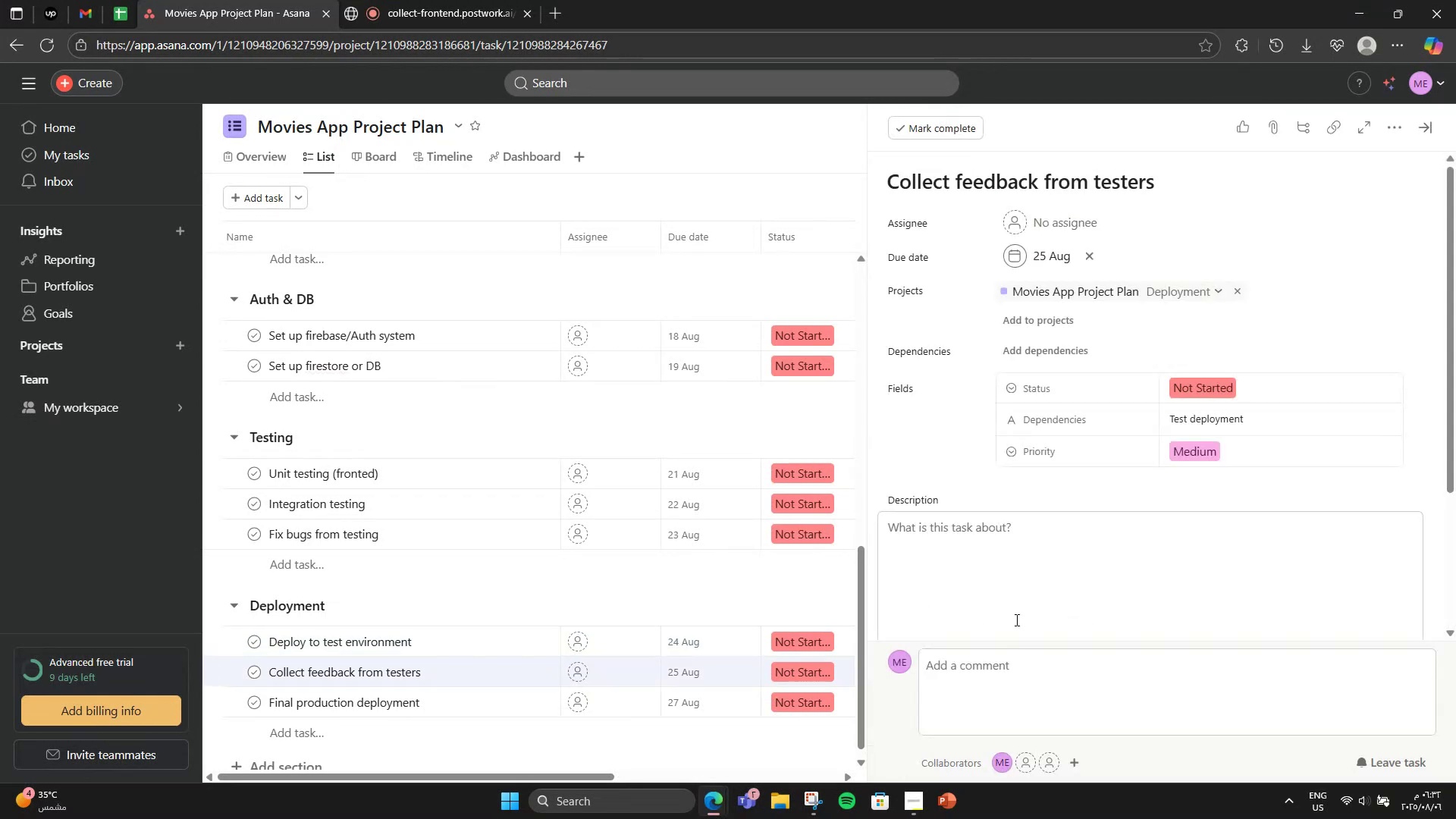 
left_click([1028, 607])
 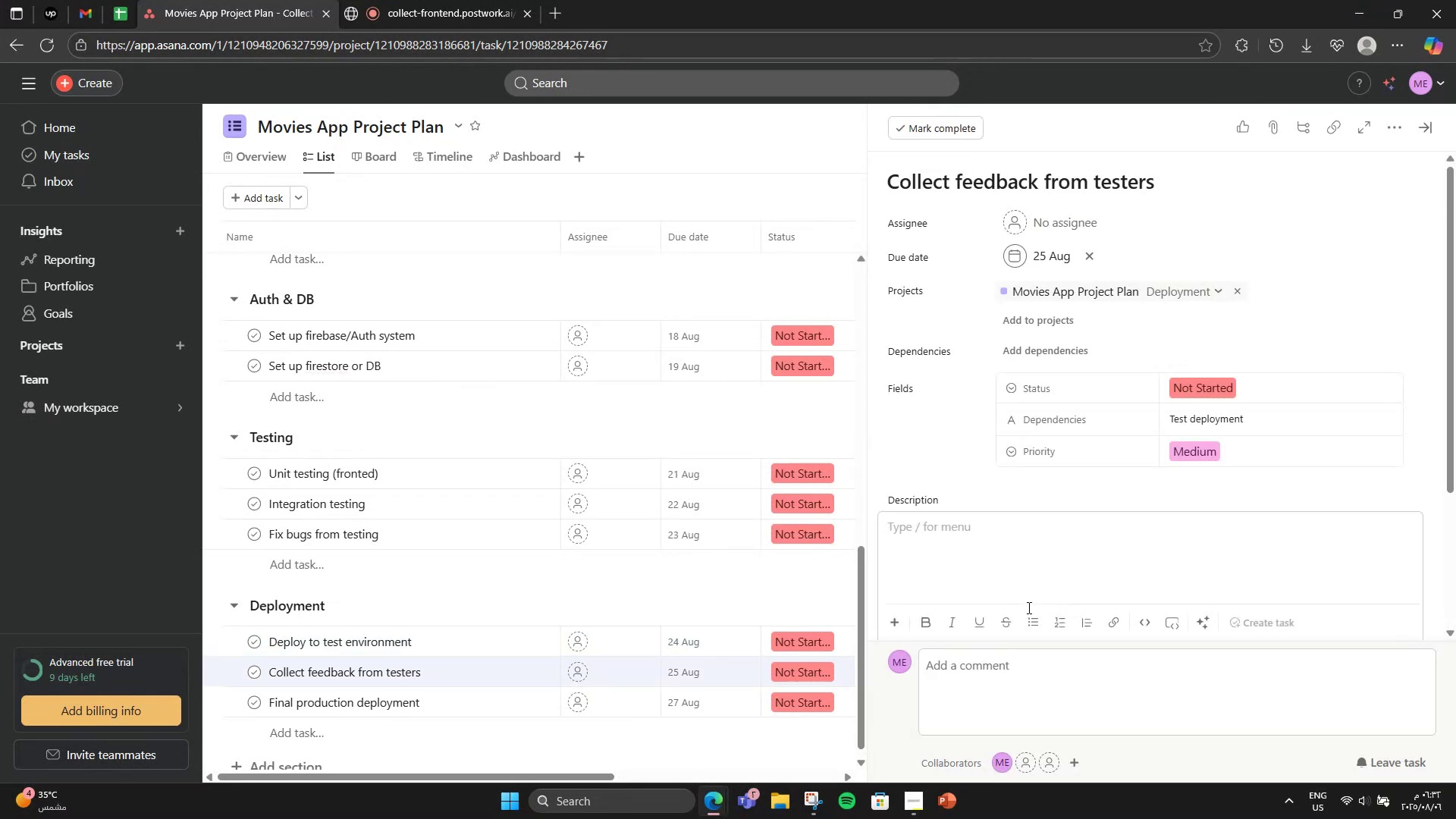 
type(Gather fed)
key(Backspace)
type(edback for improvements,)
key(Backspace)
type(.)
 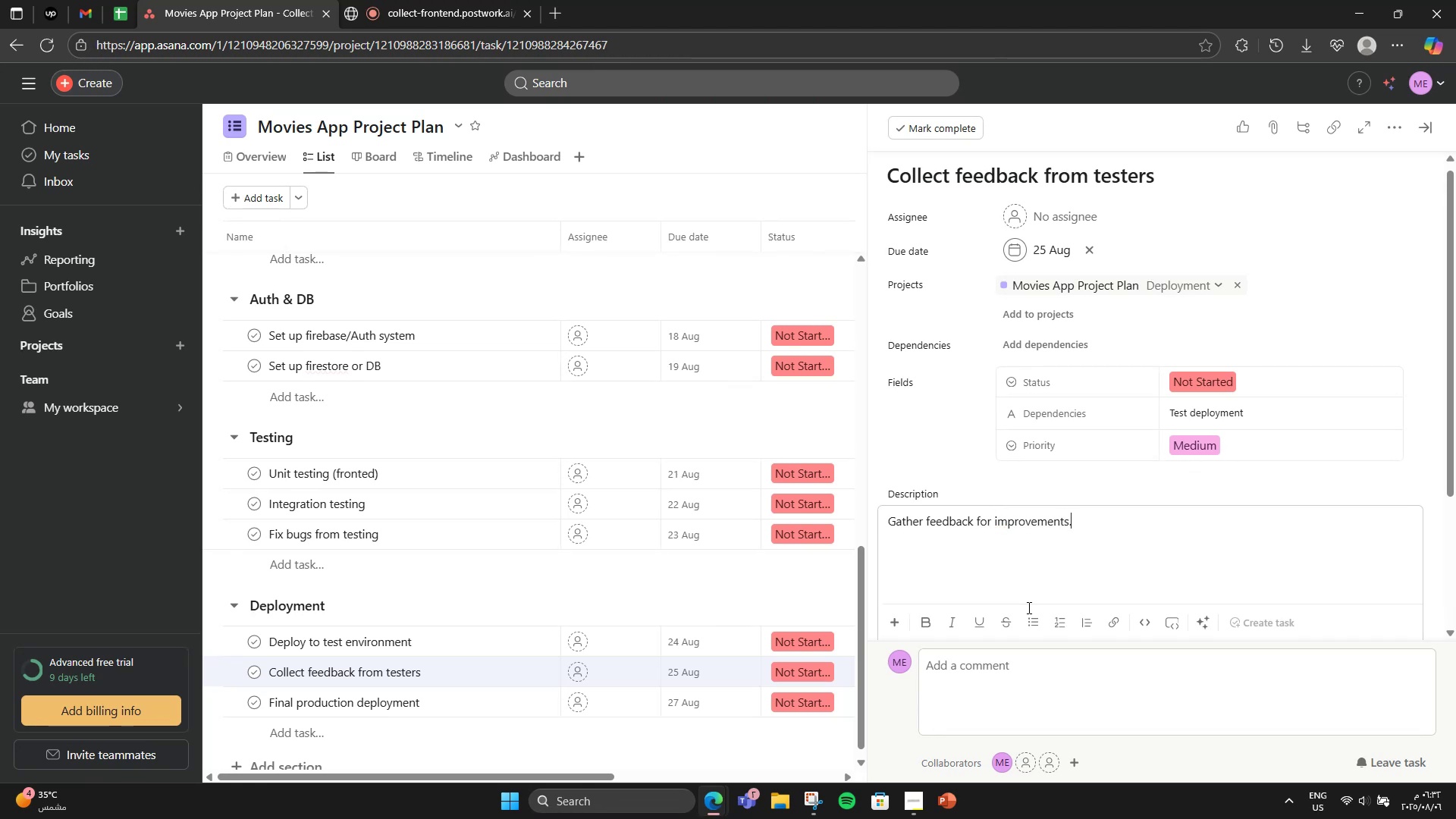 
key(Enter)
 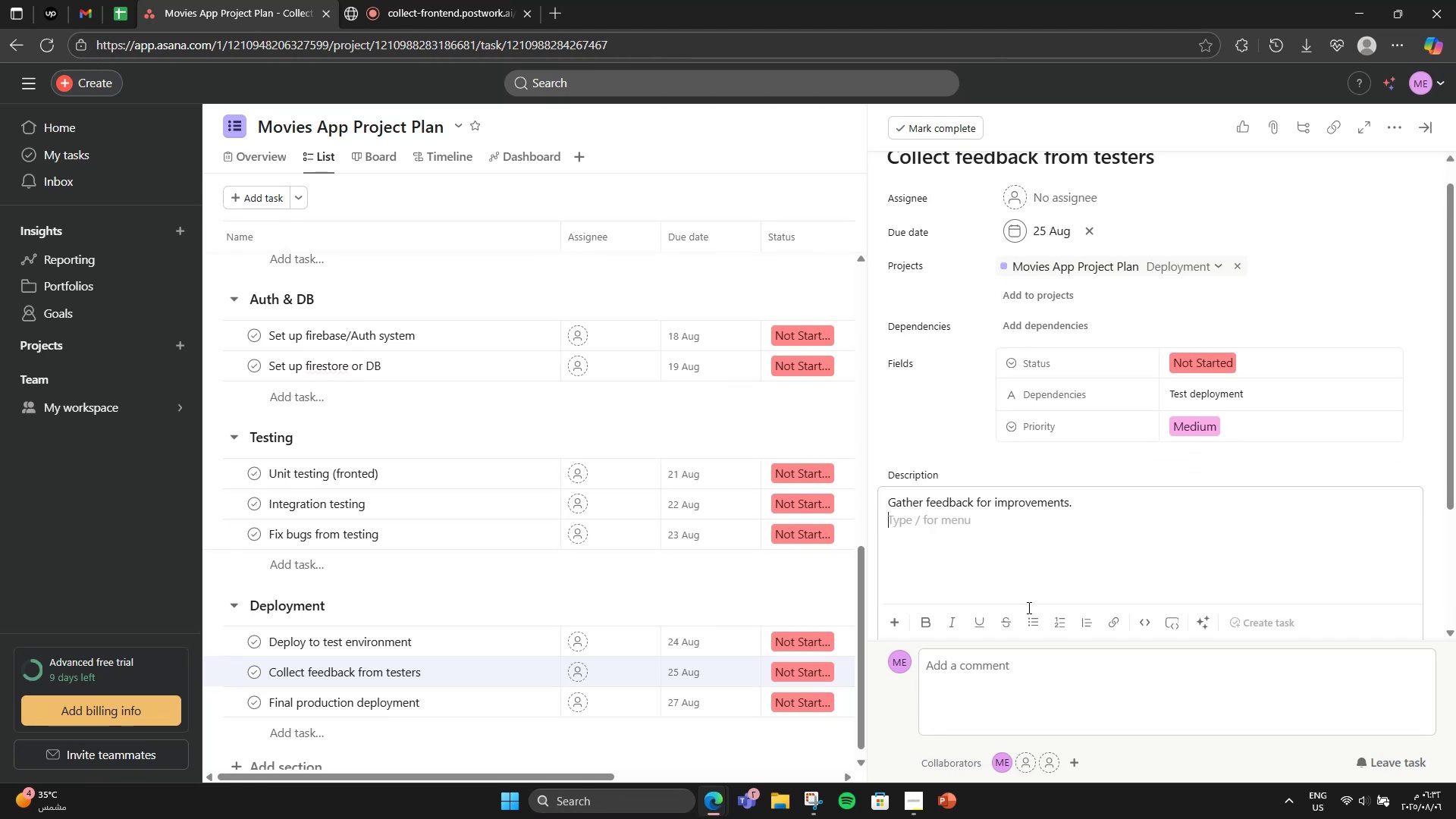 
key(Backspace)
 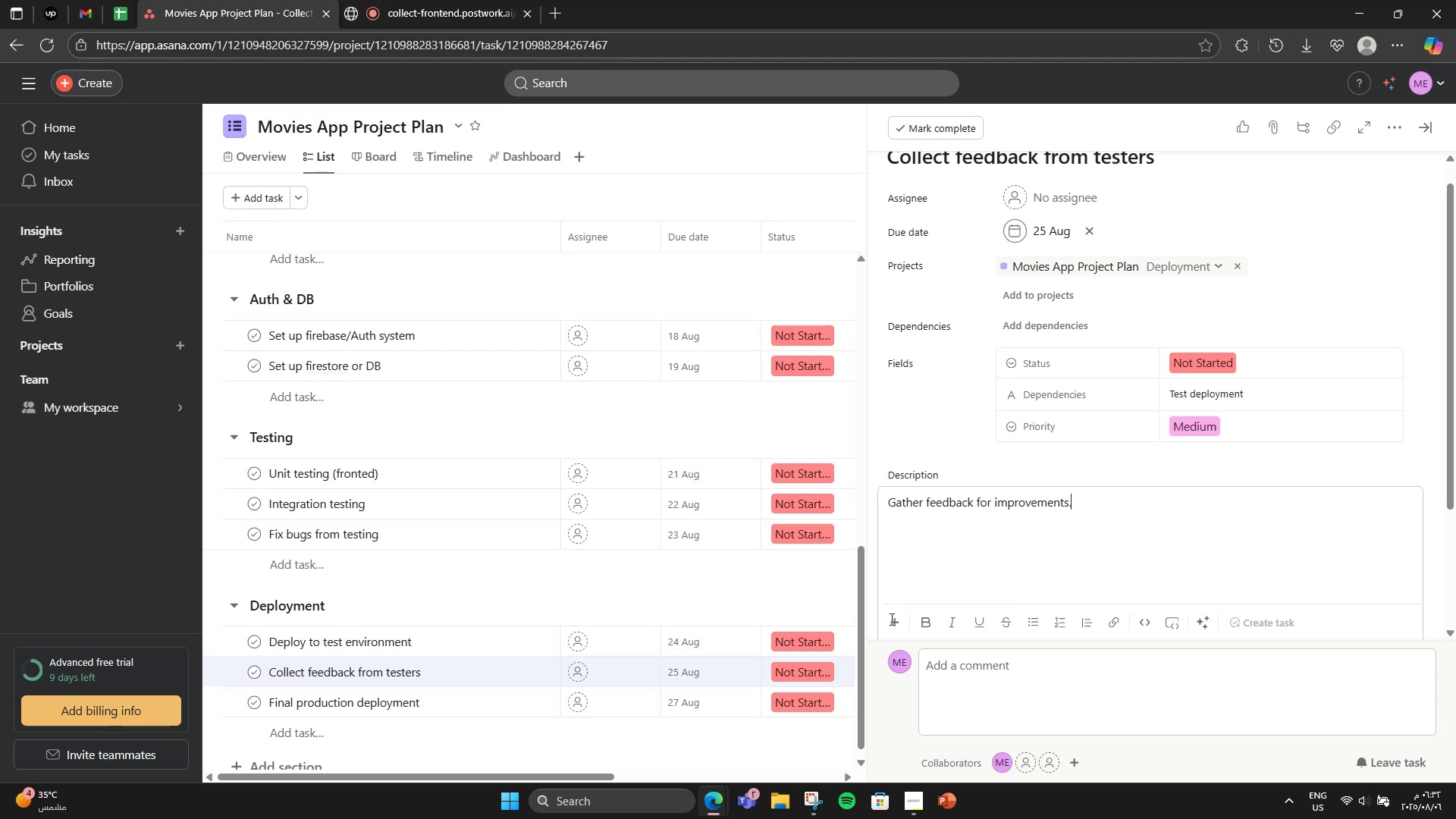 
scroll: coordinate [569, 661], scroll_direction: down, amount: 3.0
 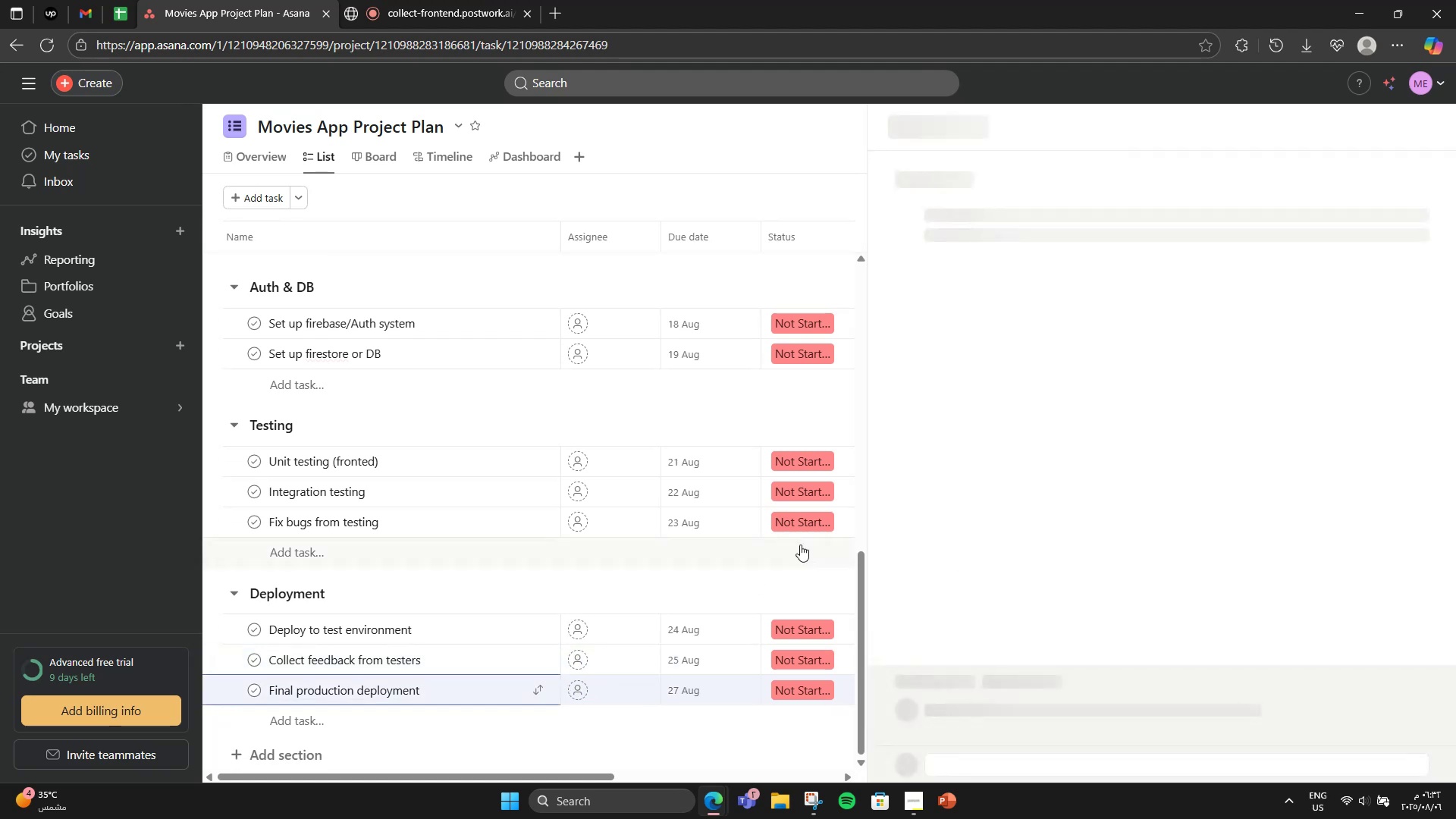 
left_click([968, 576])
 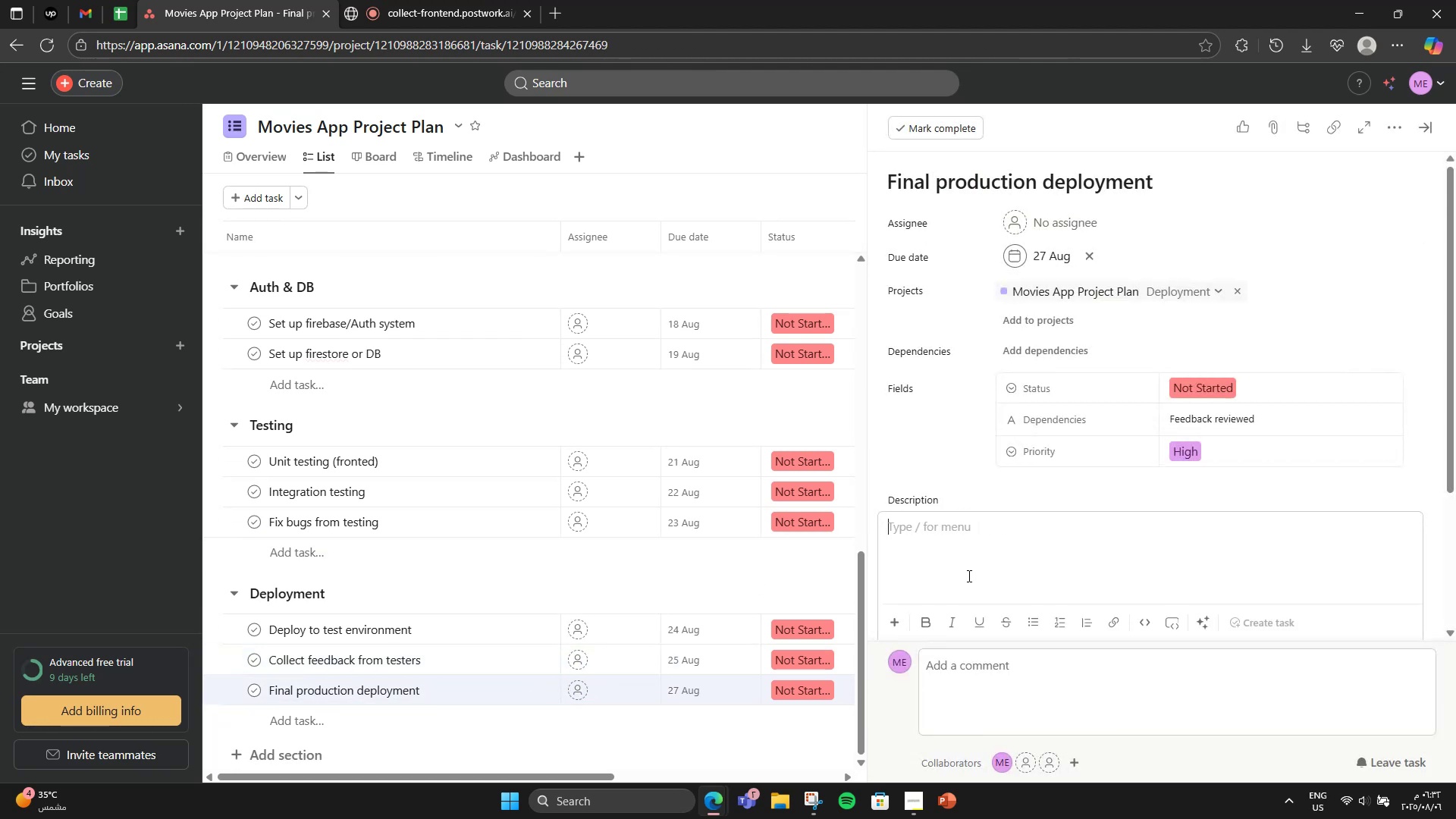 
type(Launch live version.)
 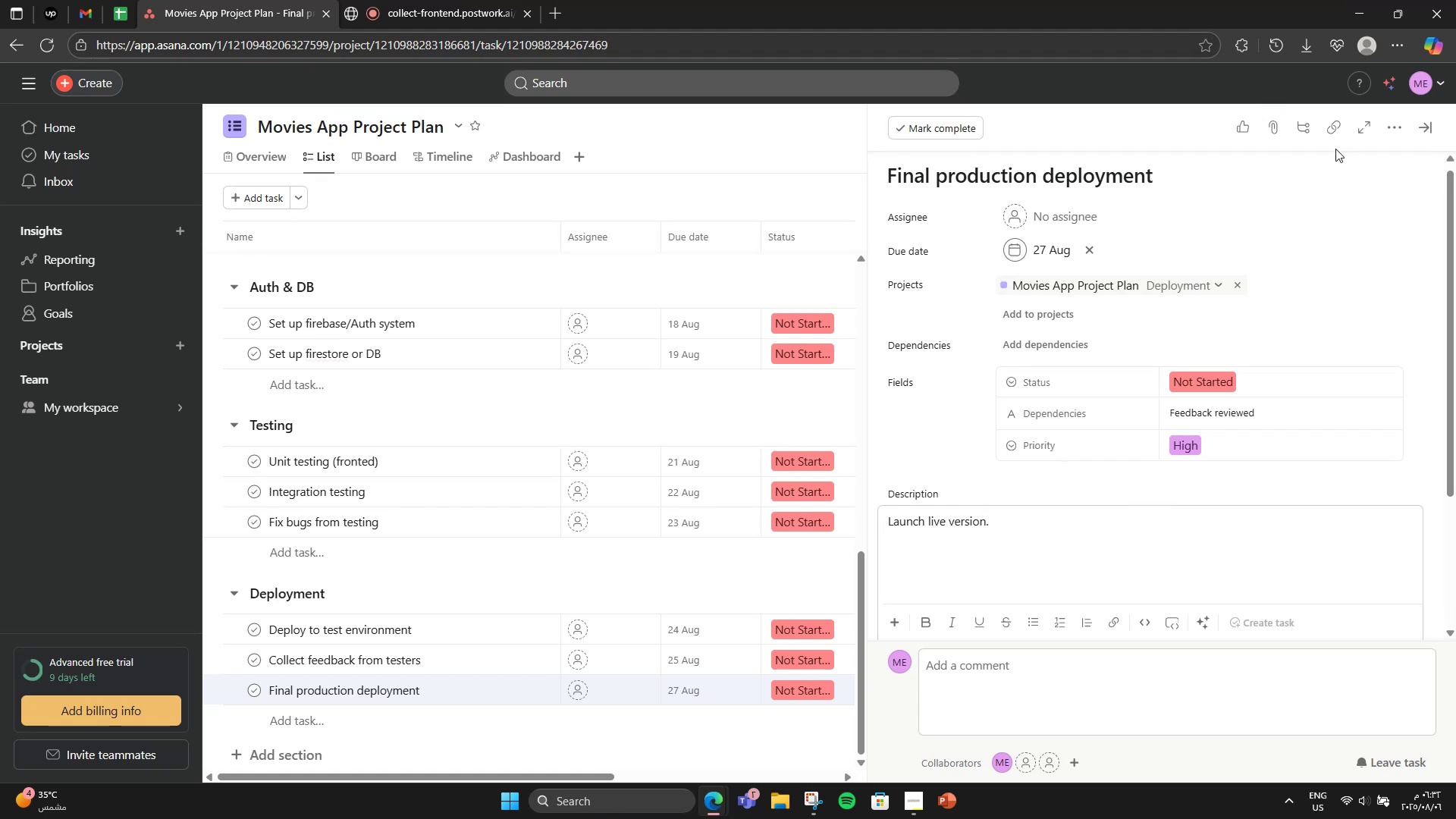 
left_click([1437, 134])
 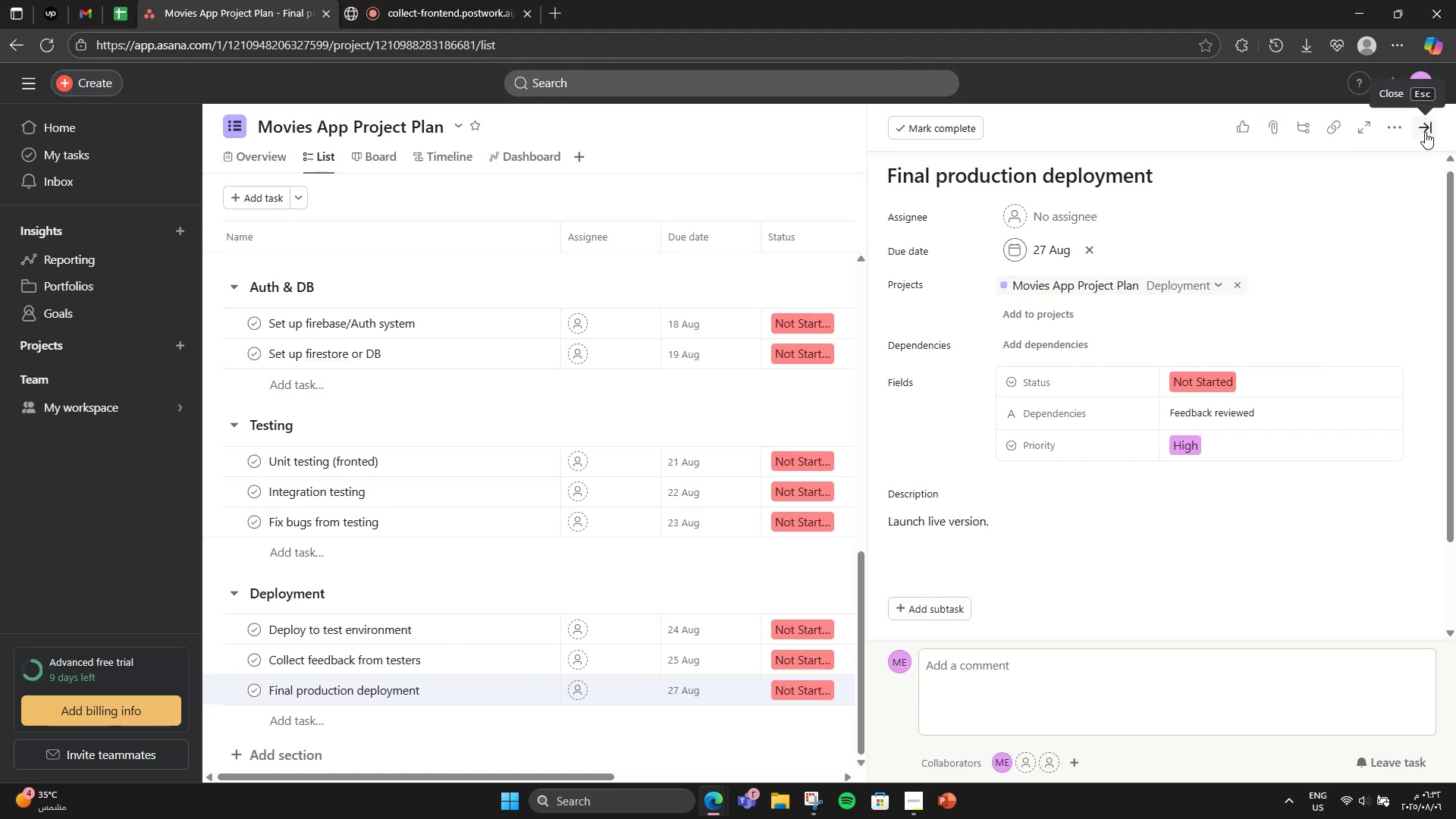 
mouse_move([946, 496])
 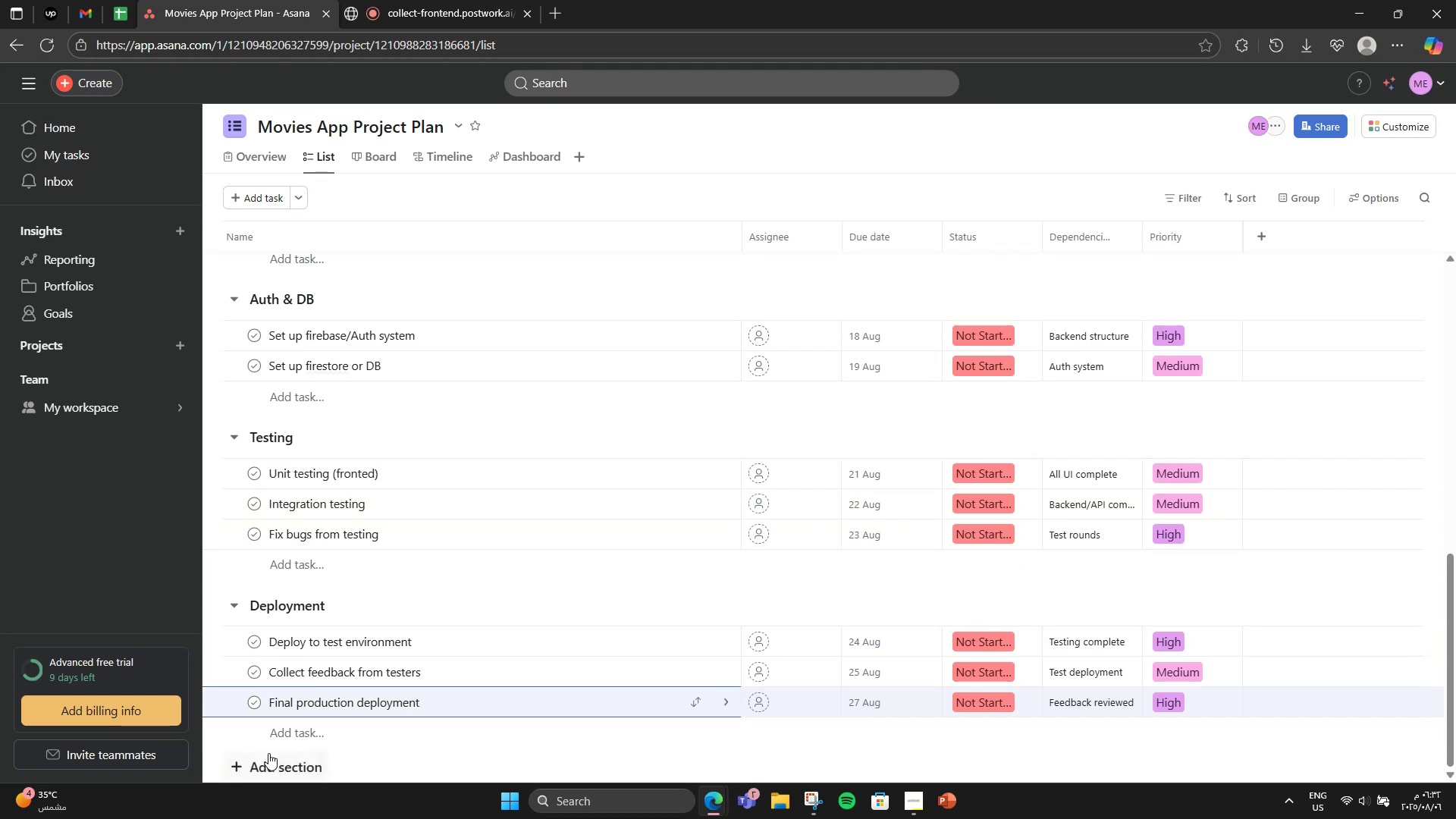 
left_click([268, 760])
 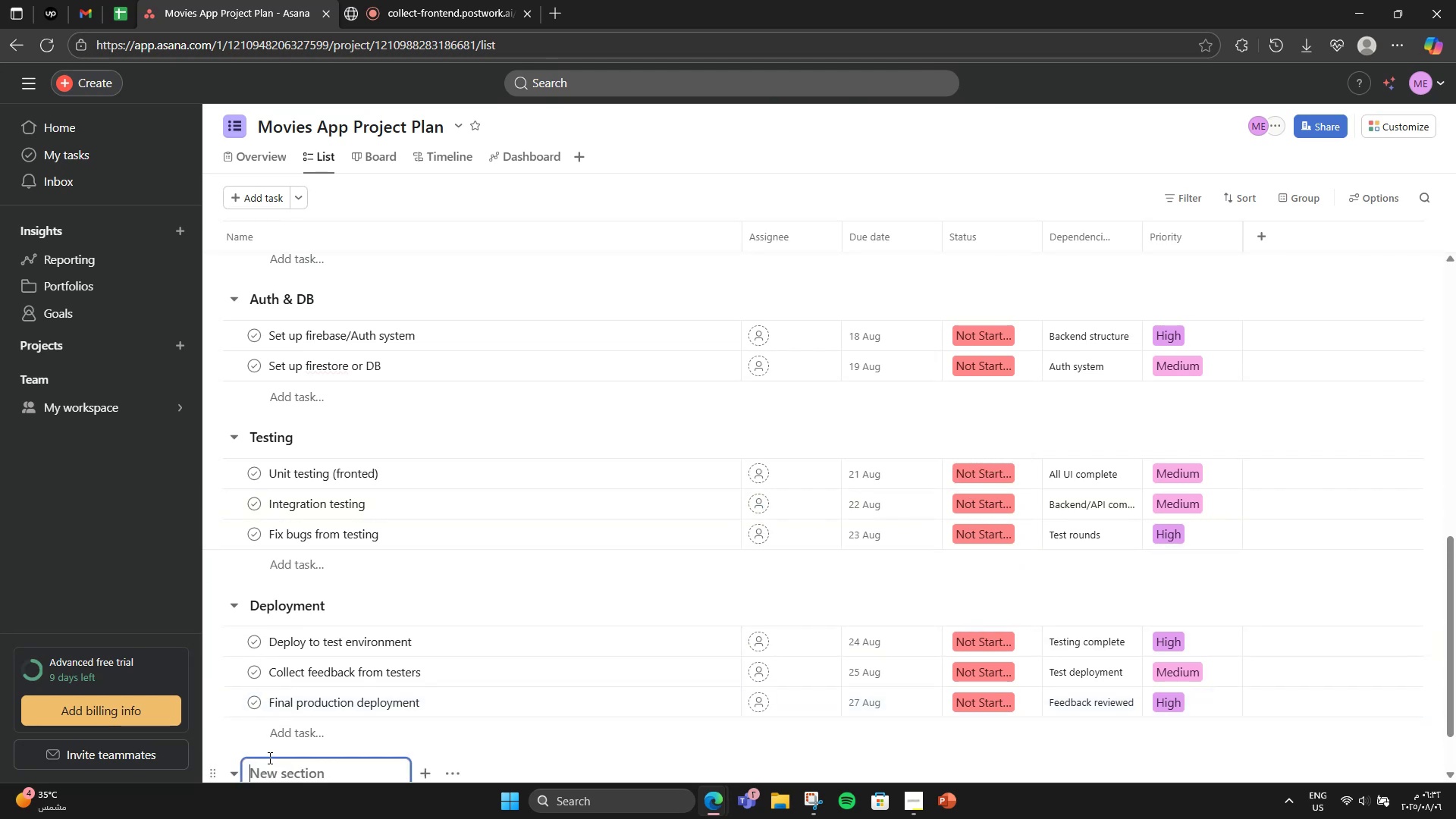 
scroll: coordinate [338, 708], scroll_direction: down, amount: 3.0
 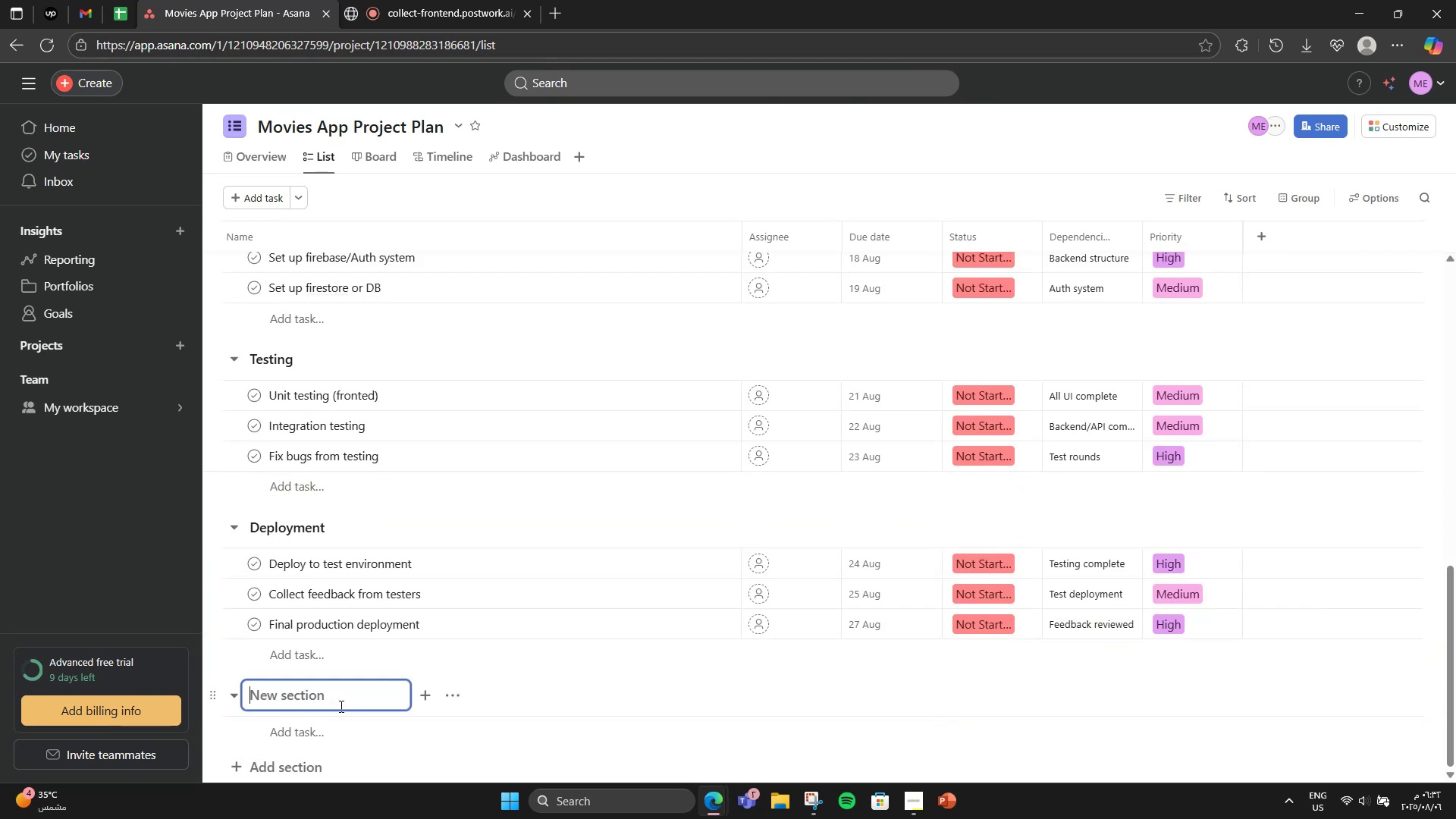 
wait(5.54)
 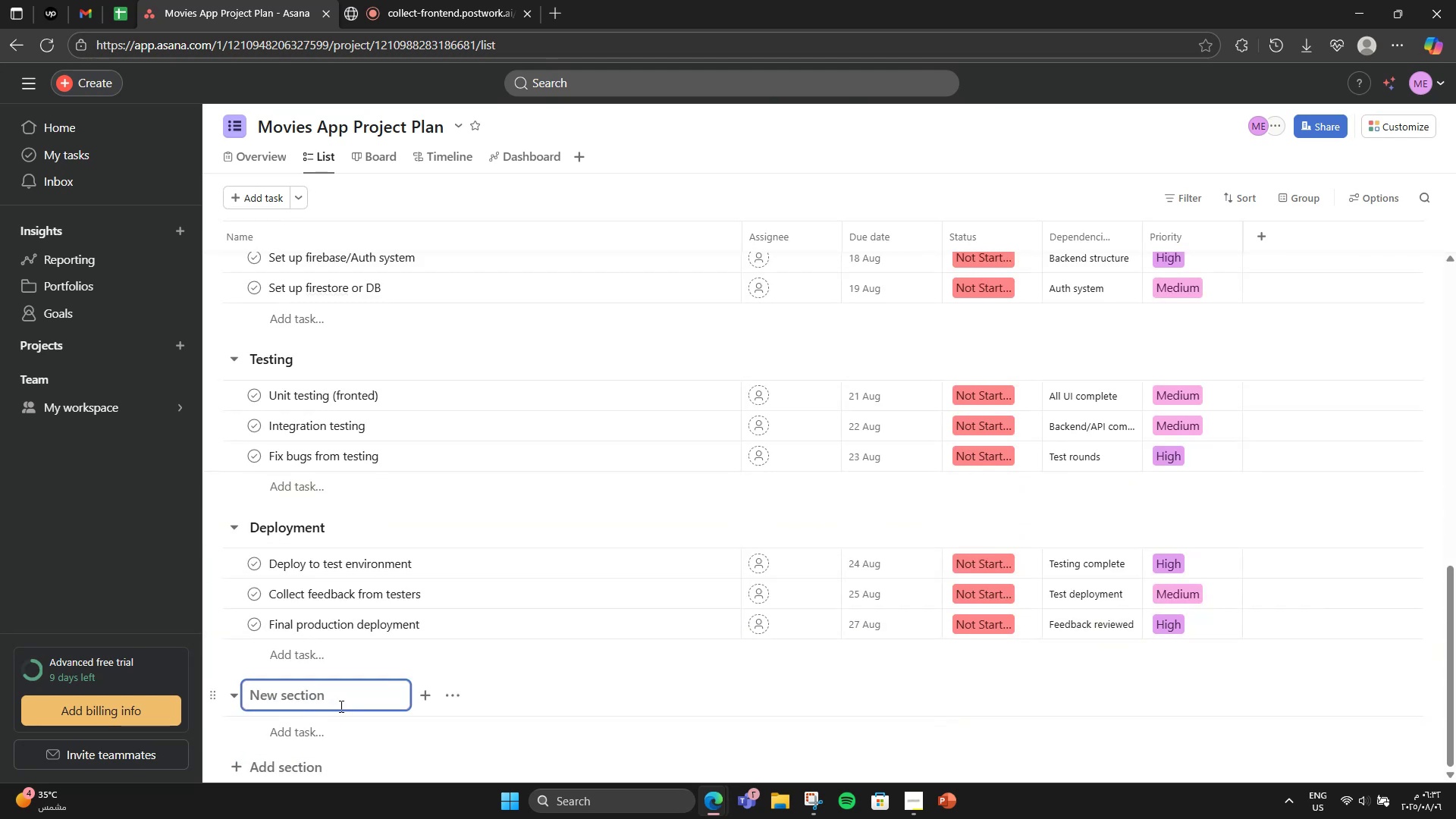 
left_click([360, 0])
 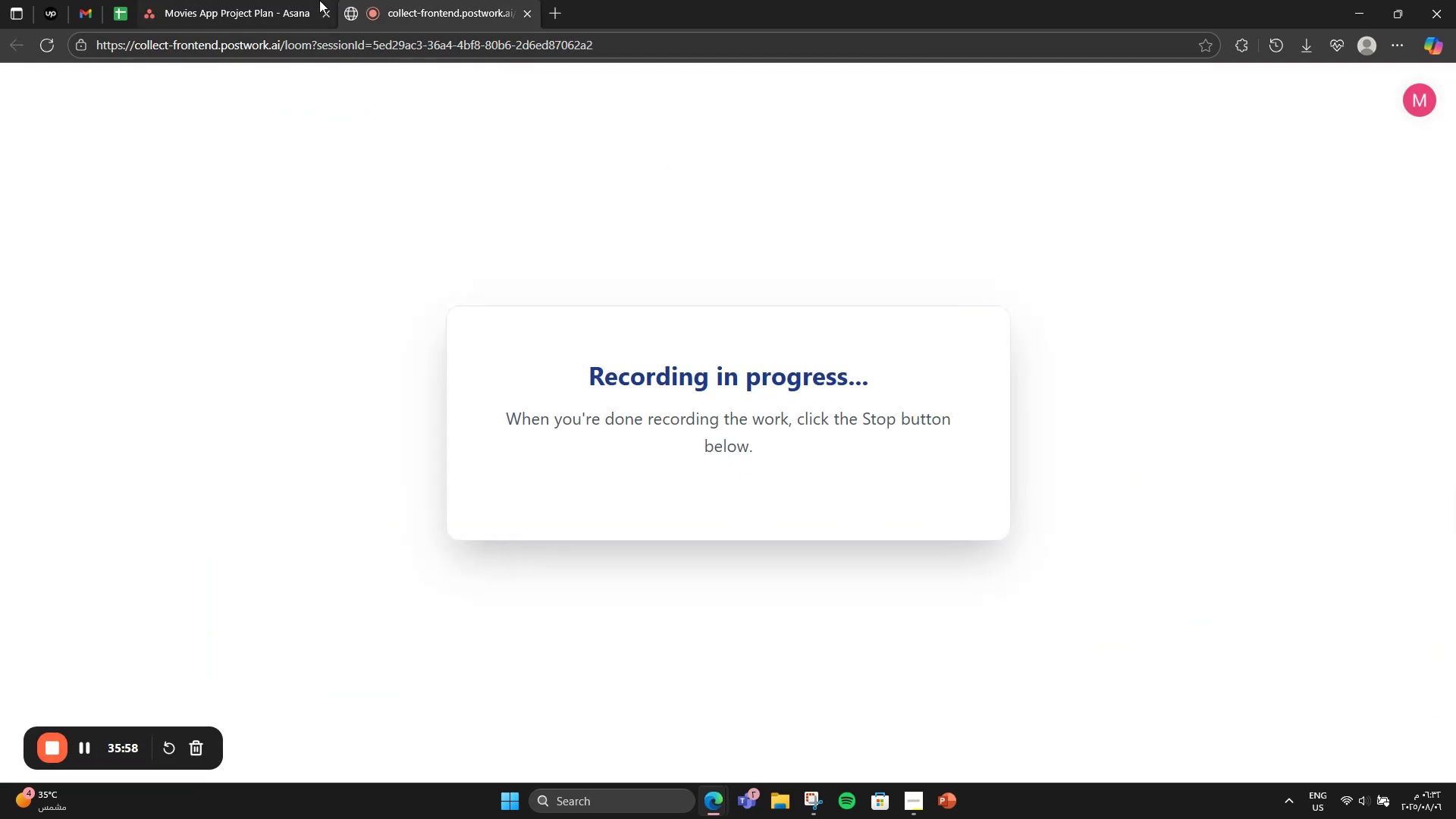 
left_click([257, 0])
 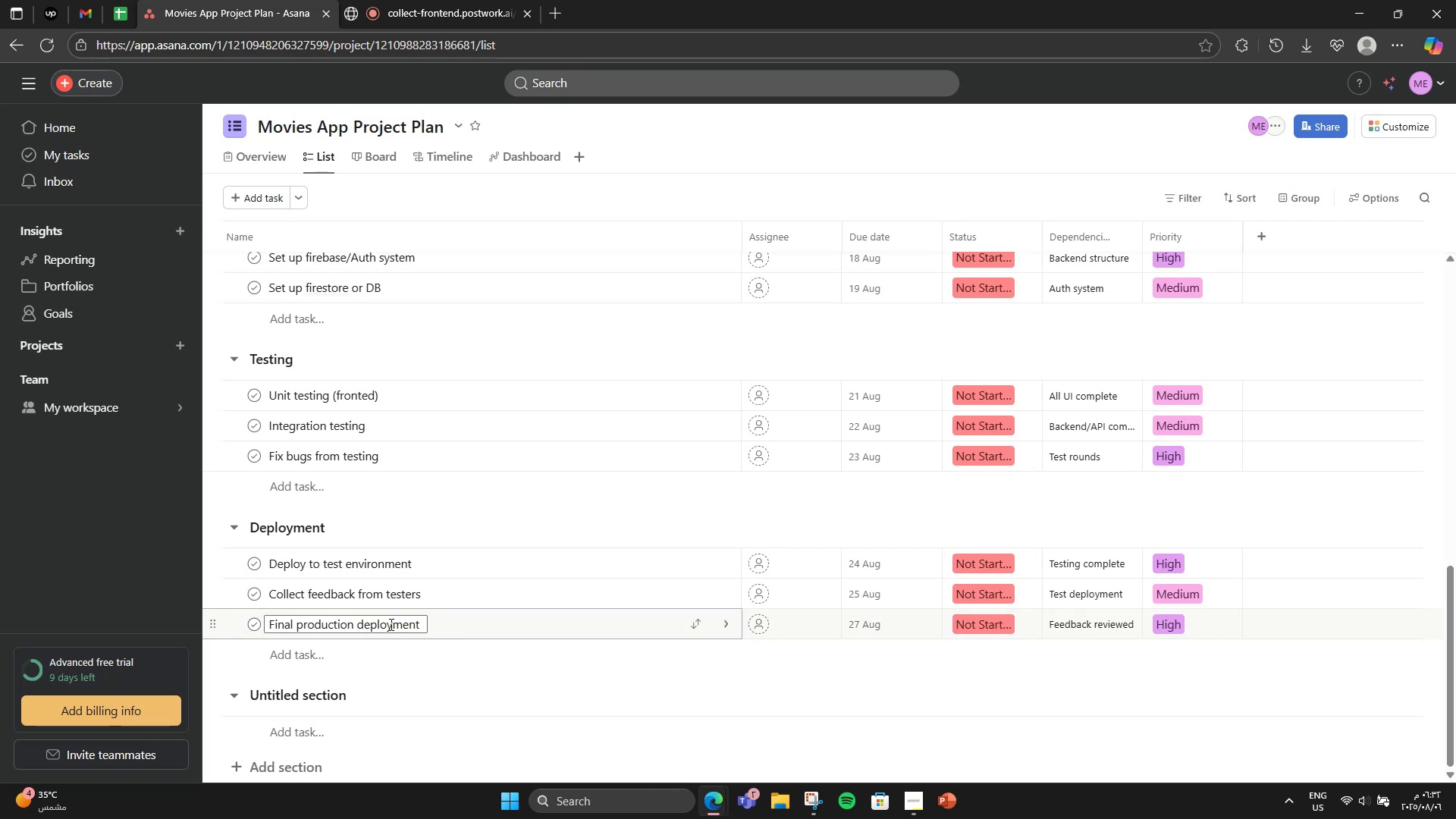 
type(Laun)
 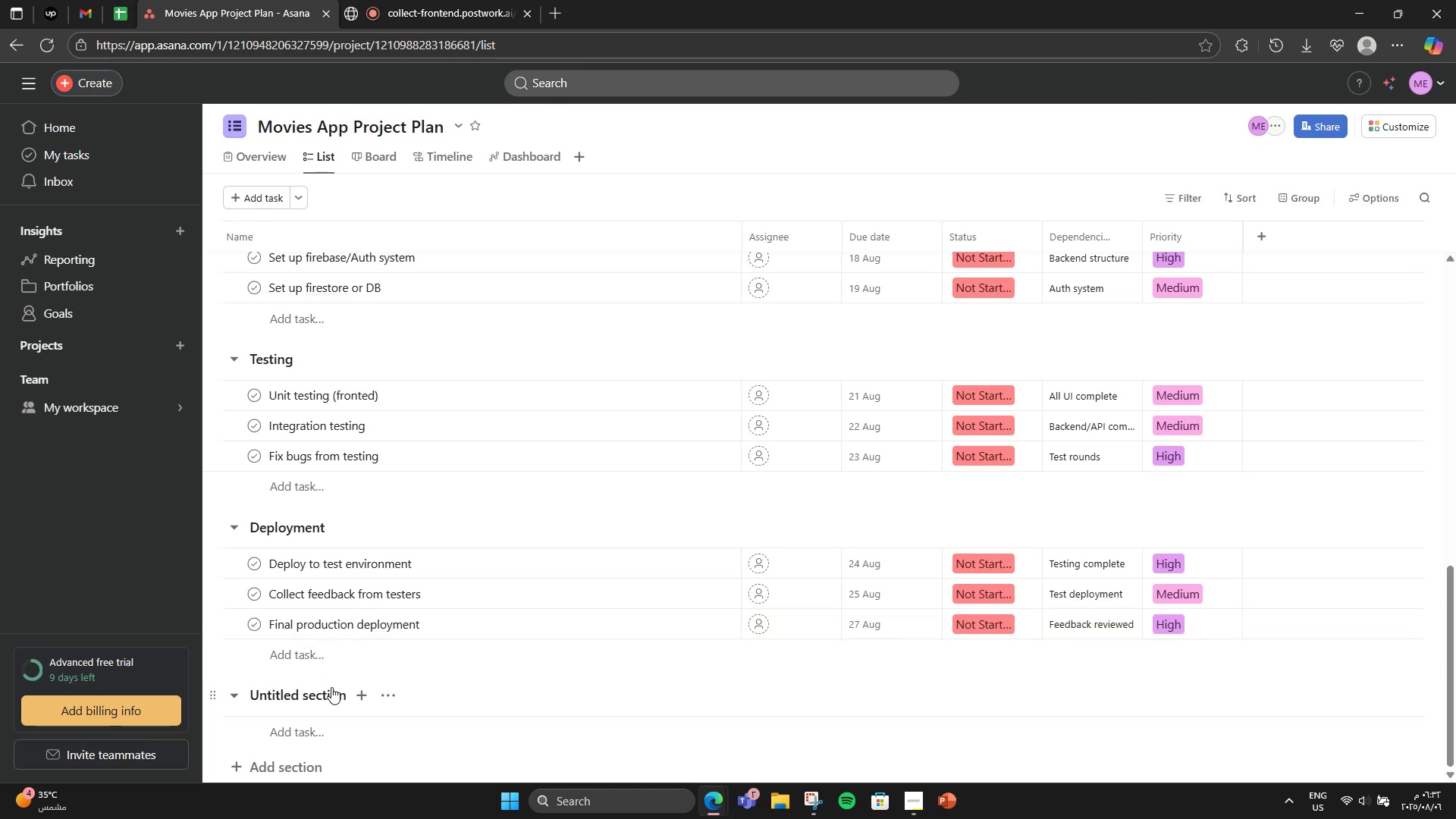 
double_click([331, 687])
 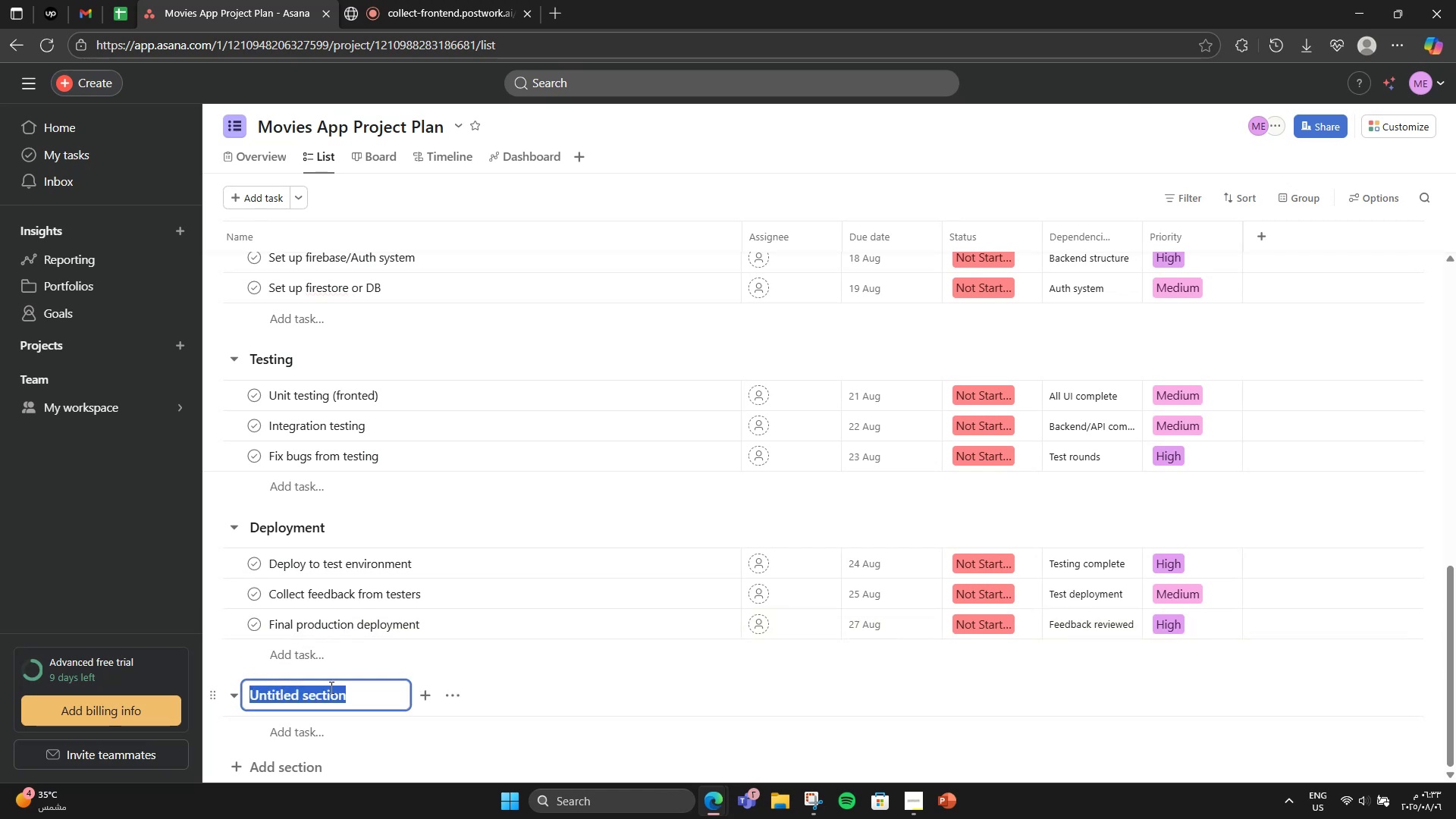 
type(Launch & Marj)
key(Backspace)
type(keting)
 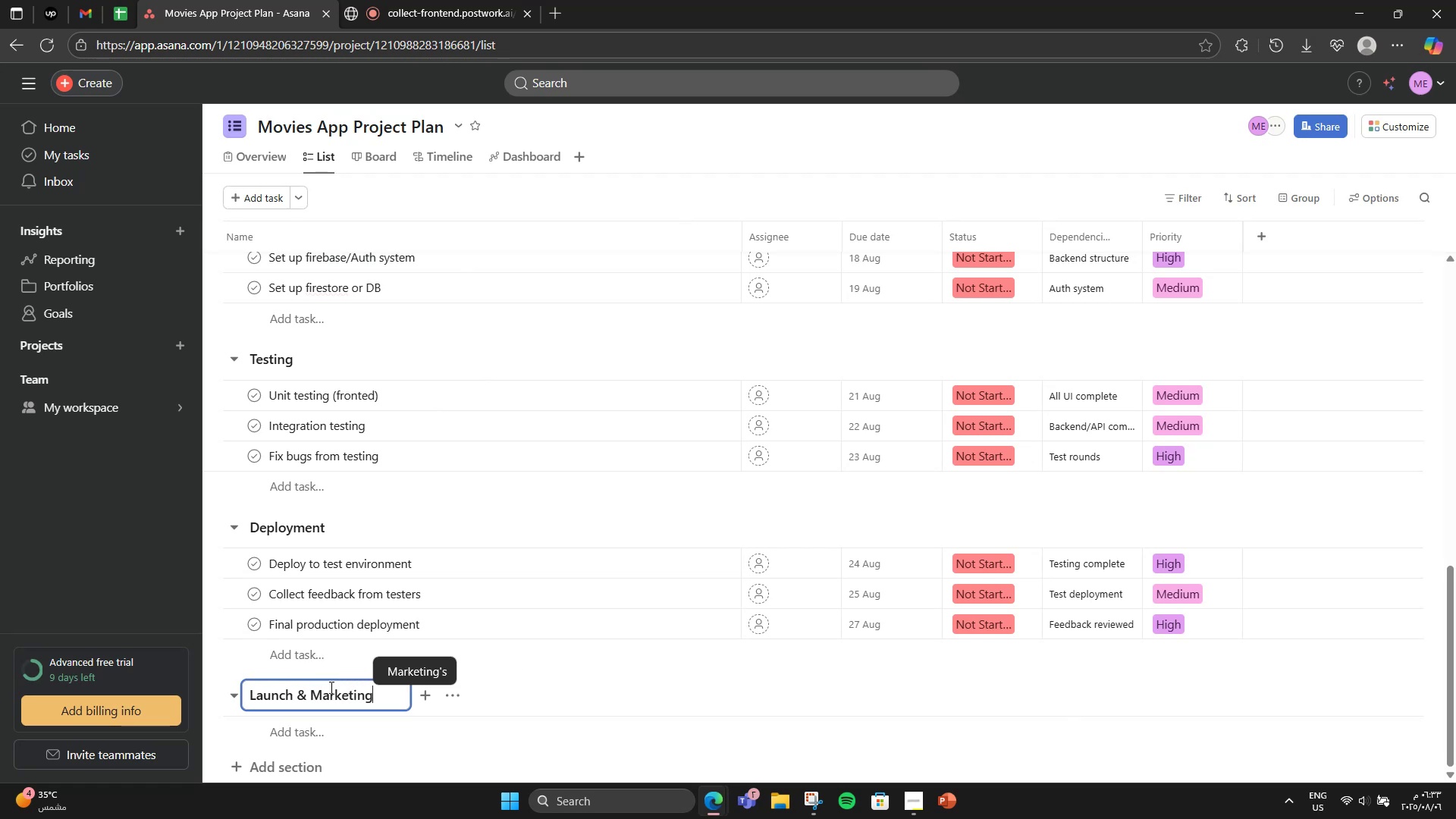 
left_click([300, 720])
 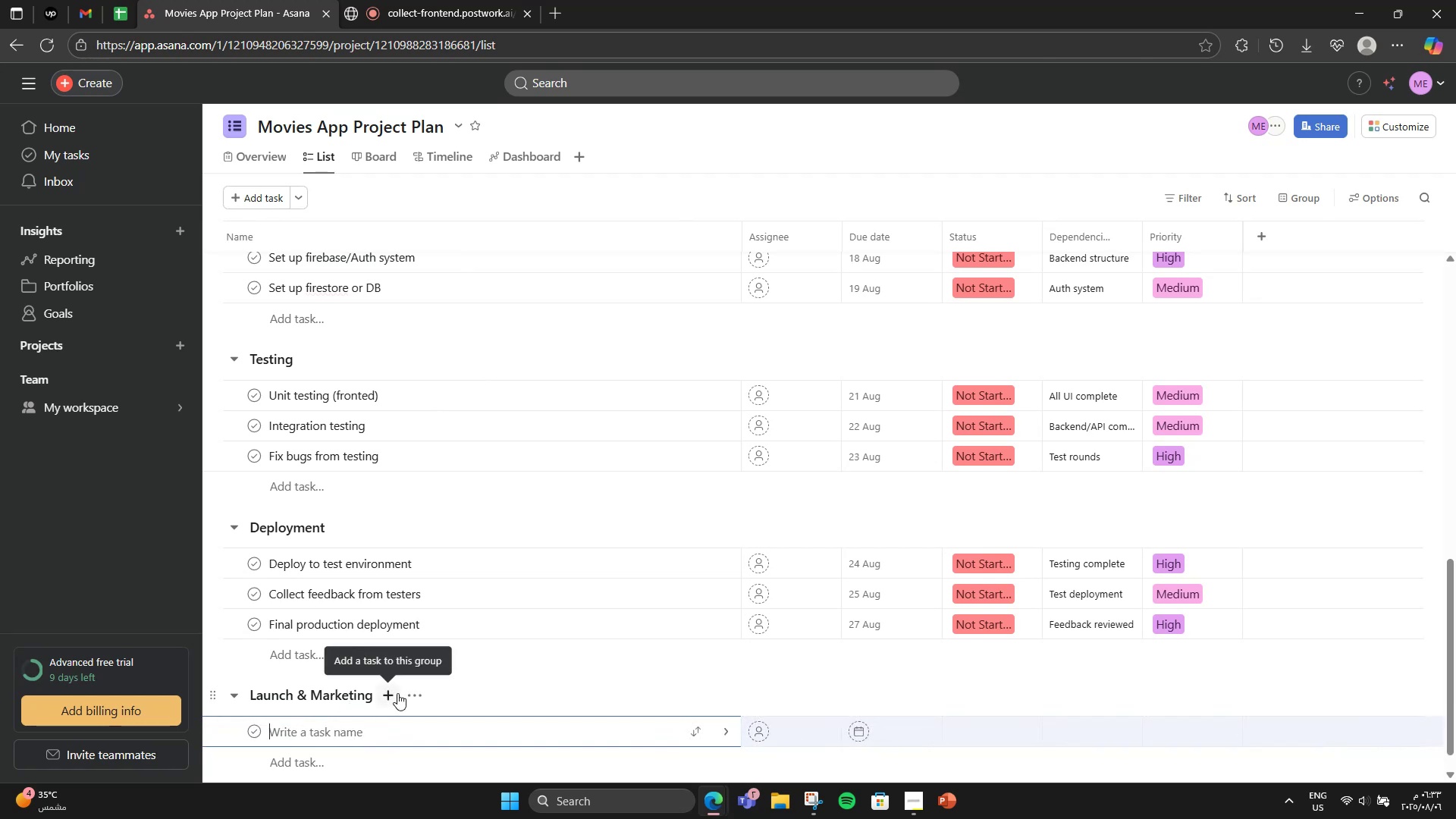 
type(Prepare launch materials)
 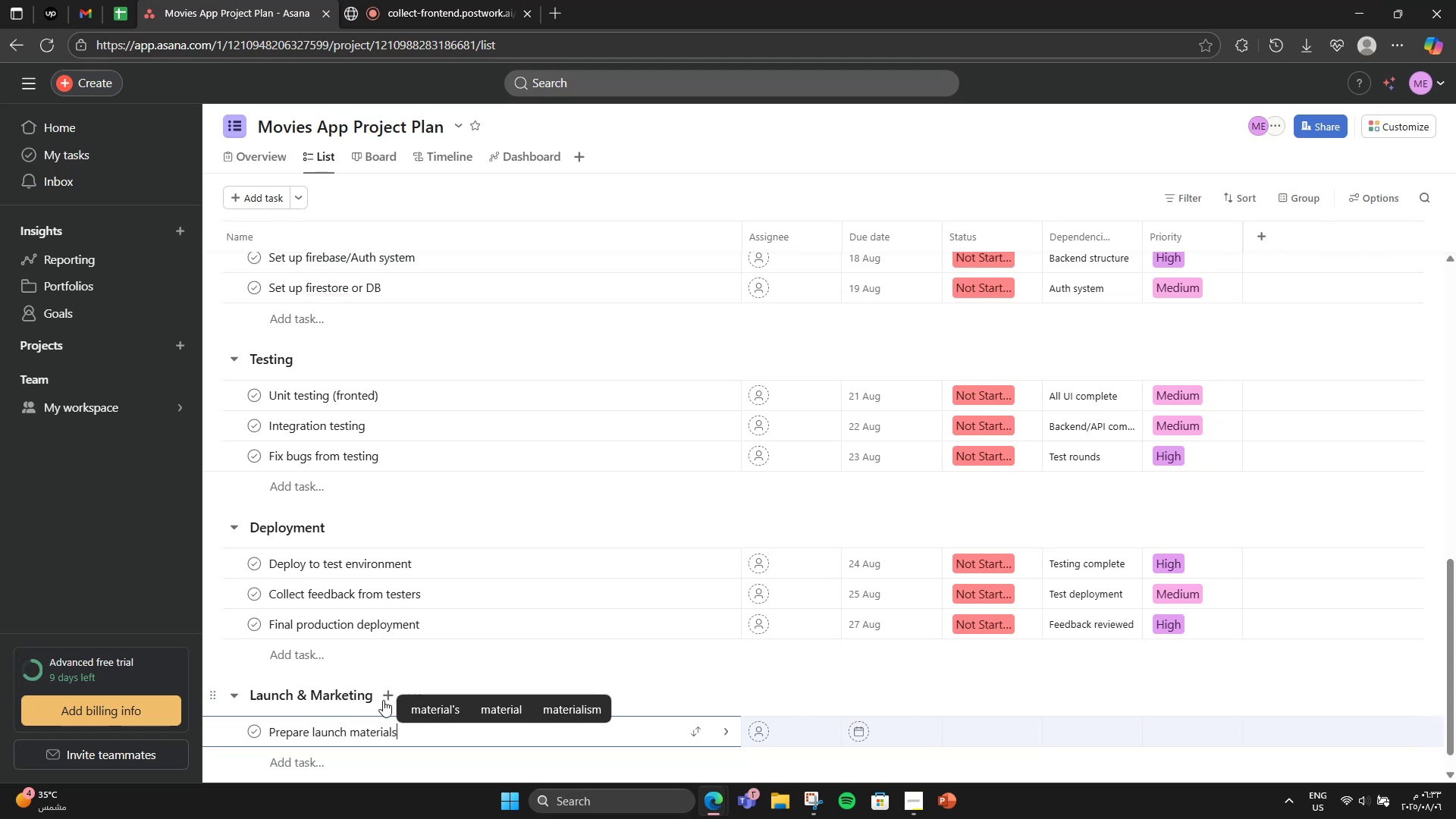 
left_click([267, 752])
 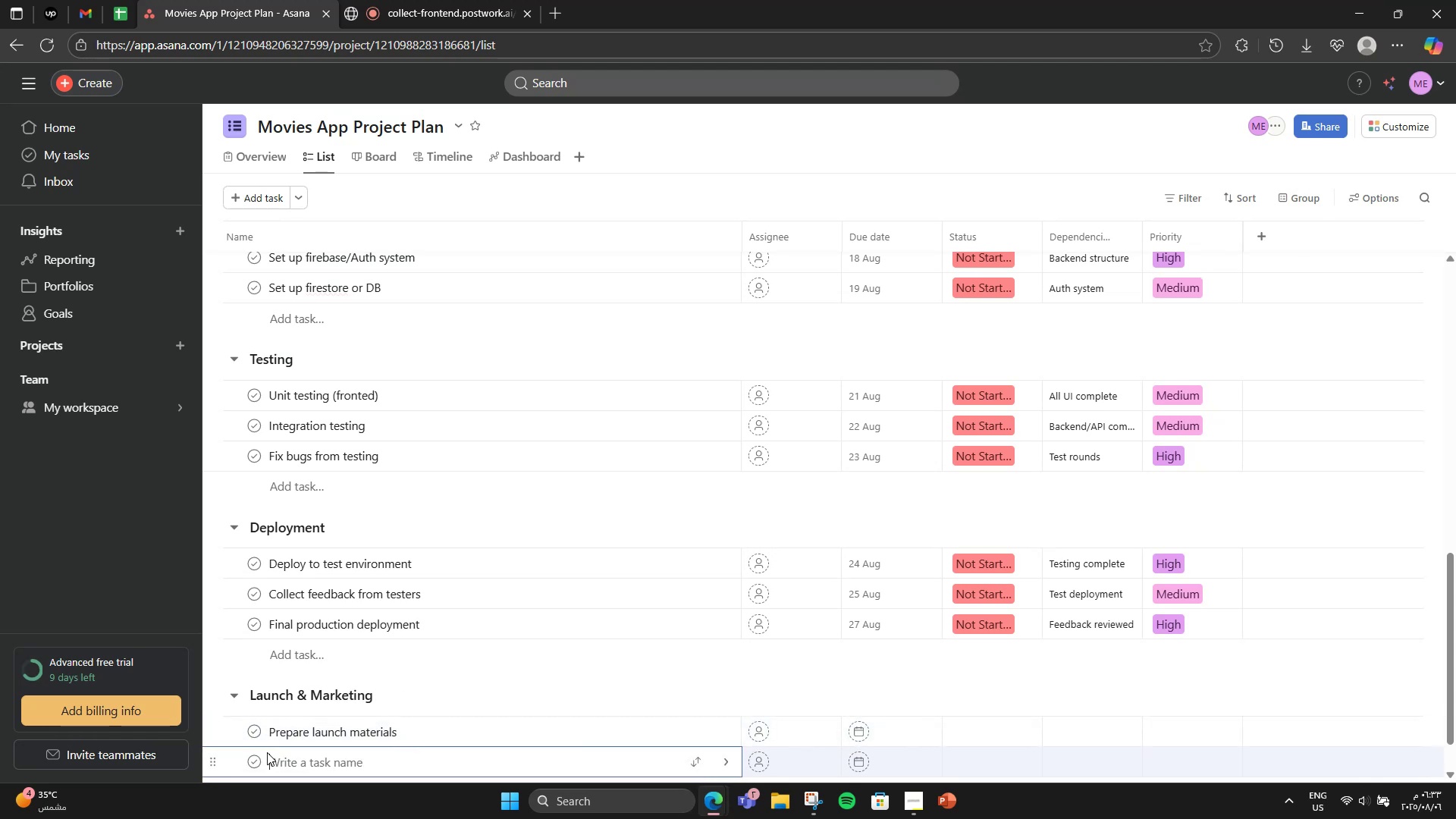 
type(Launch announcements )
key(Backspace)
key(Backspace)
type( )
key(Backspace)
type(\)
key(Backspace)
key(Backspace)
 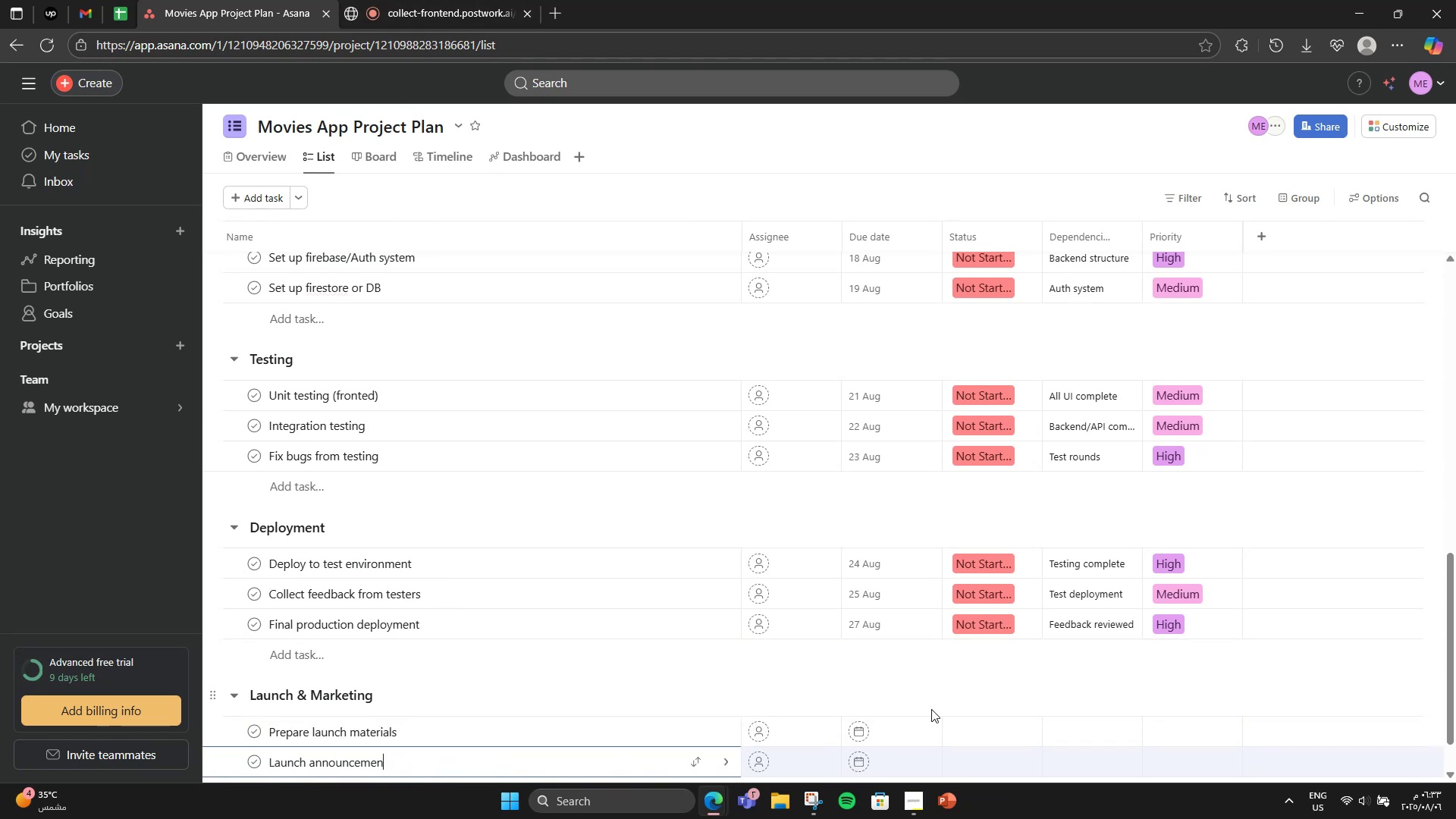 
left_click([925, 725])
 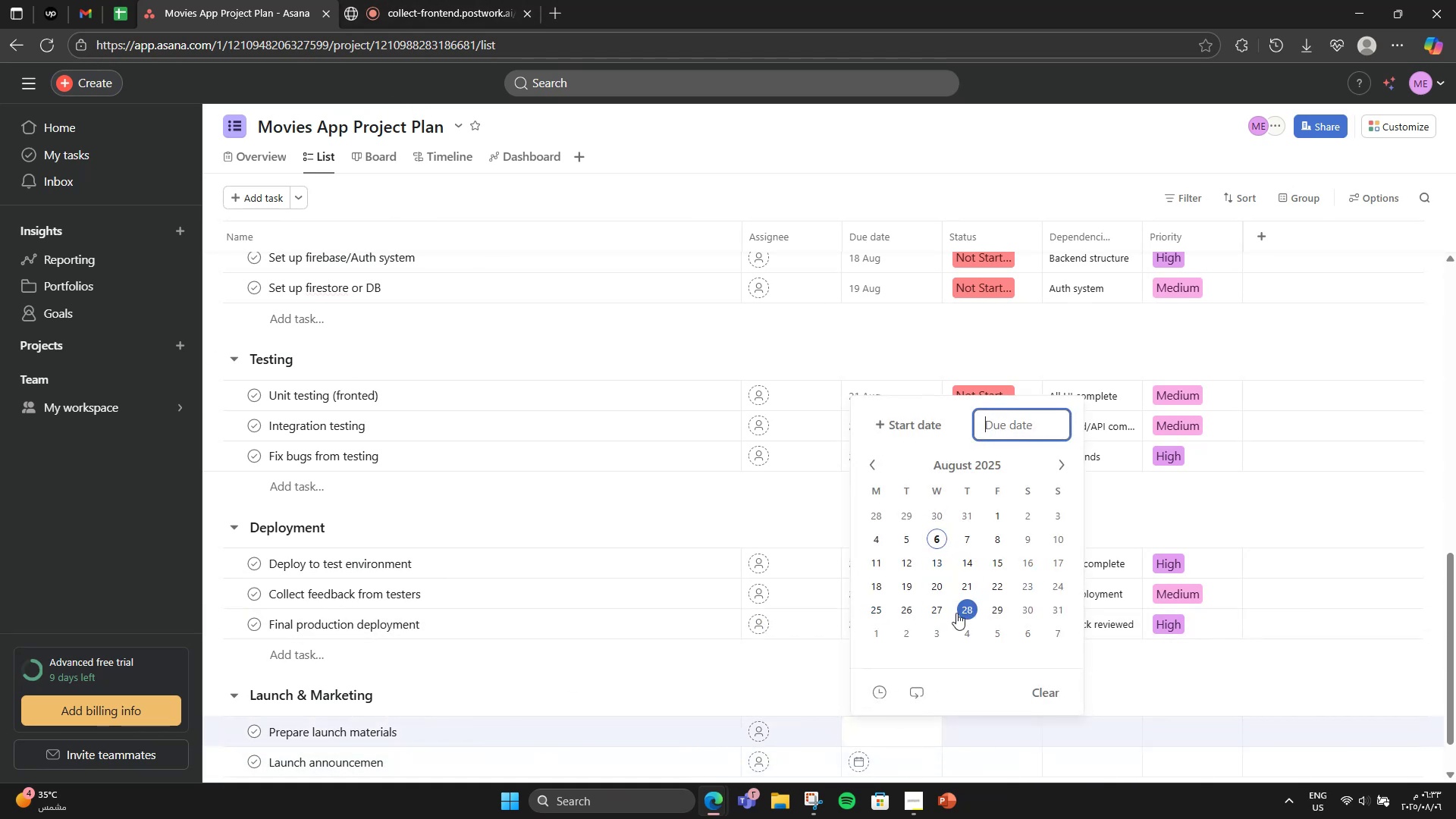 
left_click([956, 613])
 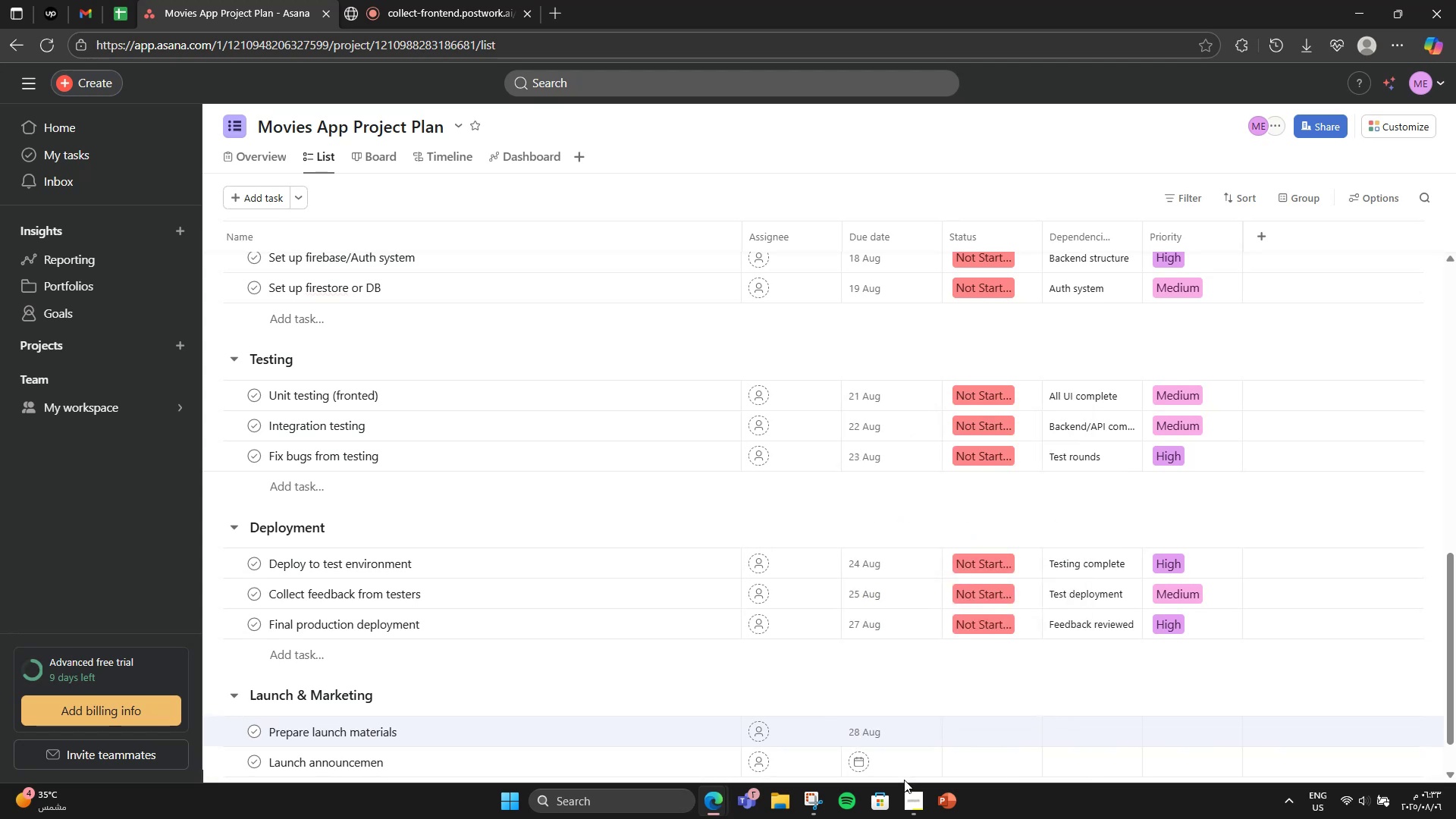 
double_click([904, 774])
 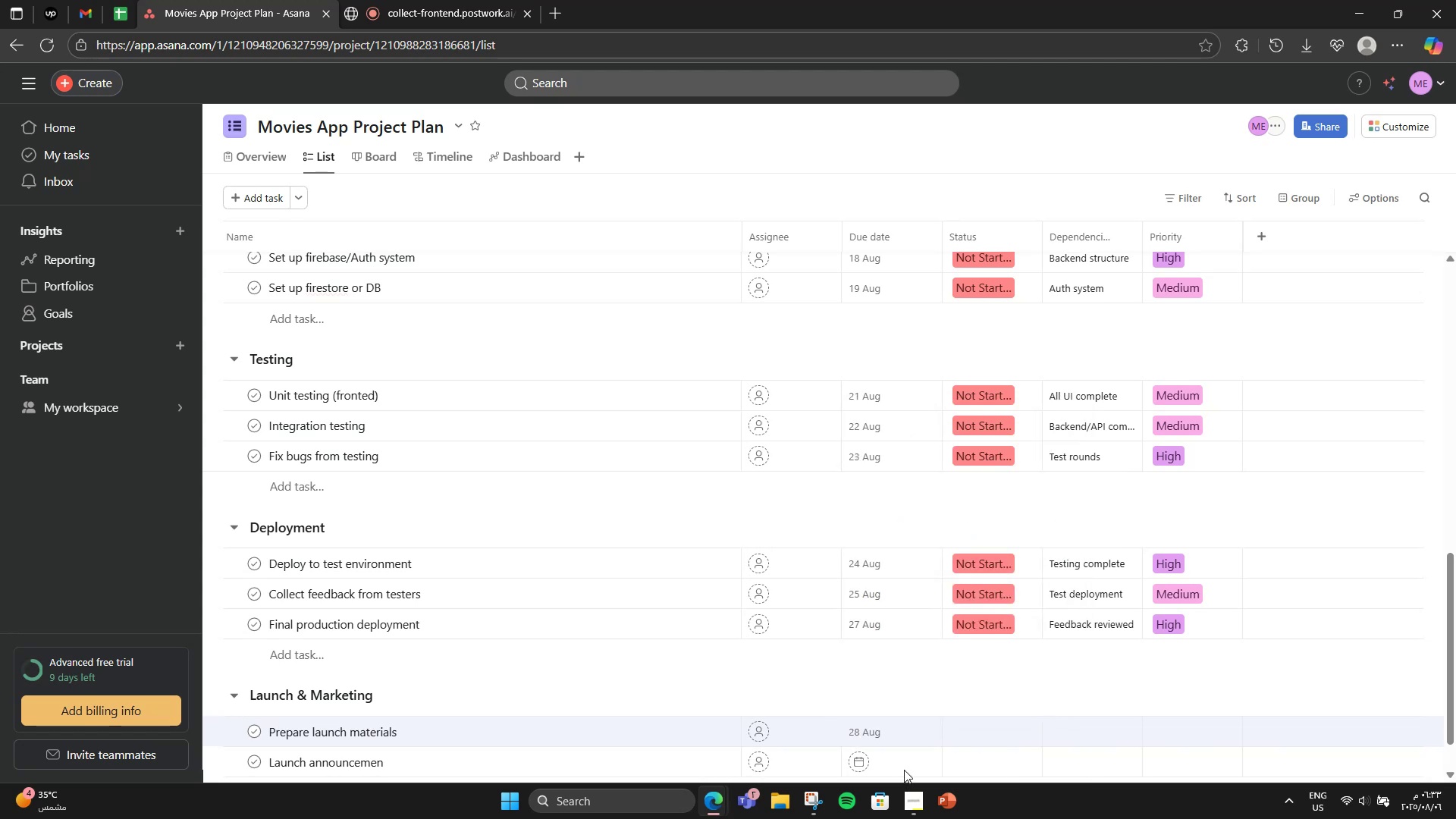 
left_click([904, 769])
 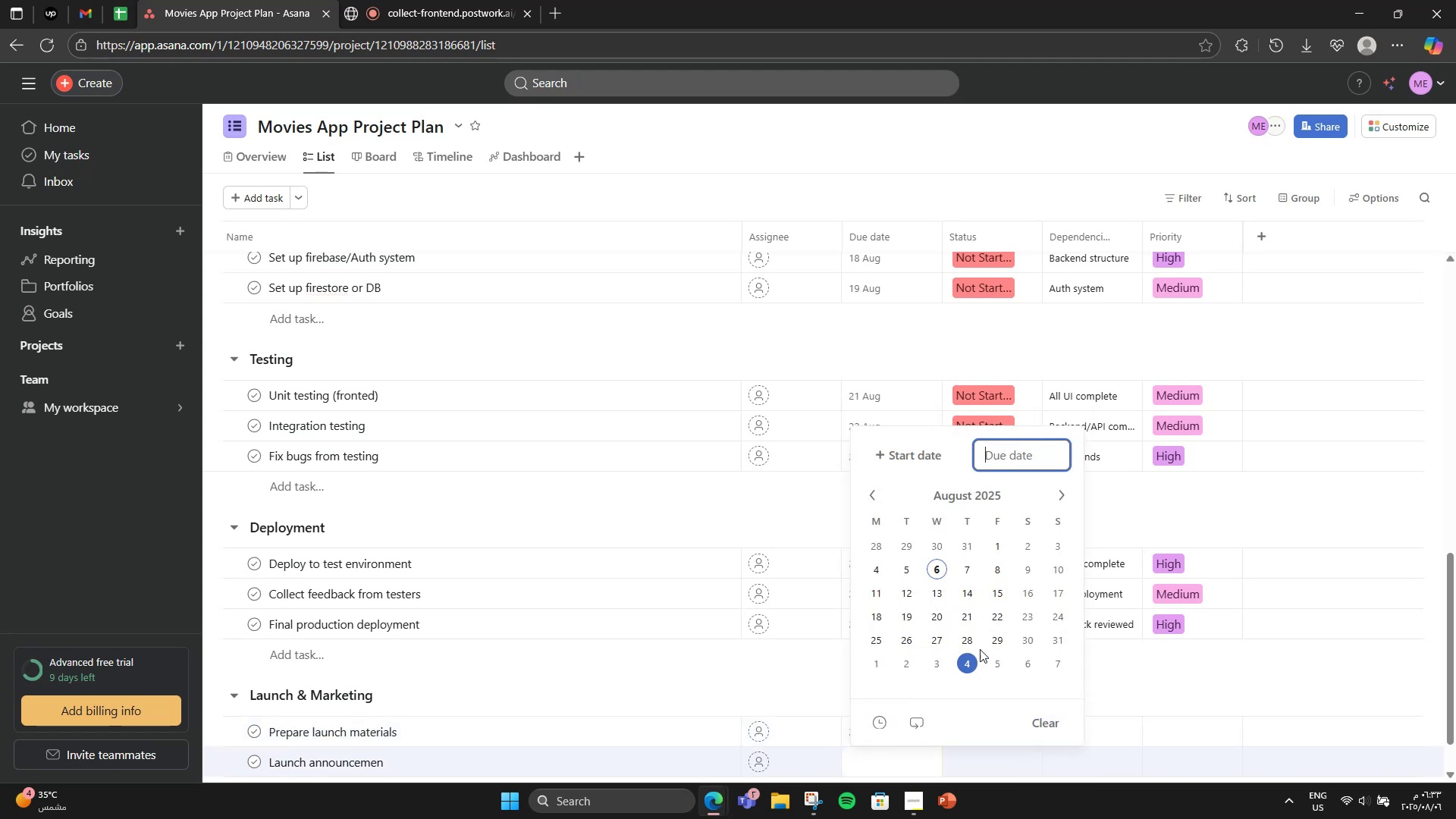 
left_click([1034, 638])
 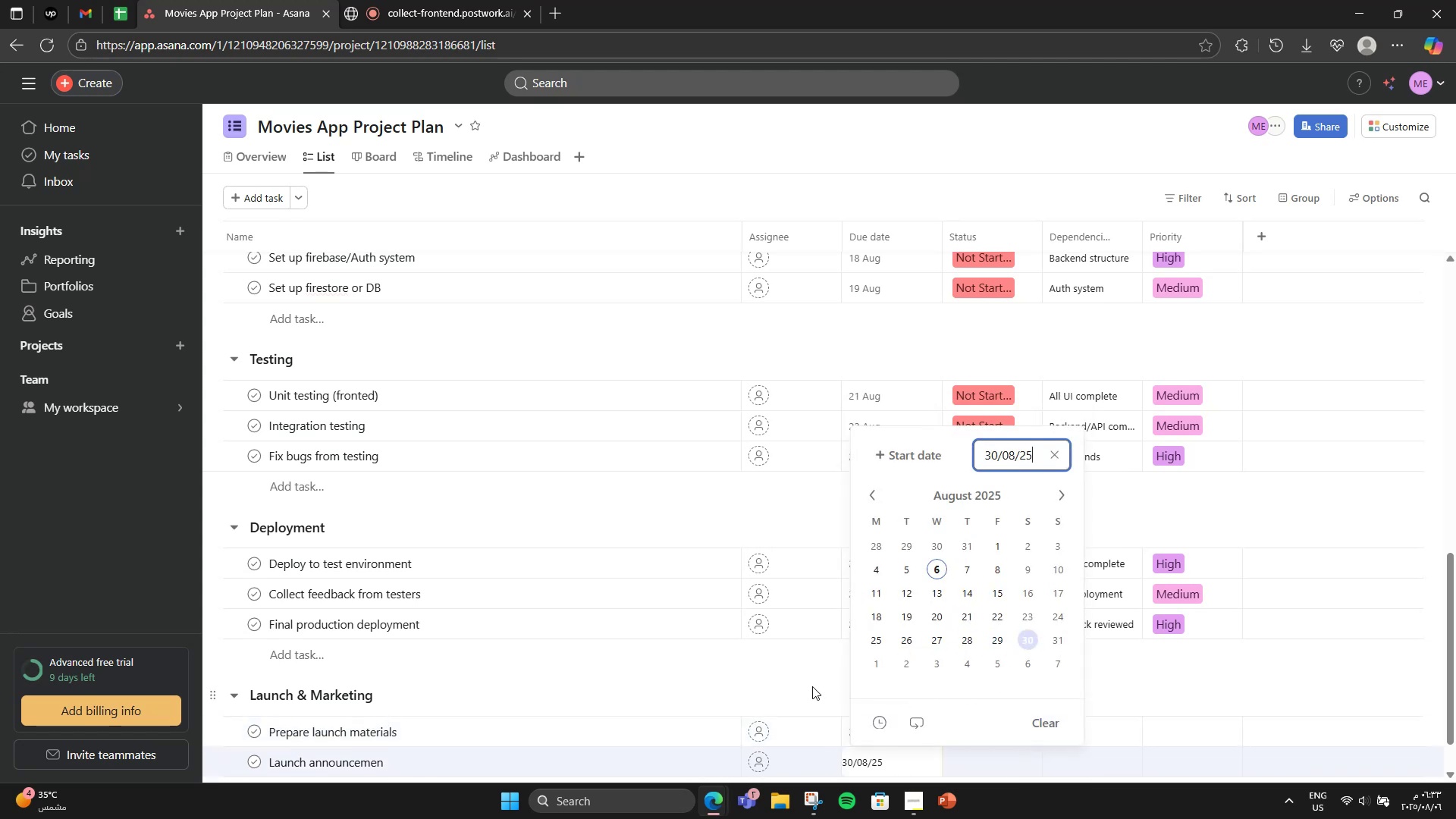 
left_click([812, 686])
 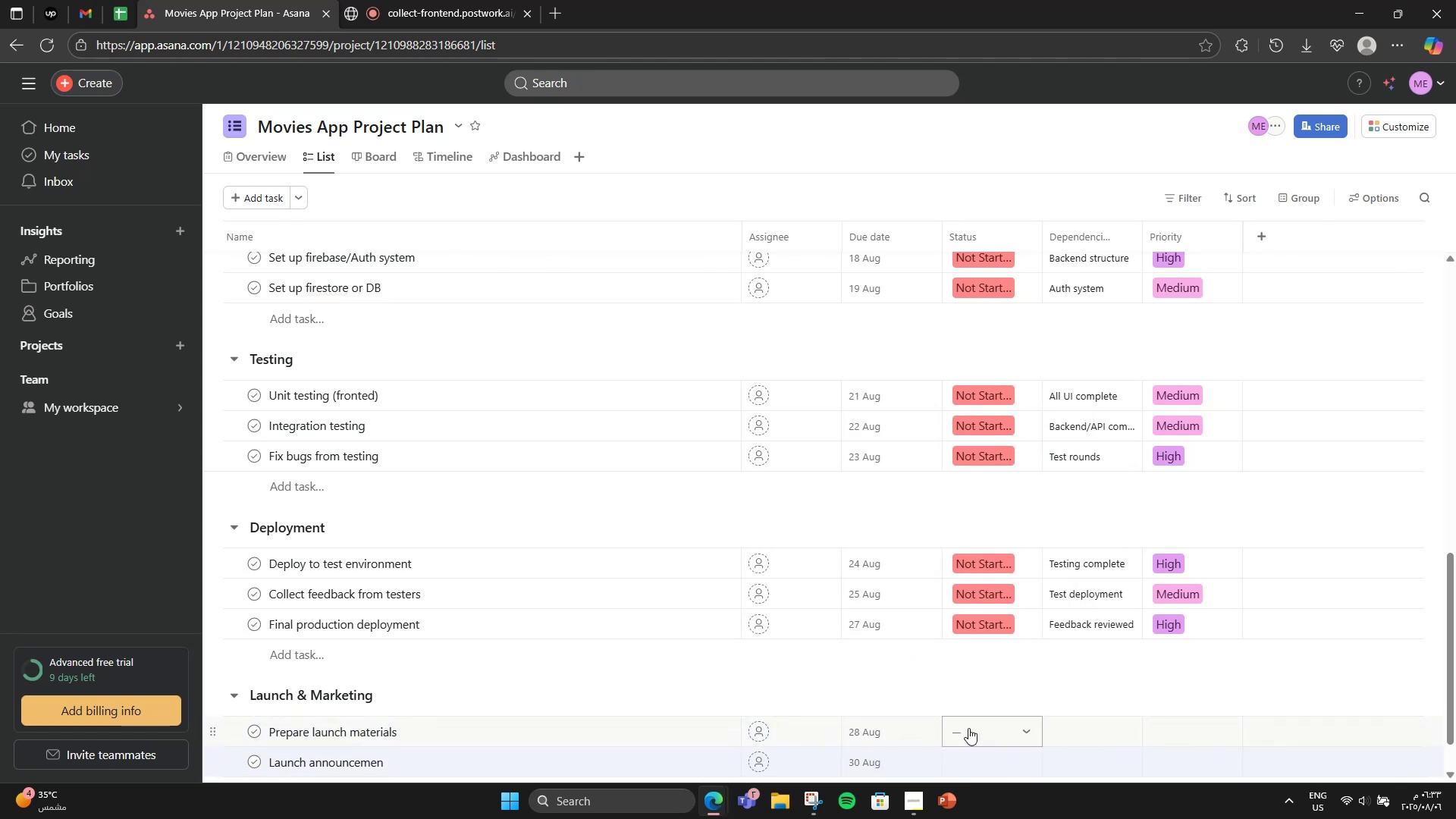 
left_click([968, 728])
 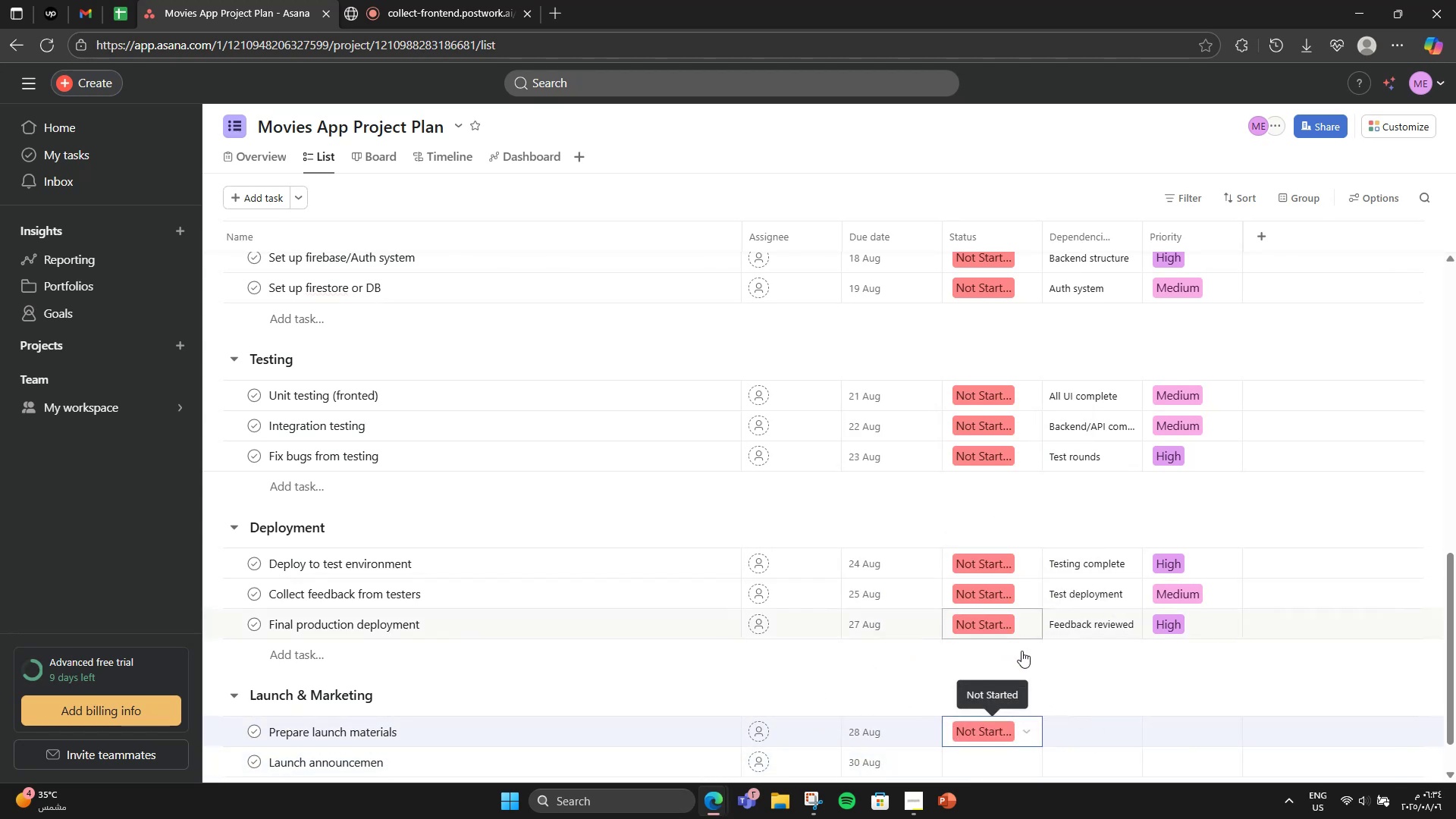 
left_click([990, 756])
 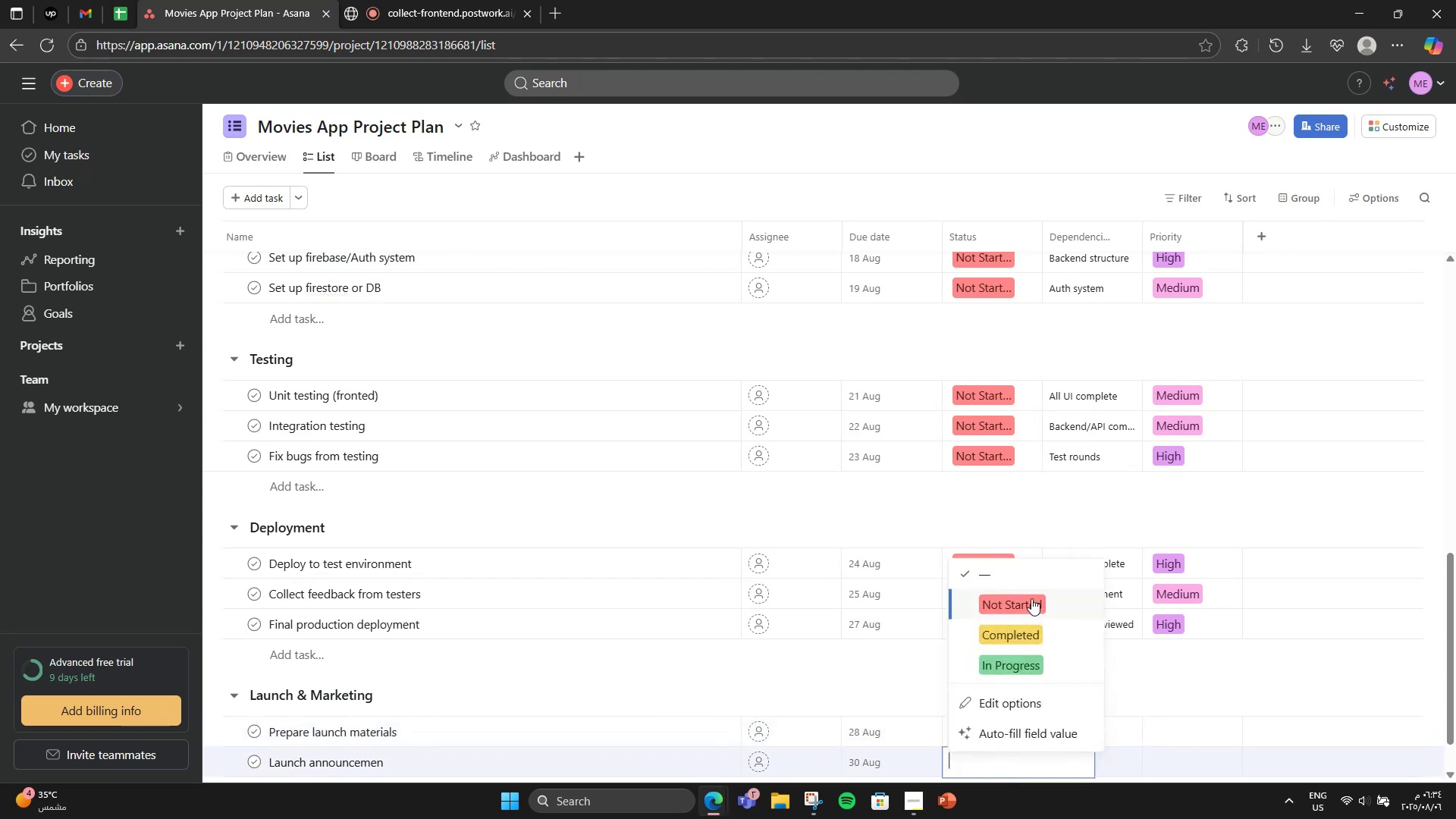 
left_click([1031, 598])
 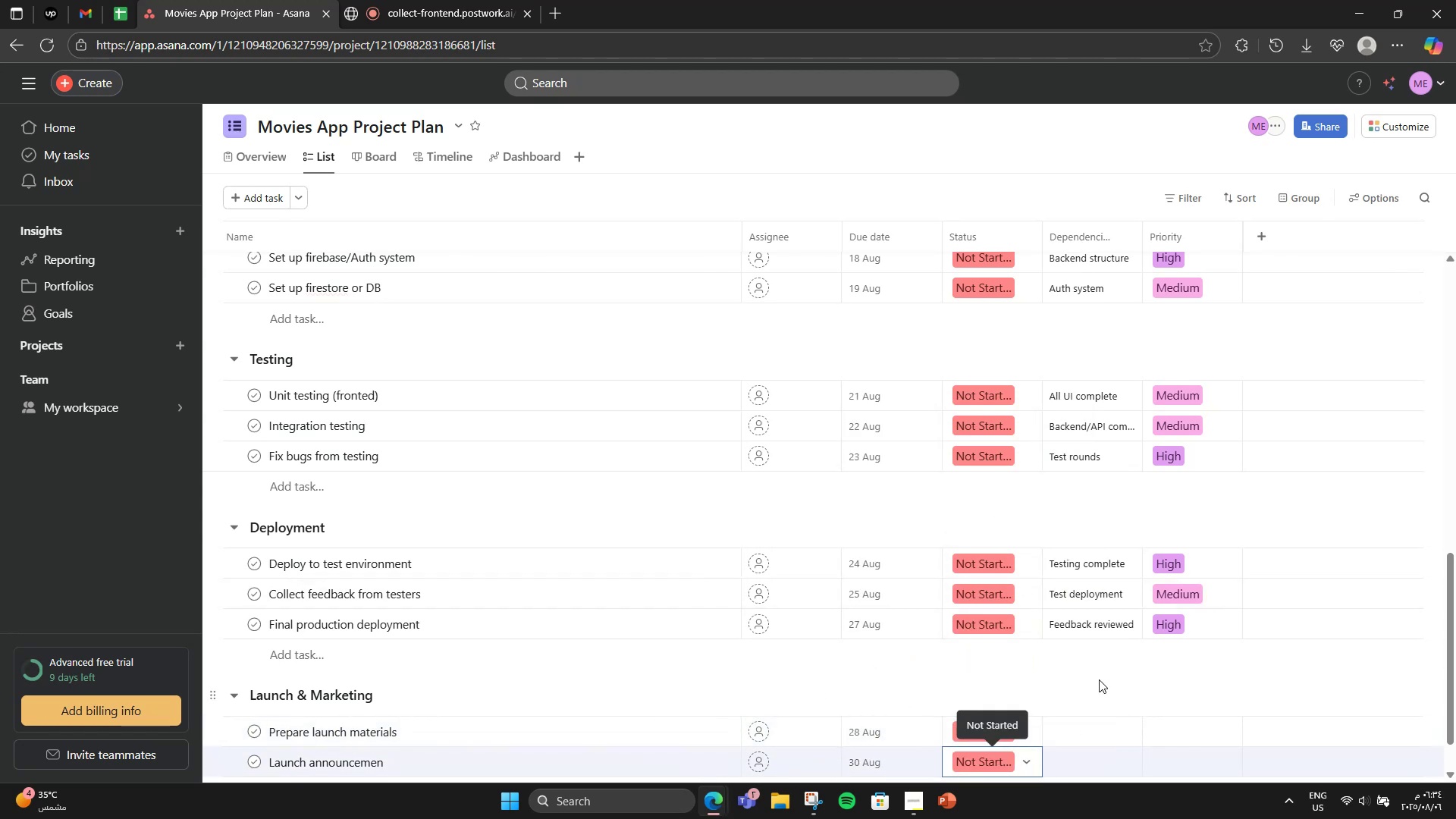 
left_click([1100, 679])
 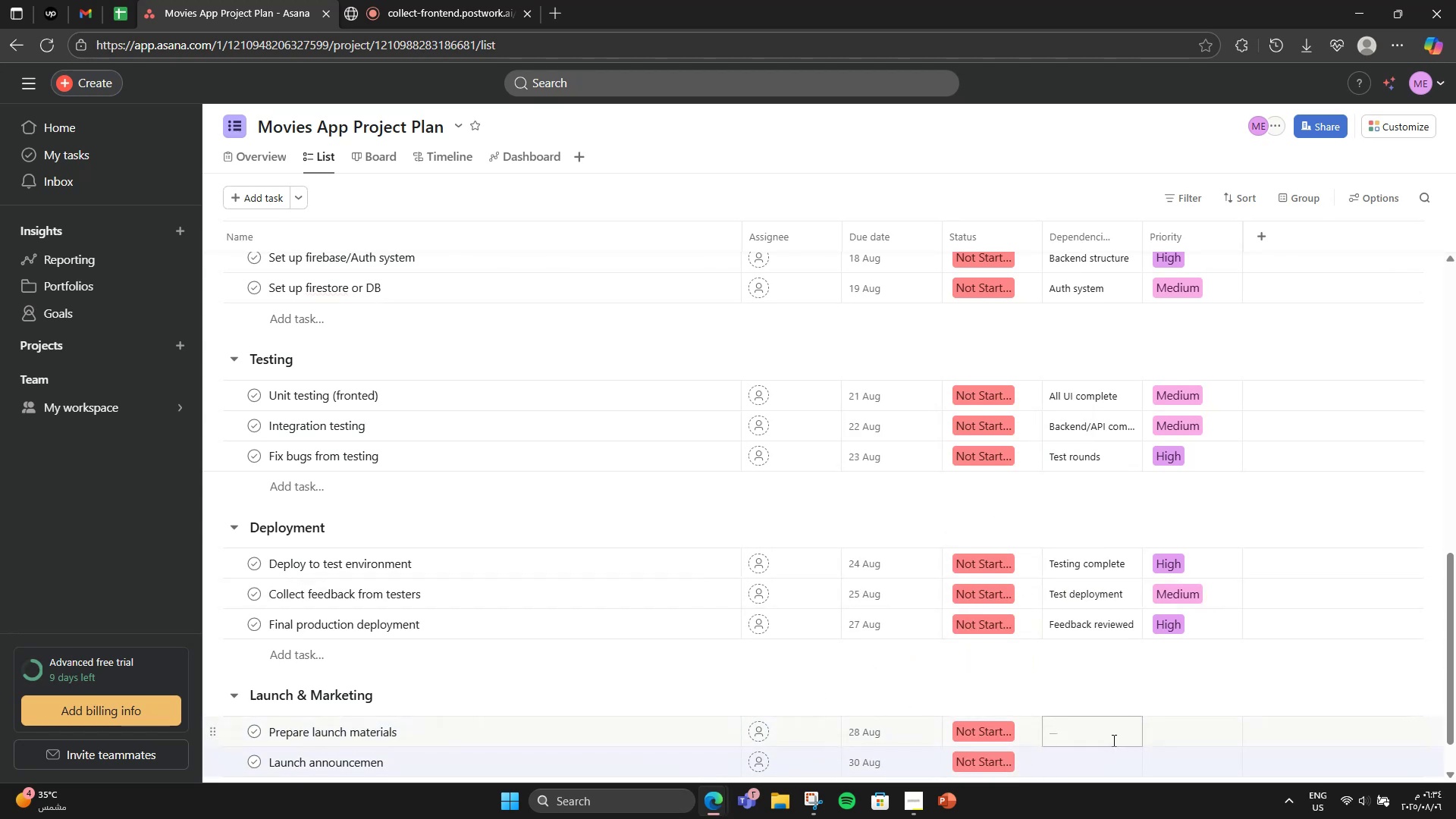 
left_click([1112, 740])
 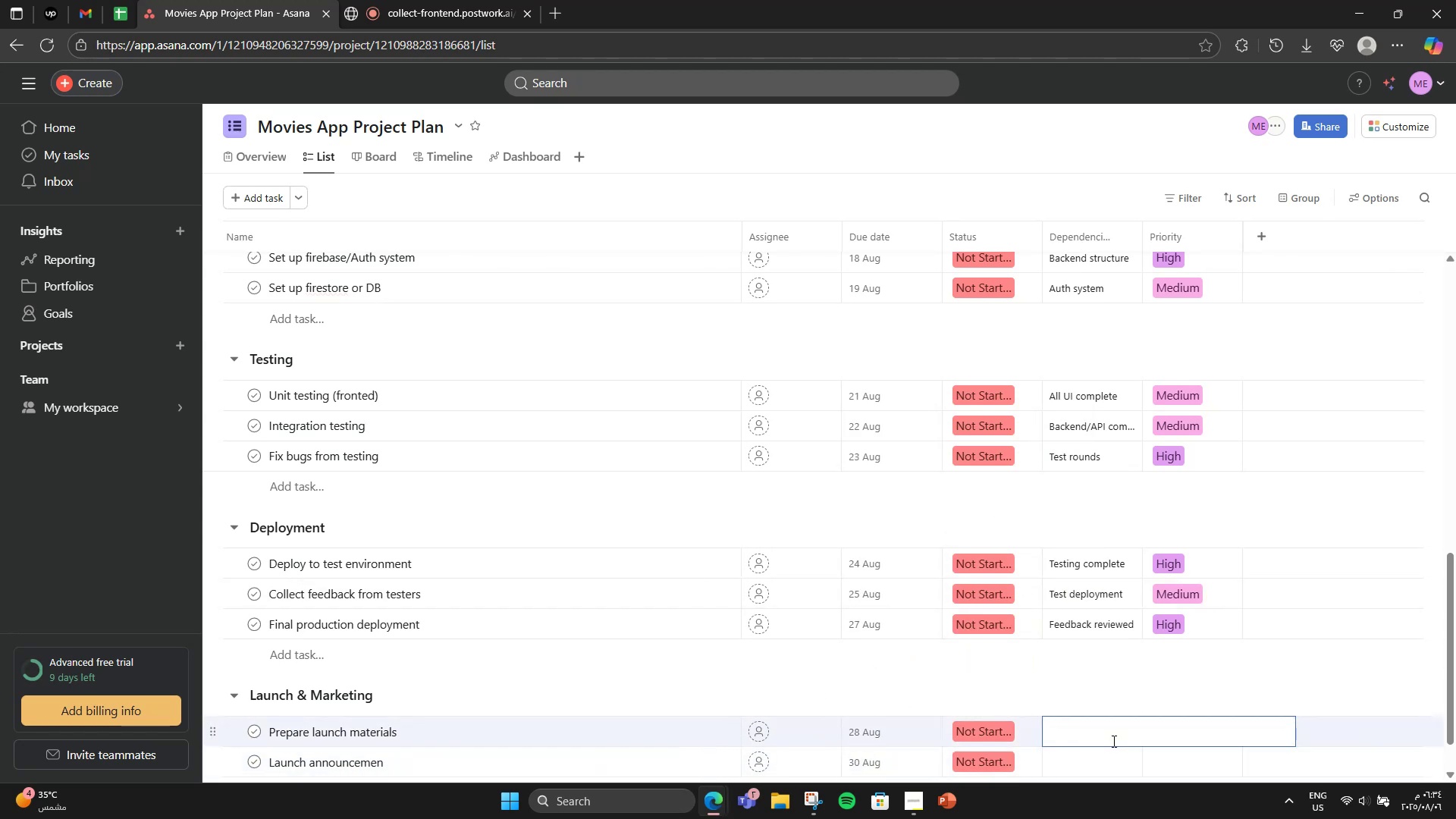 
type(Final UI design)
 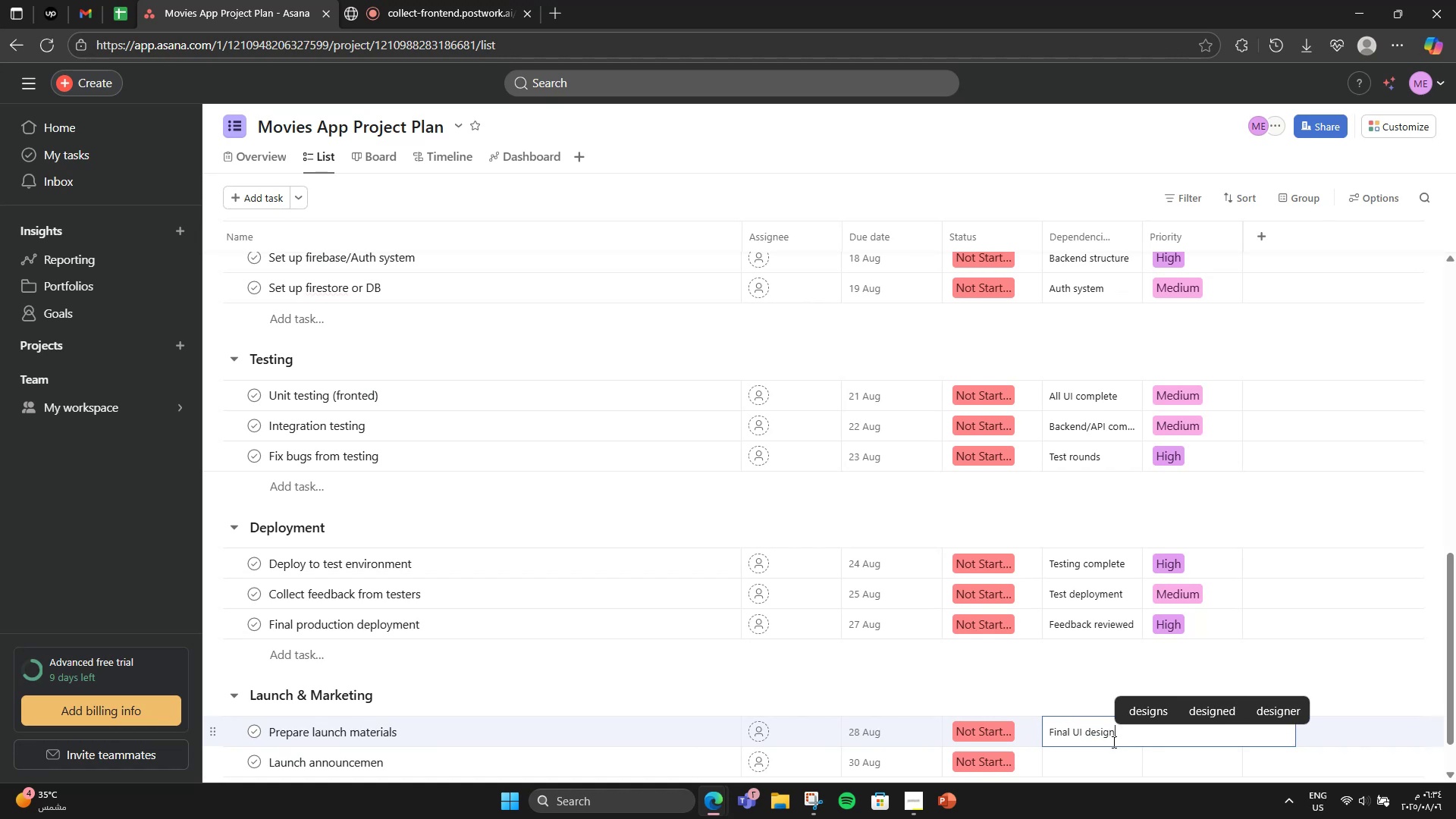 
left_click([1122, 755])
 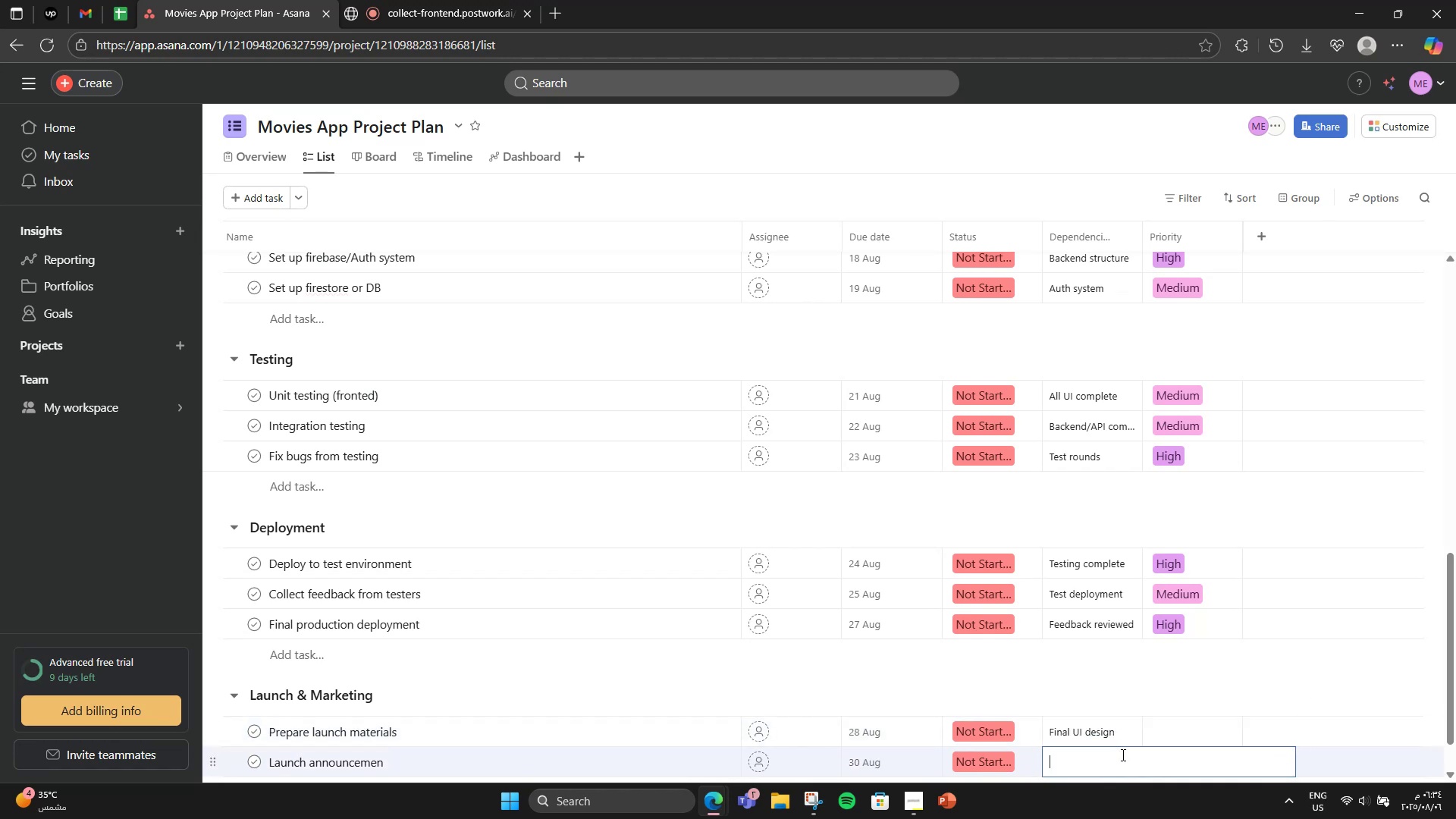 
type(Prepare launch materials)
 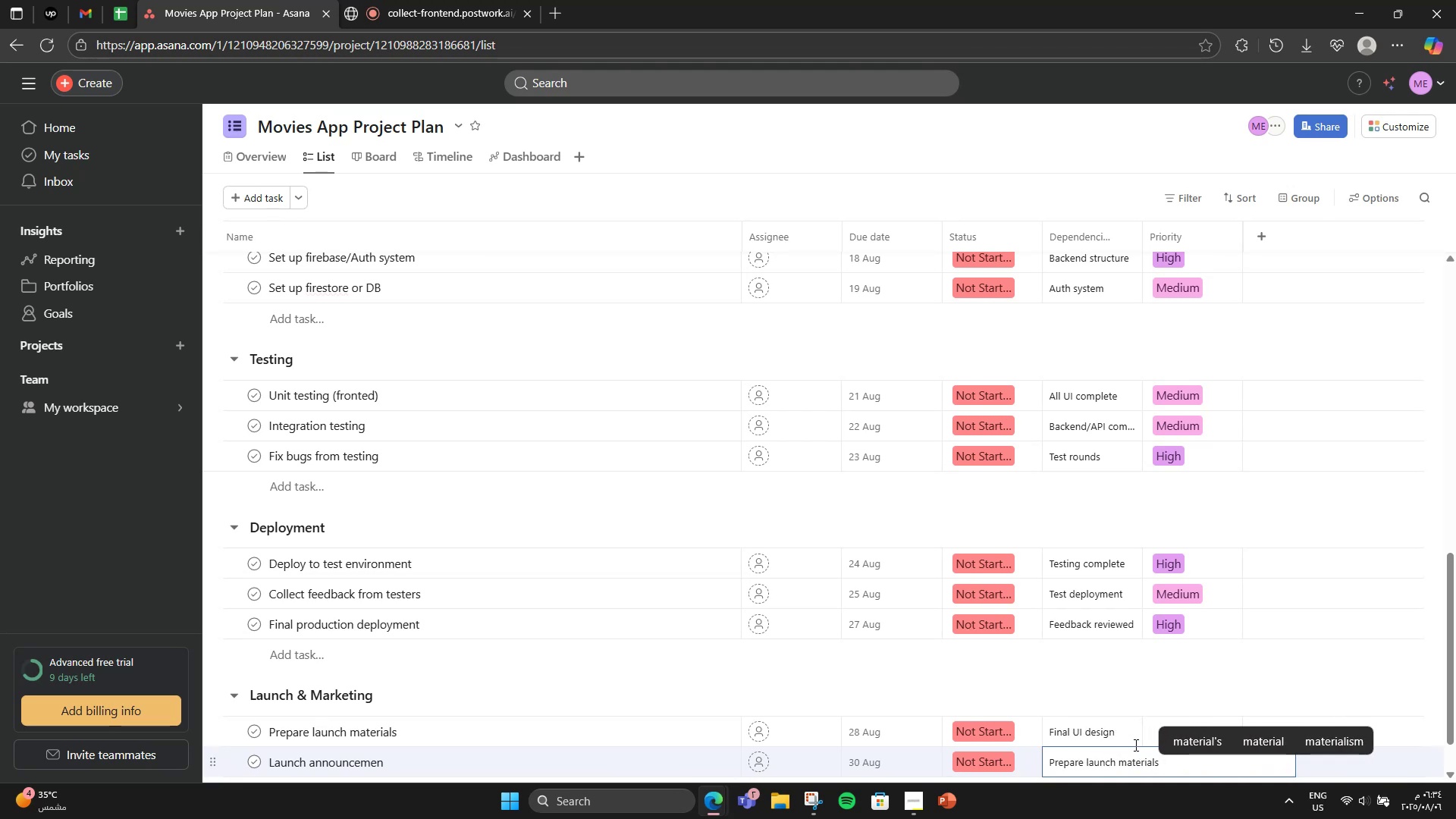 
left_click([1091, 691])
 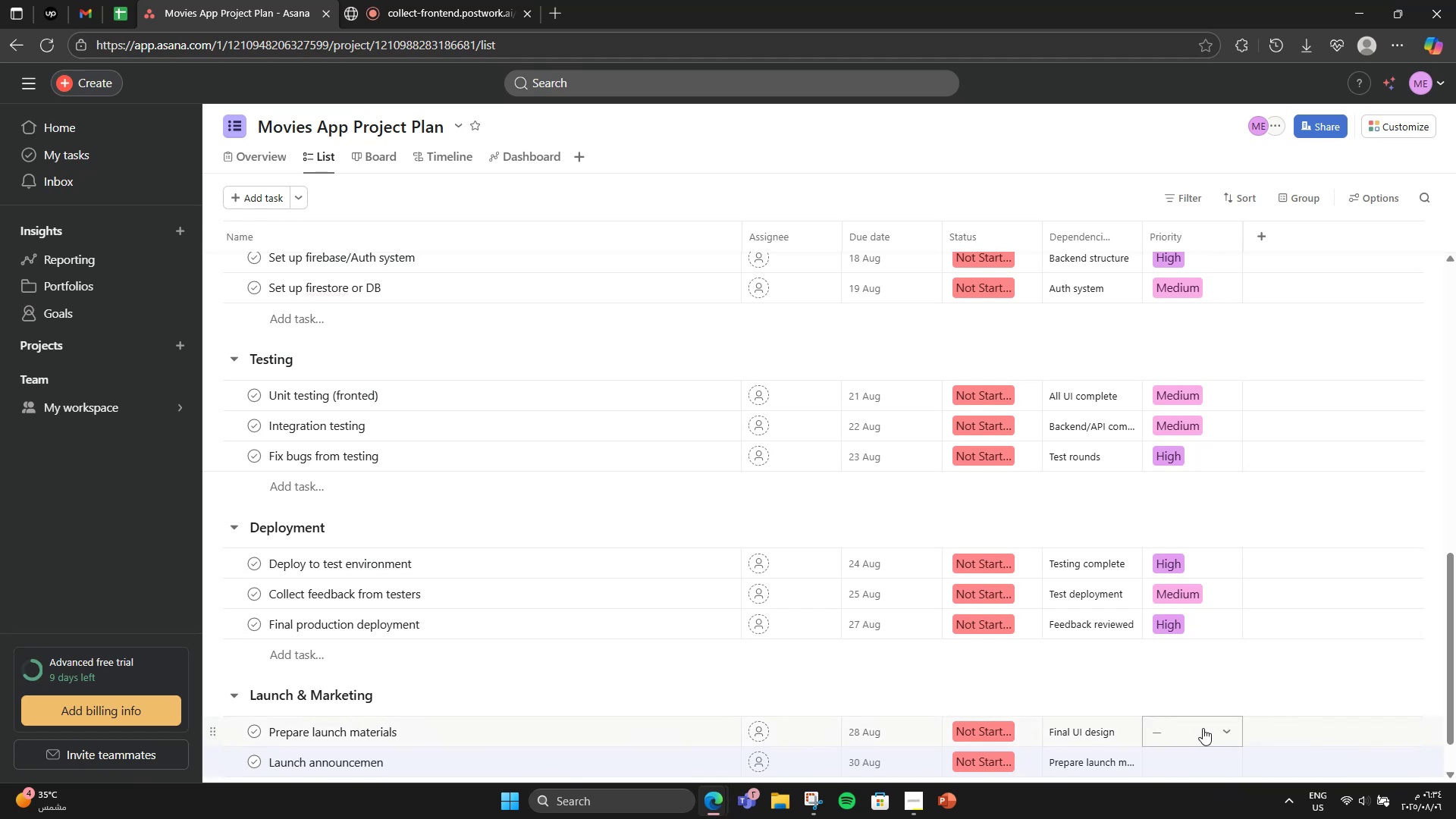 
left_click([1203, 727])
 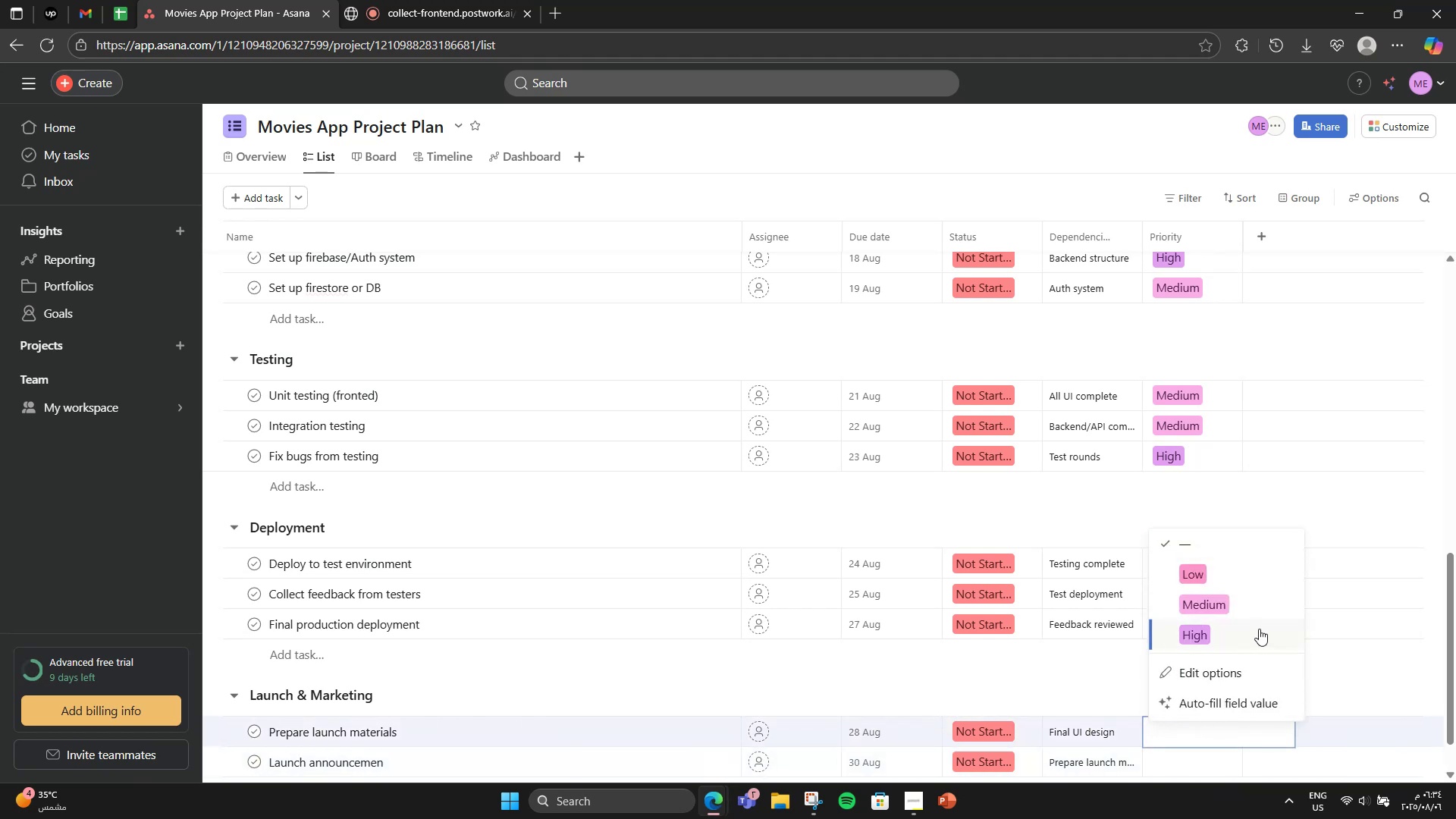 
left_click([1266, 613])
 